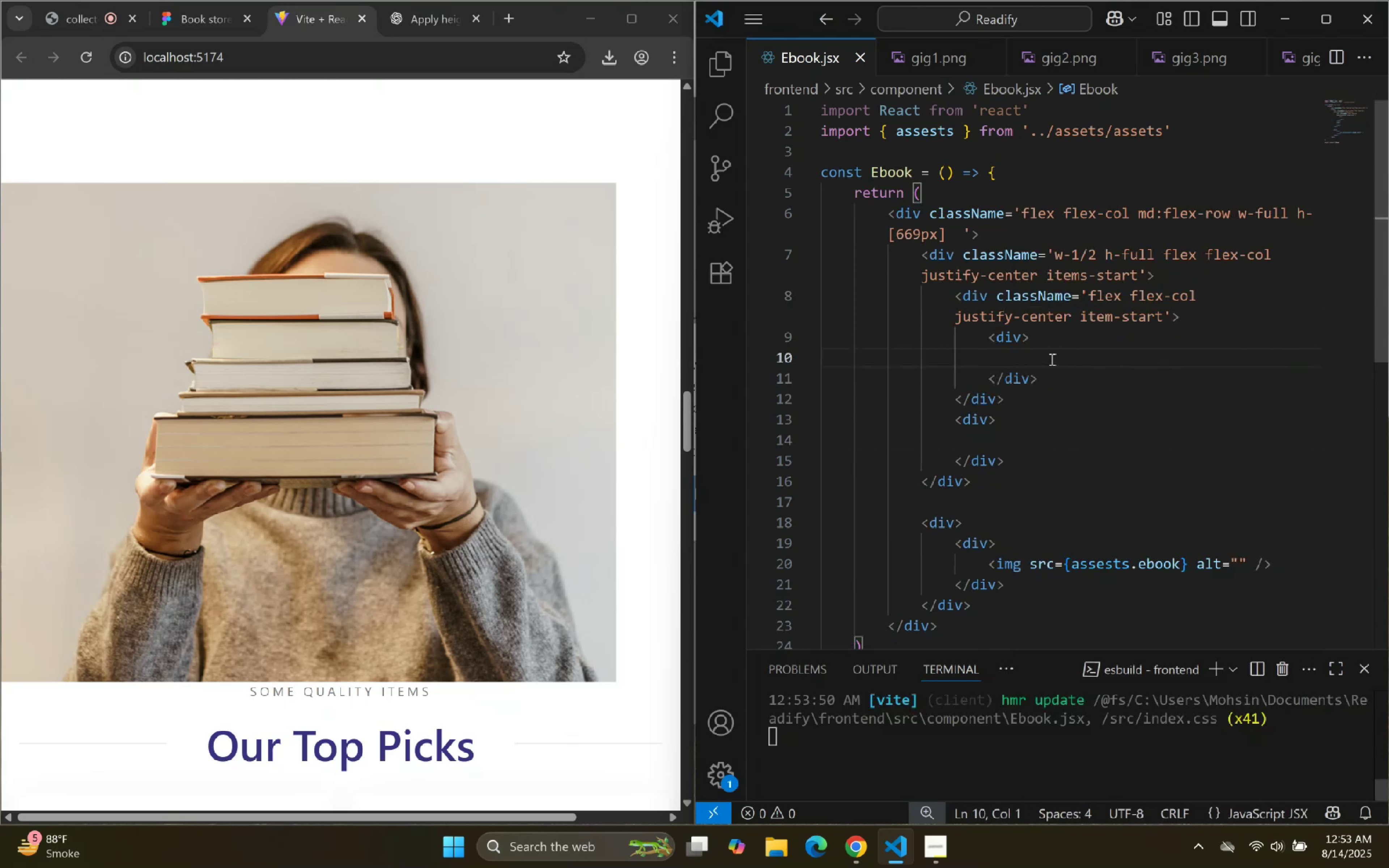 
key(Backspace)
 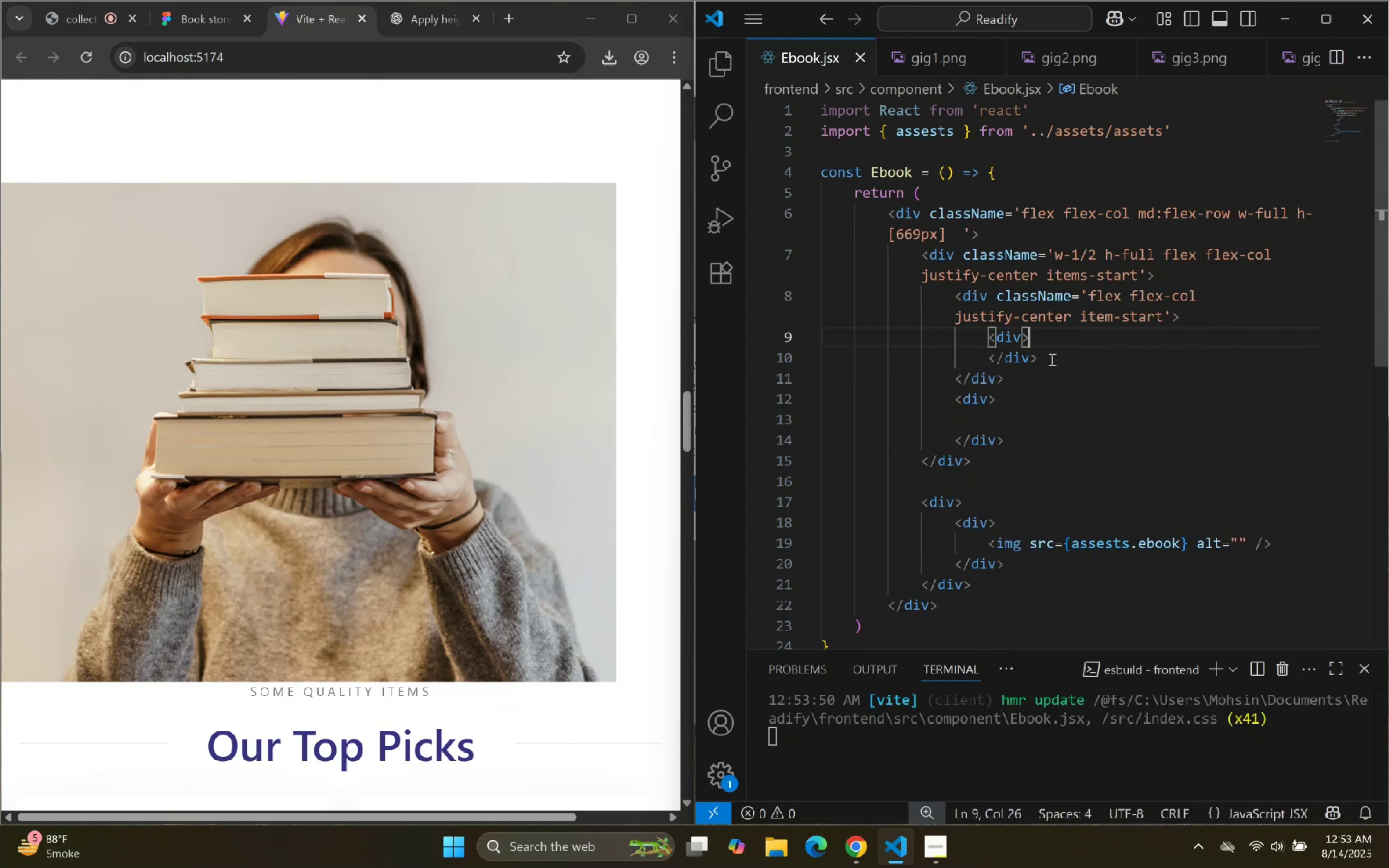 
key(Enter)
 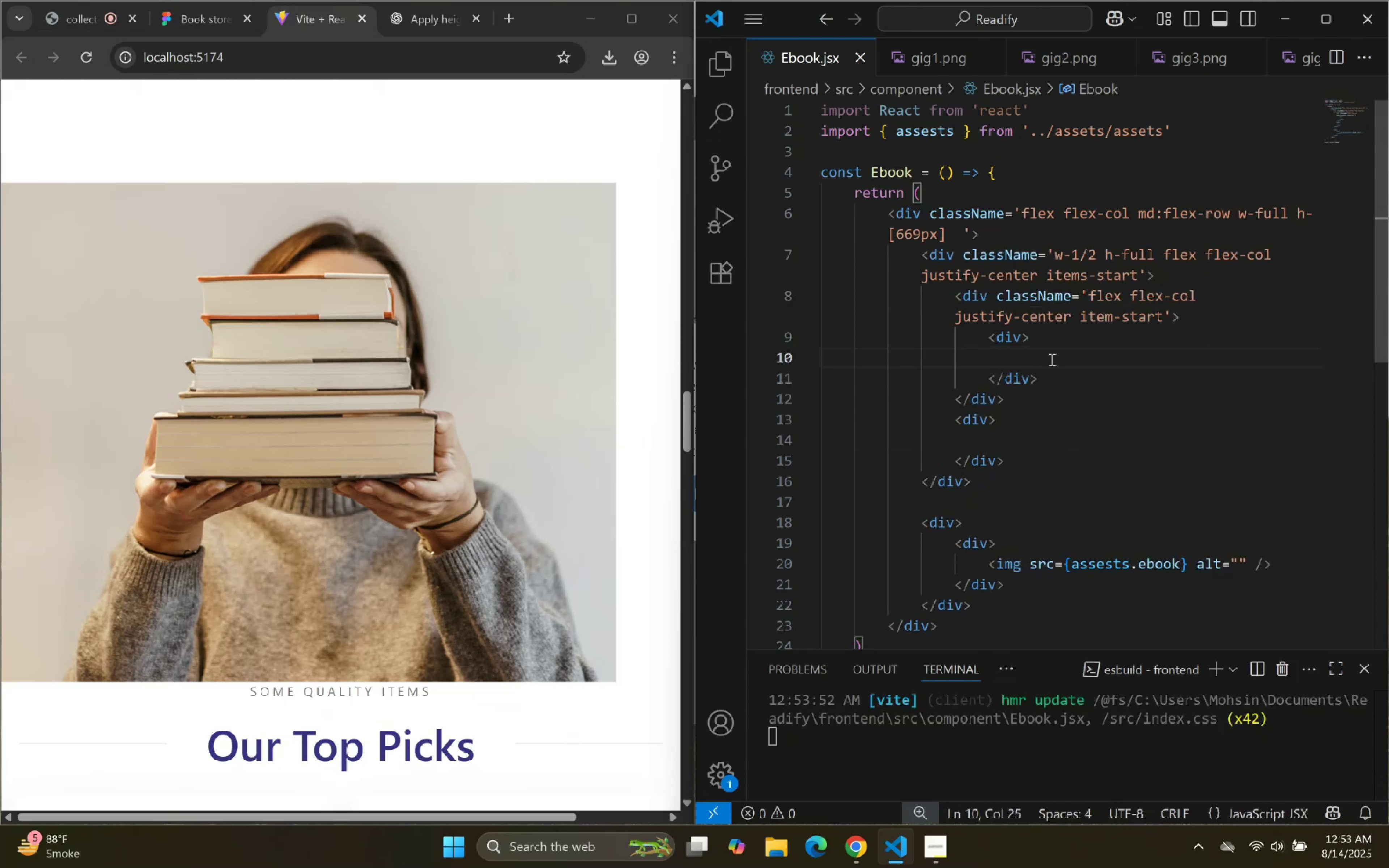 
wait(5.16)
 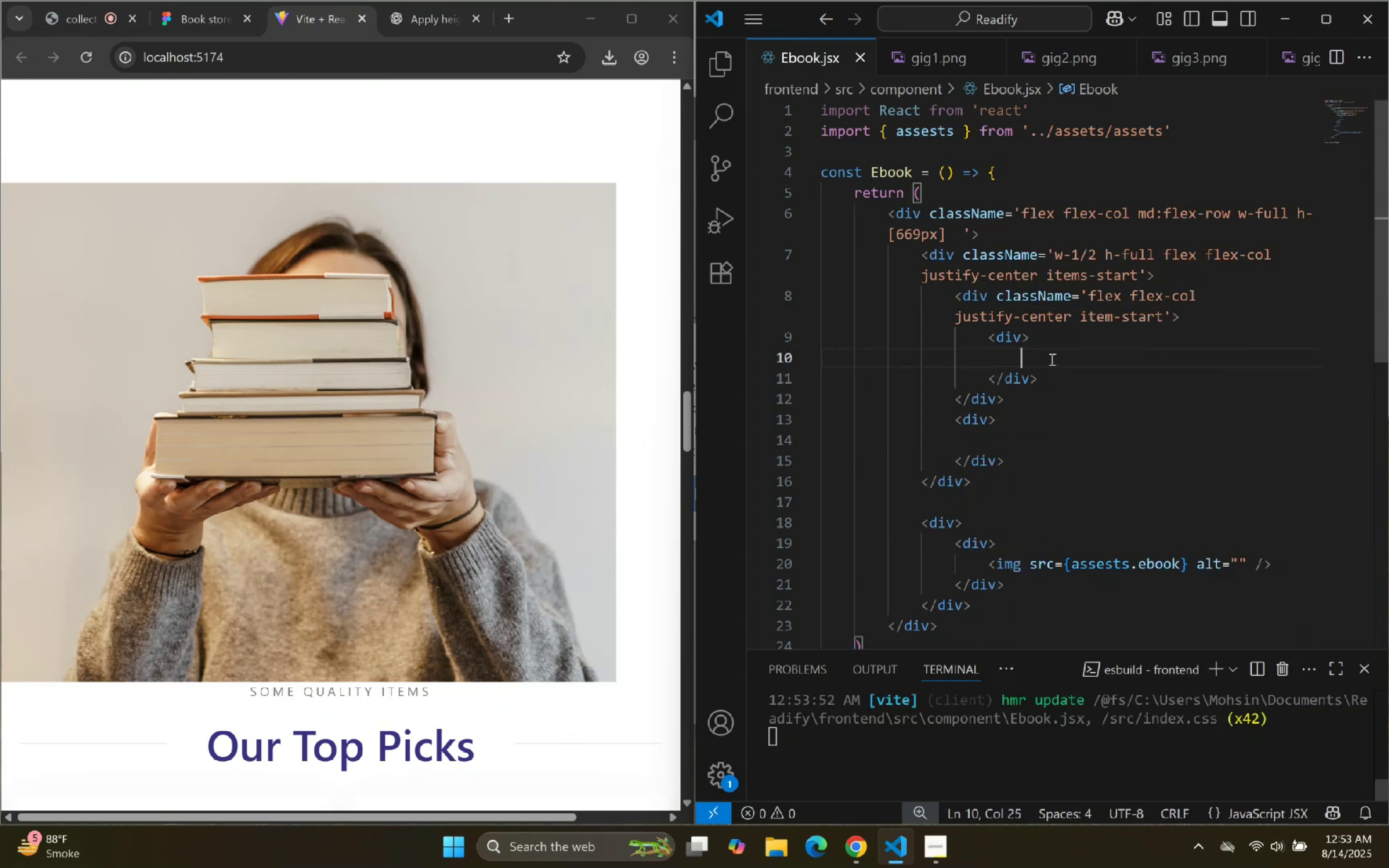 
key(ArrowUp)
 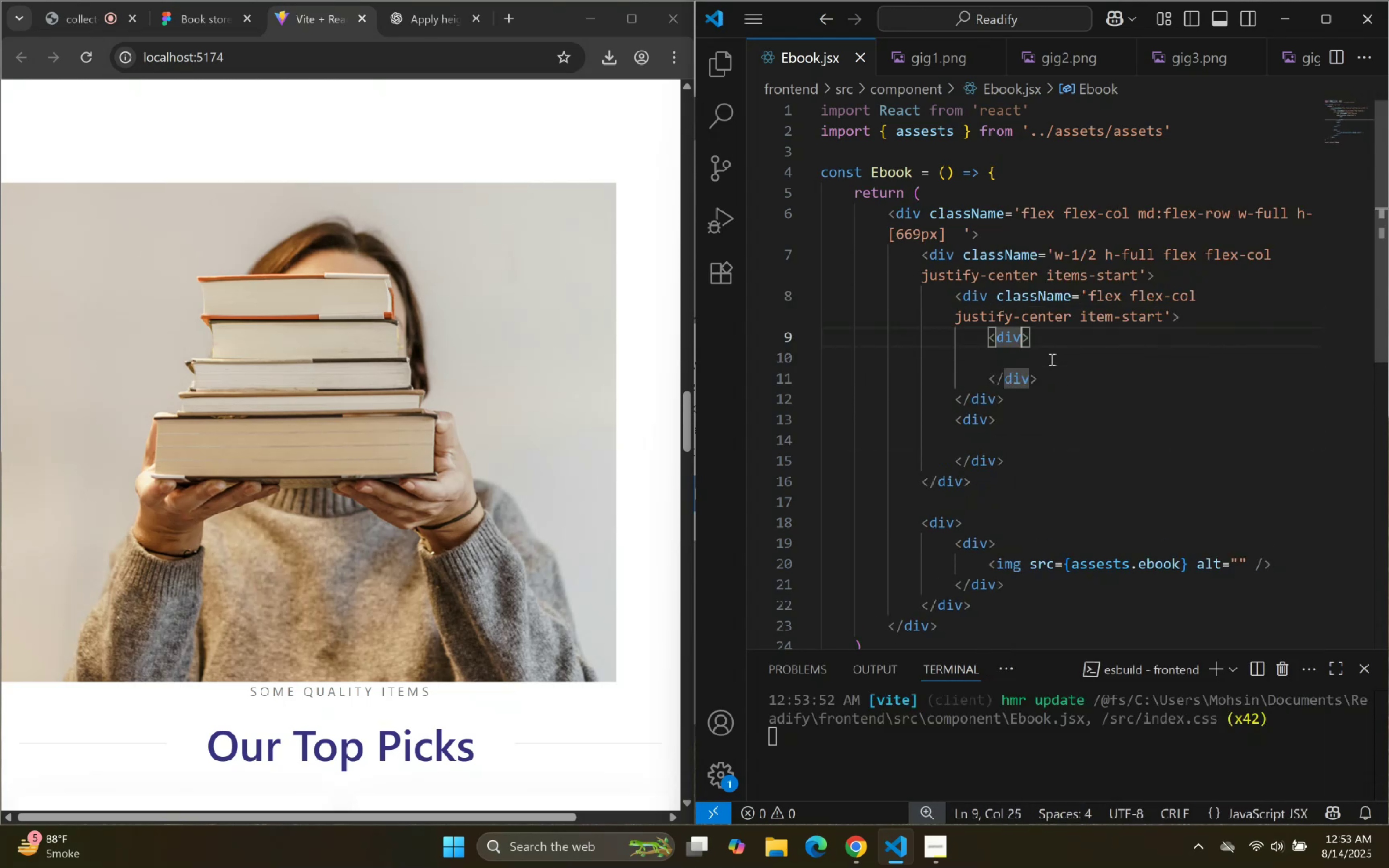 
type(clas)
key(Backspace)
key(Backspace)
key(Backspace)
key(Backspace)
type( clas)
 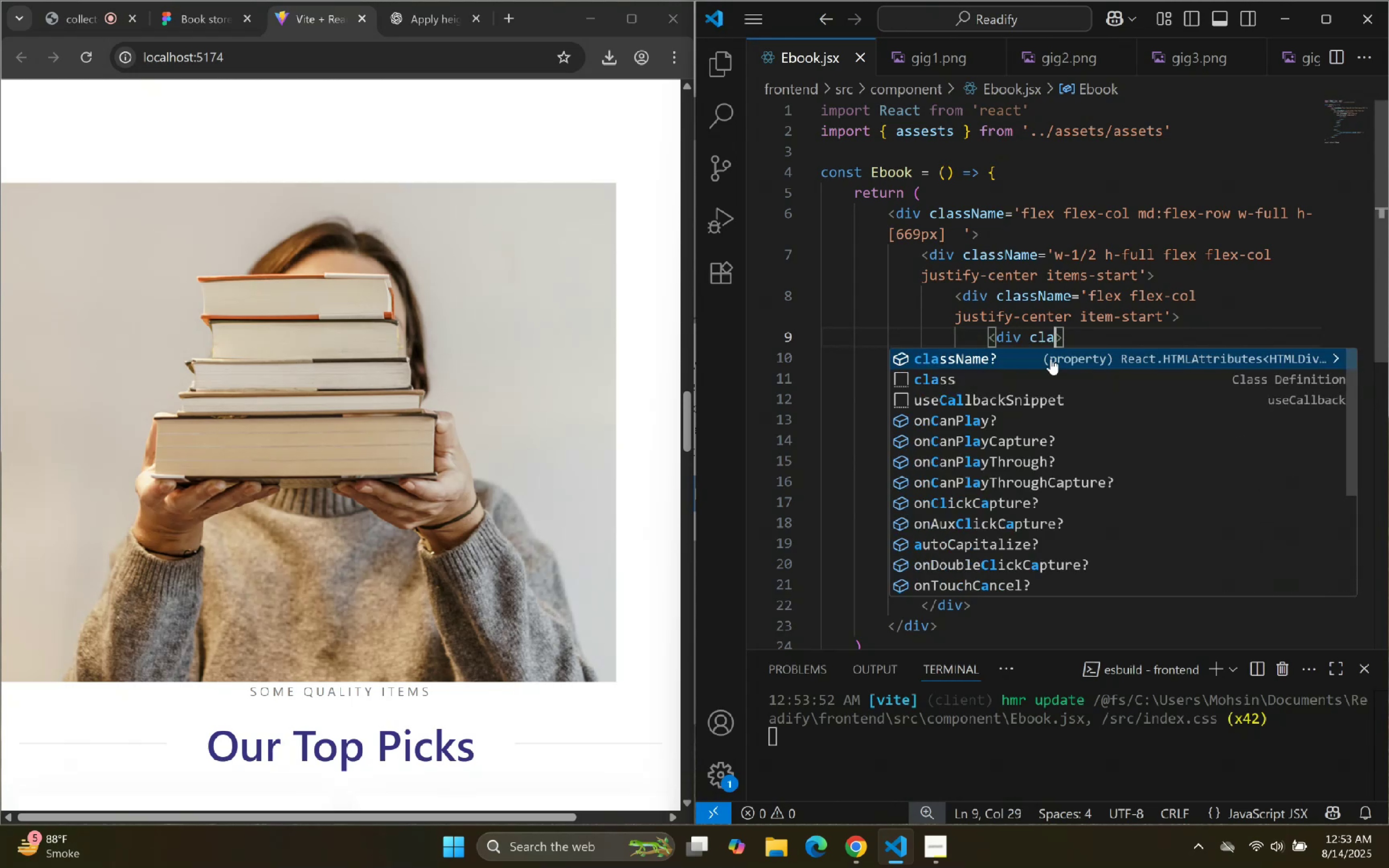 
key(Enter)
 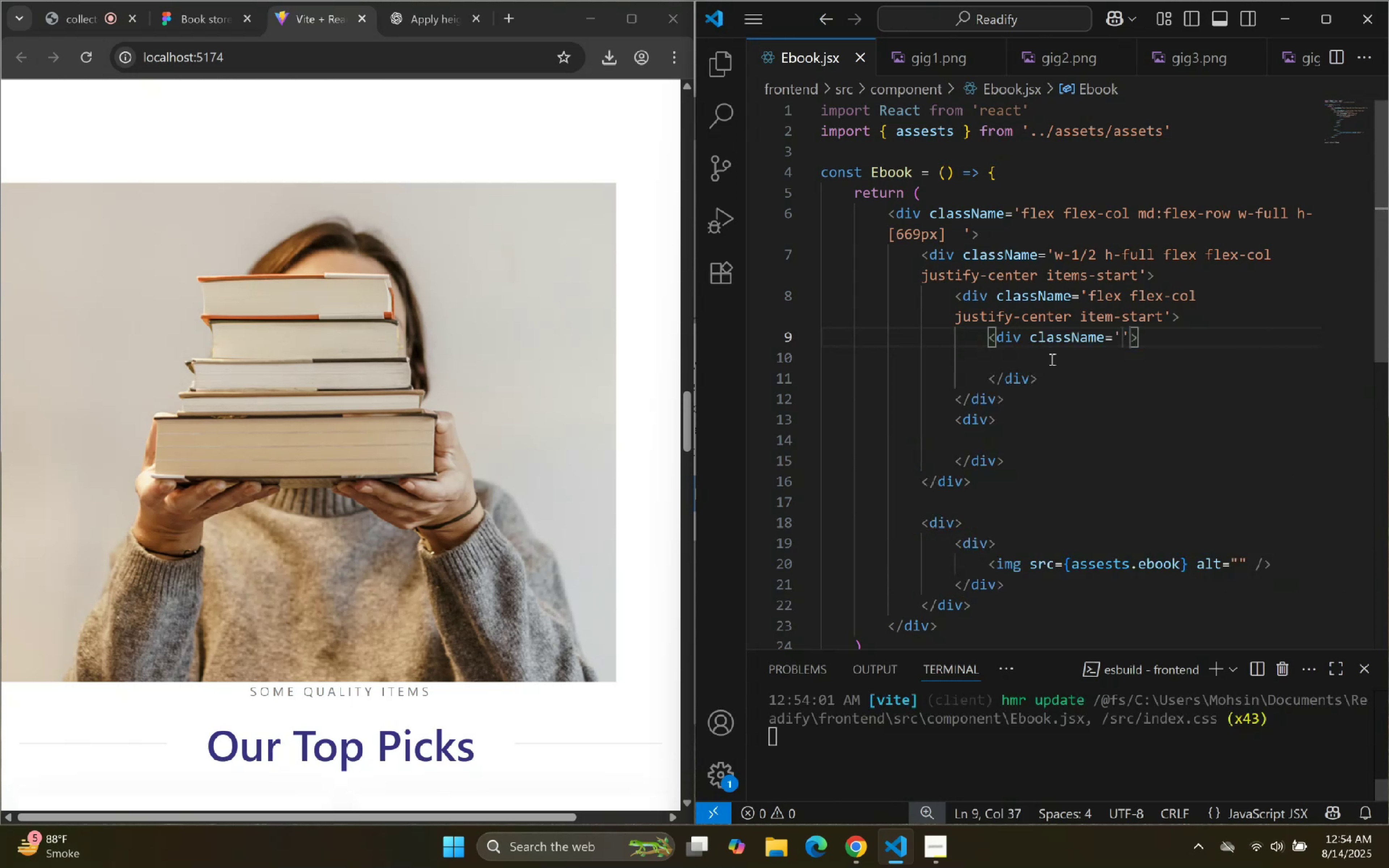 
type(flex)
 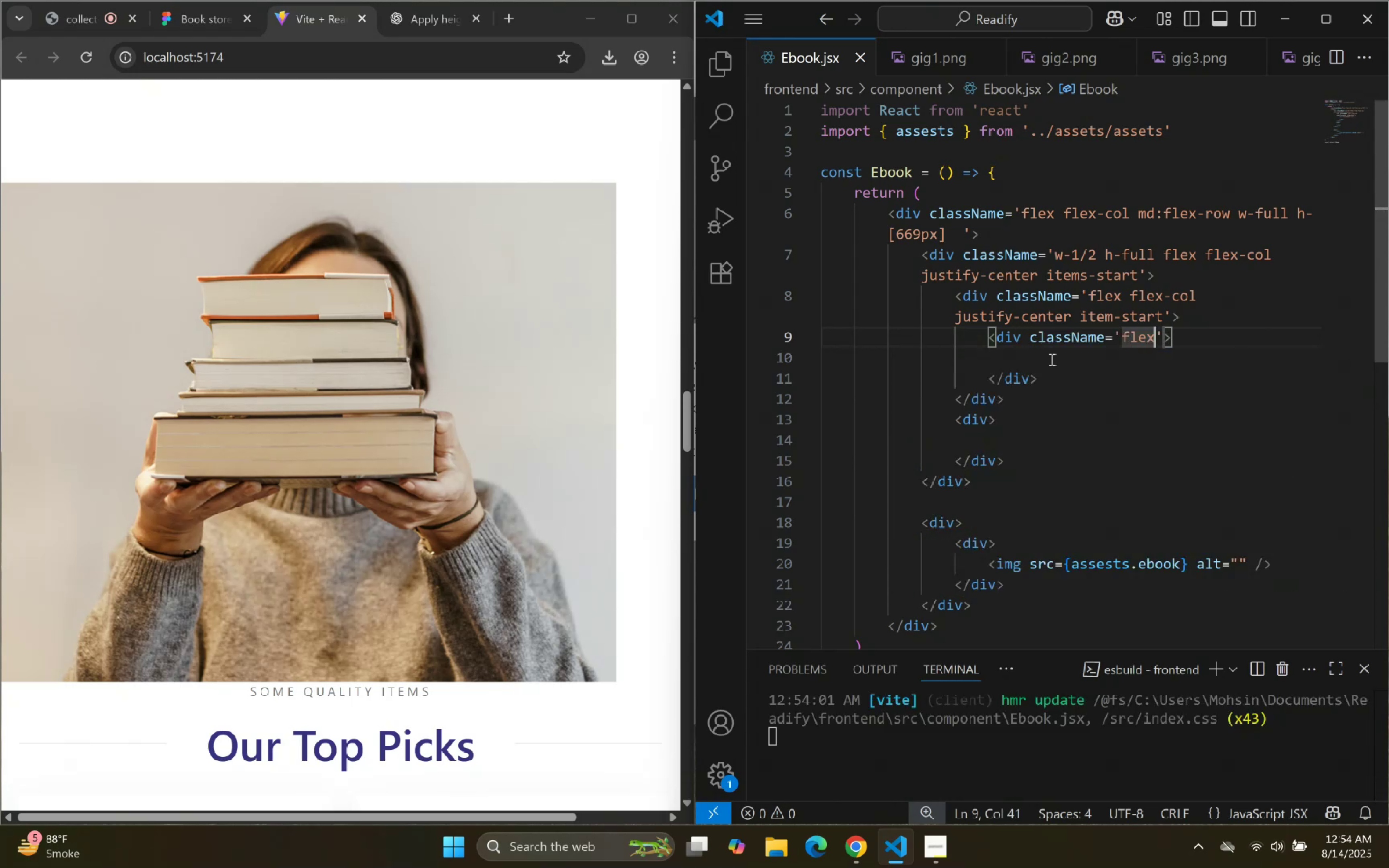 
key(ArrowRight)
 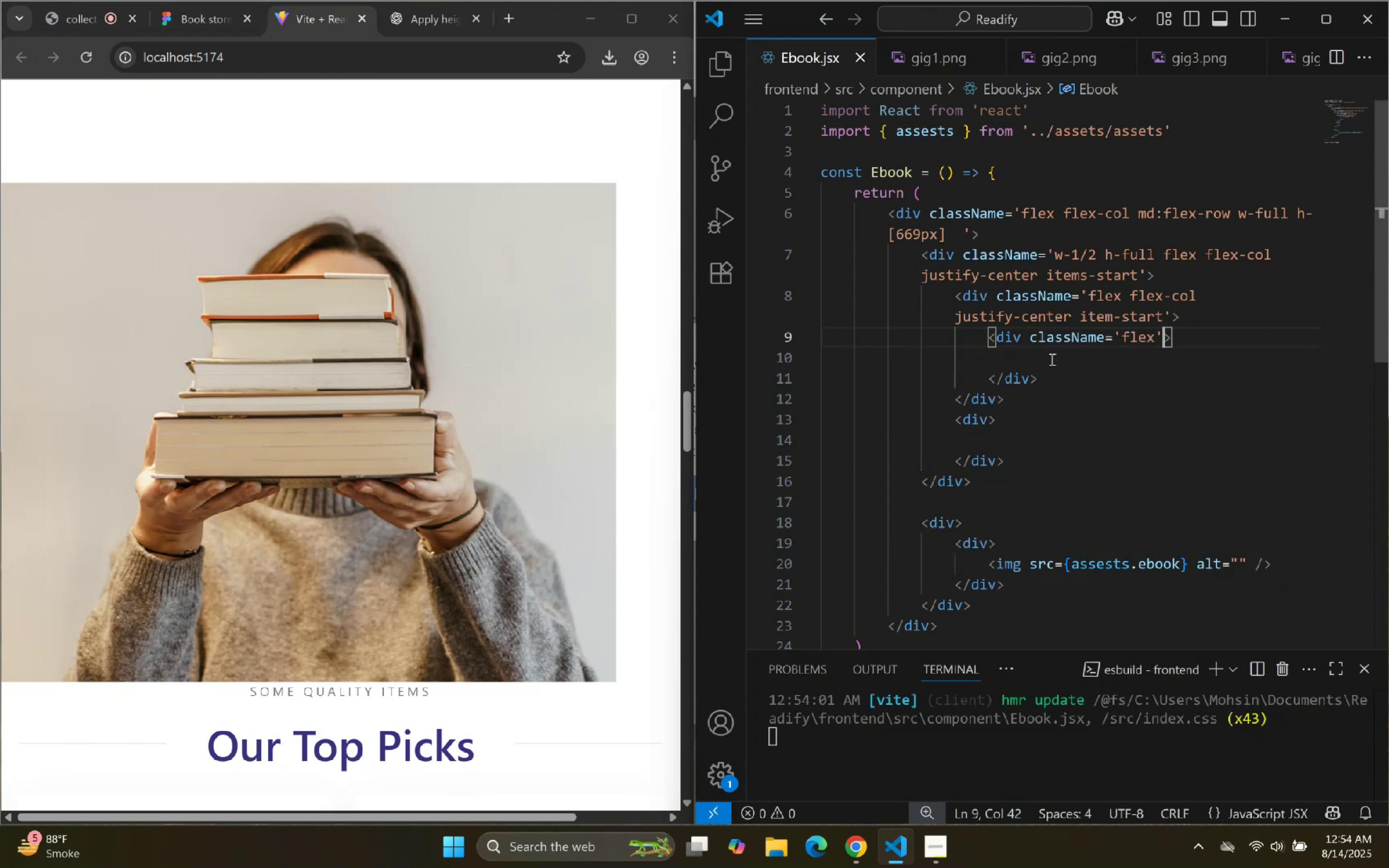 
key(ArrowLeft)
 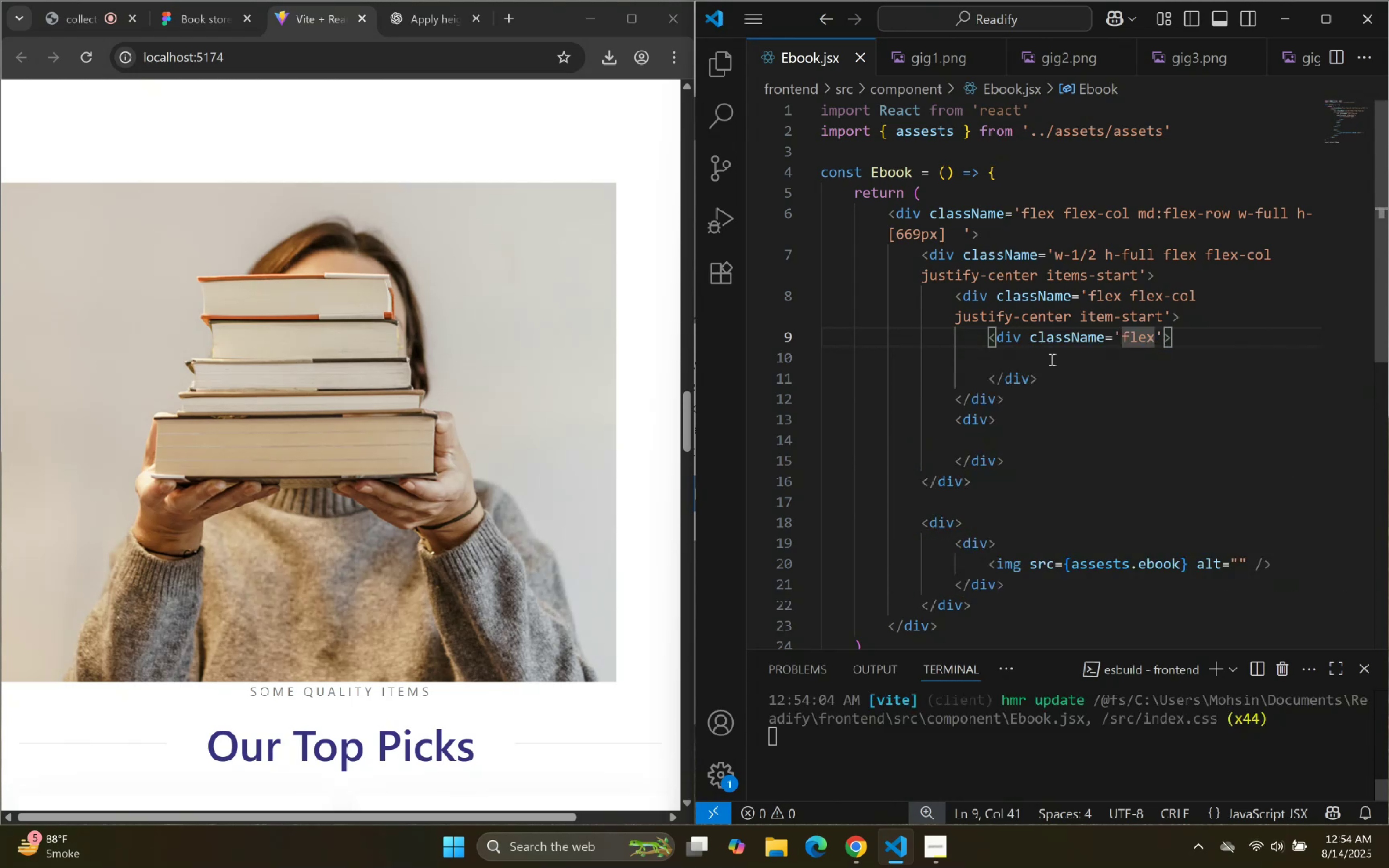 
key(ArrowRight)
 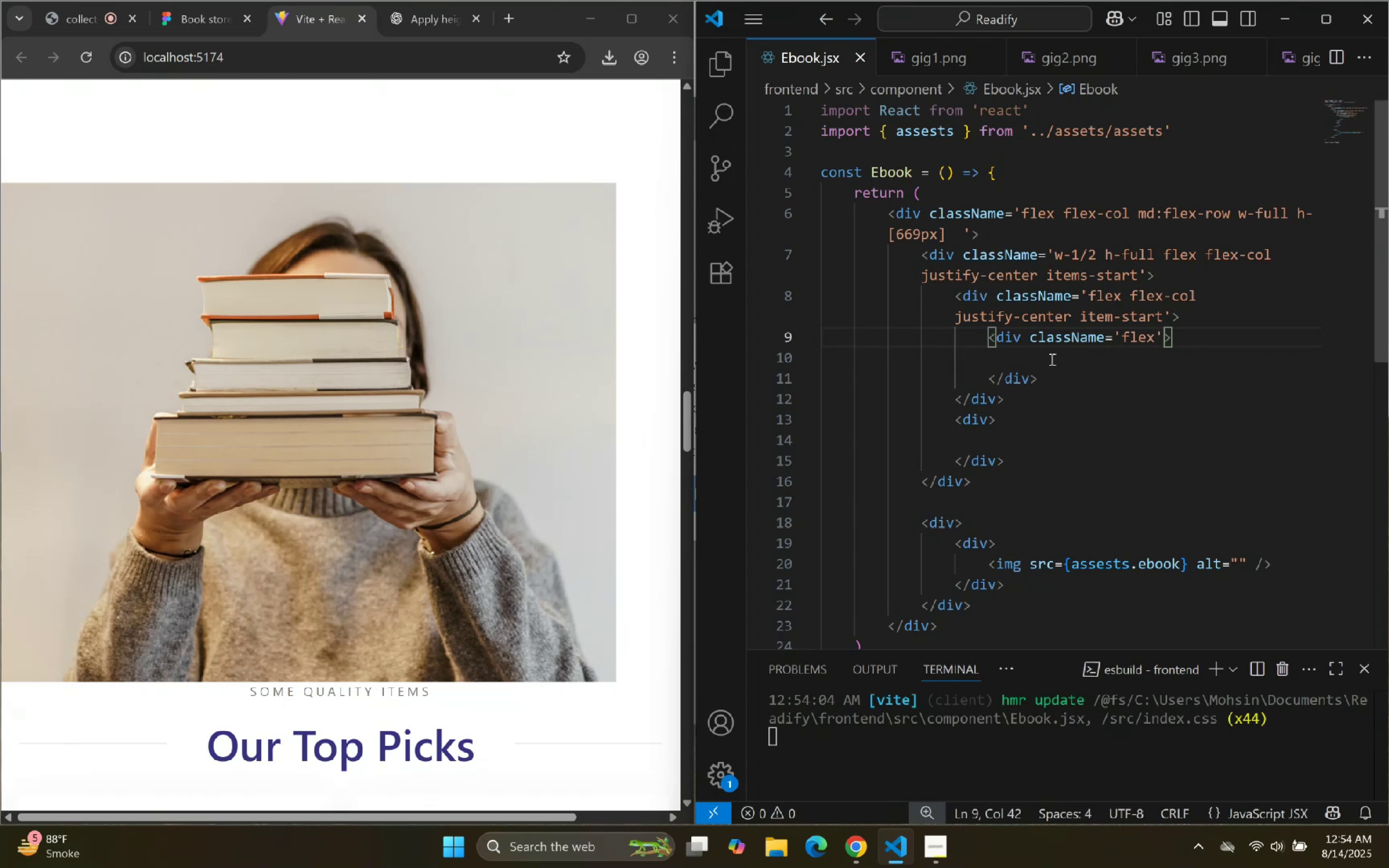 
wait(5.28)
 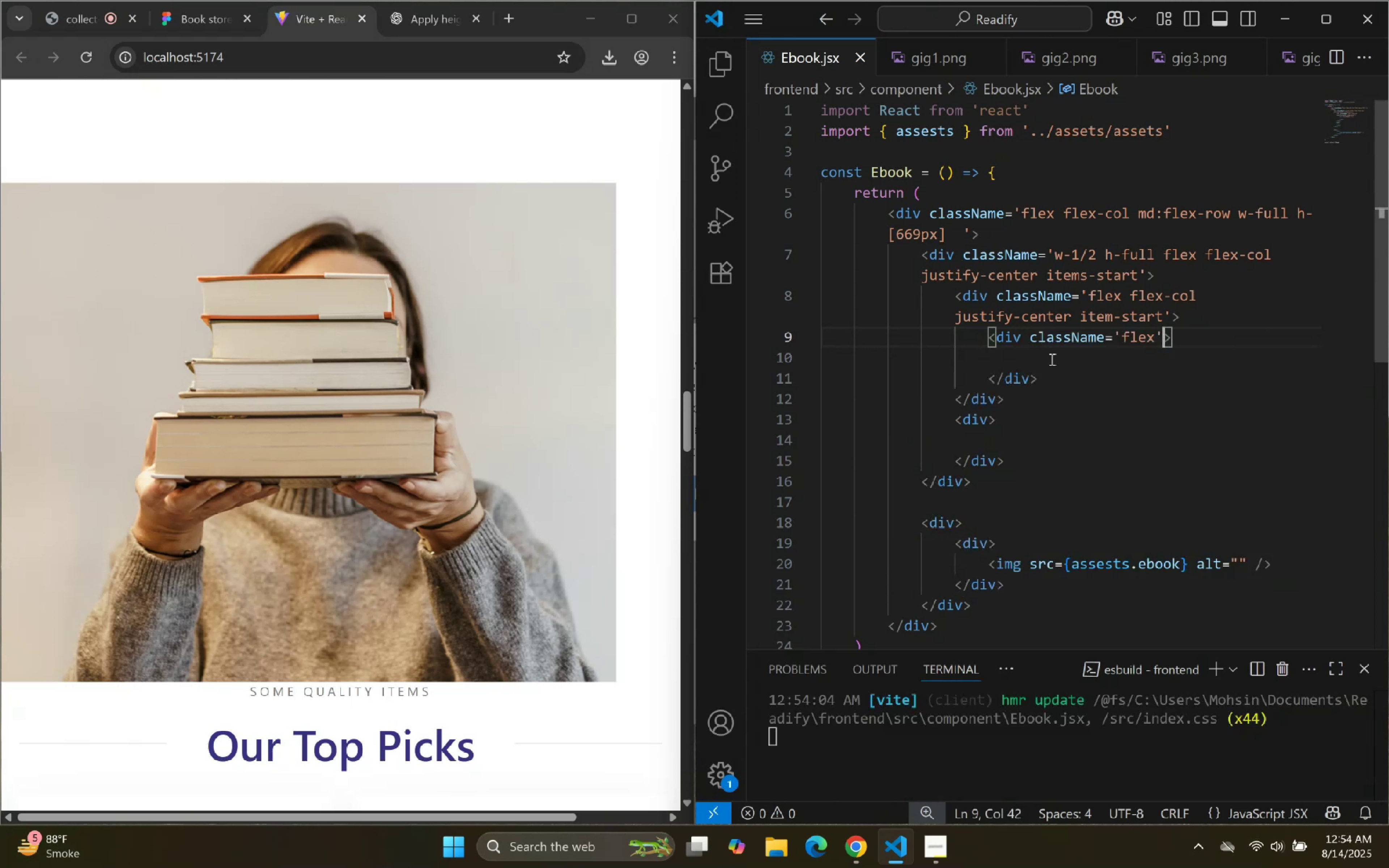 
key(ArrowDown)
 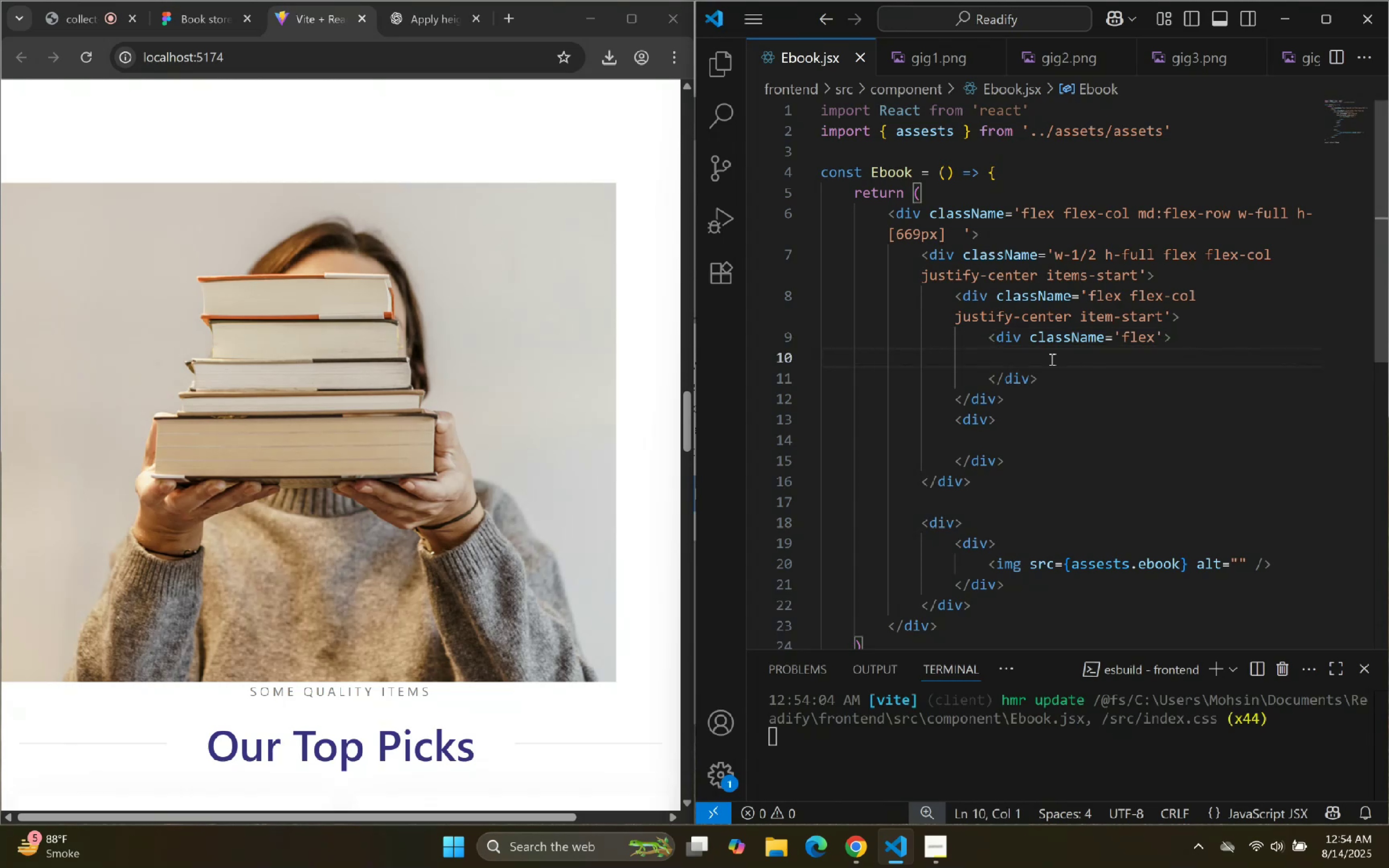 
key(Backspace)
 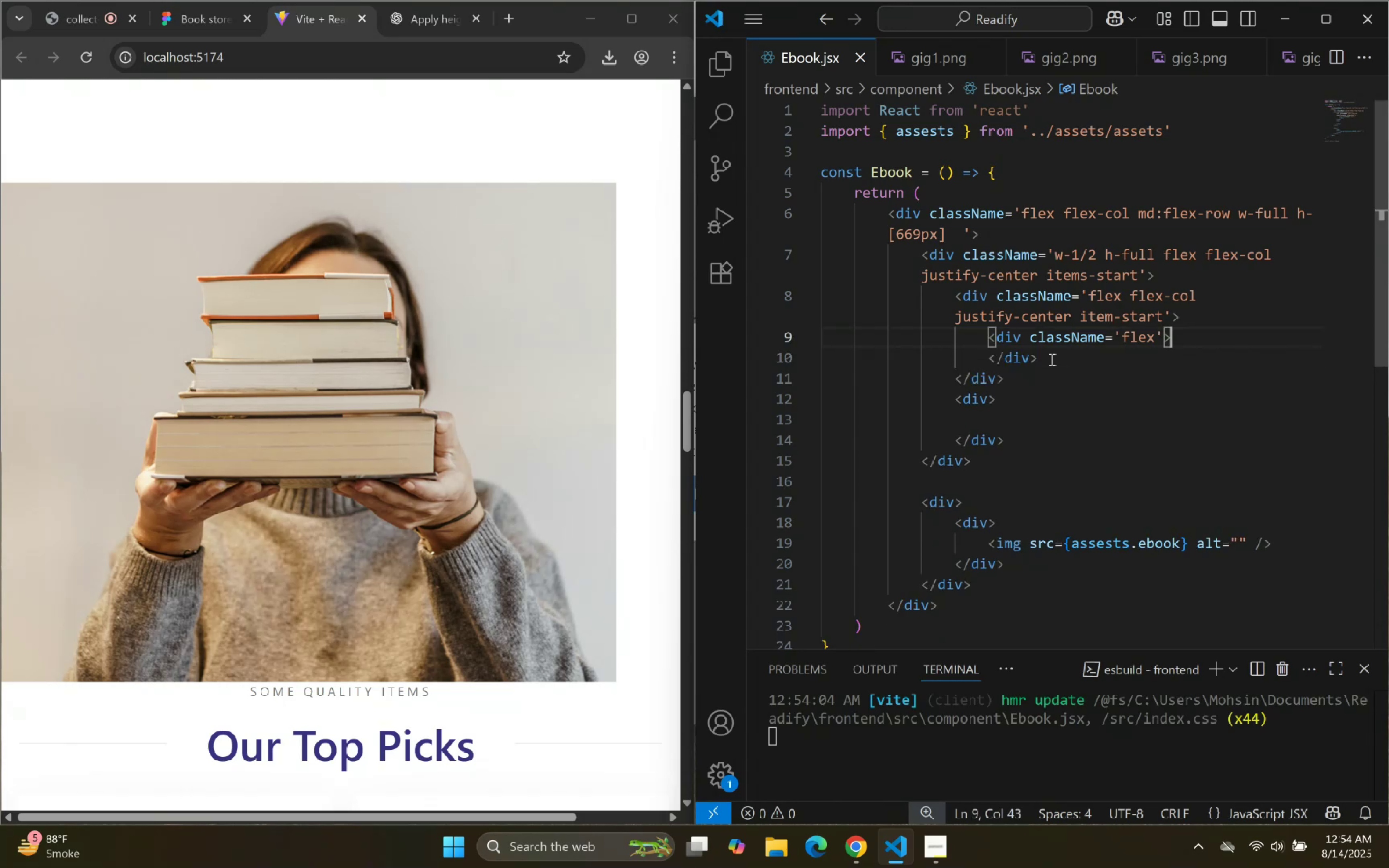 
key(Shift+ShiftRight)
 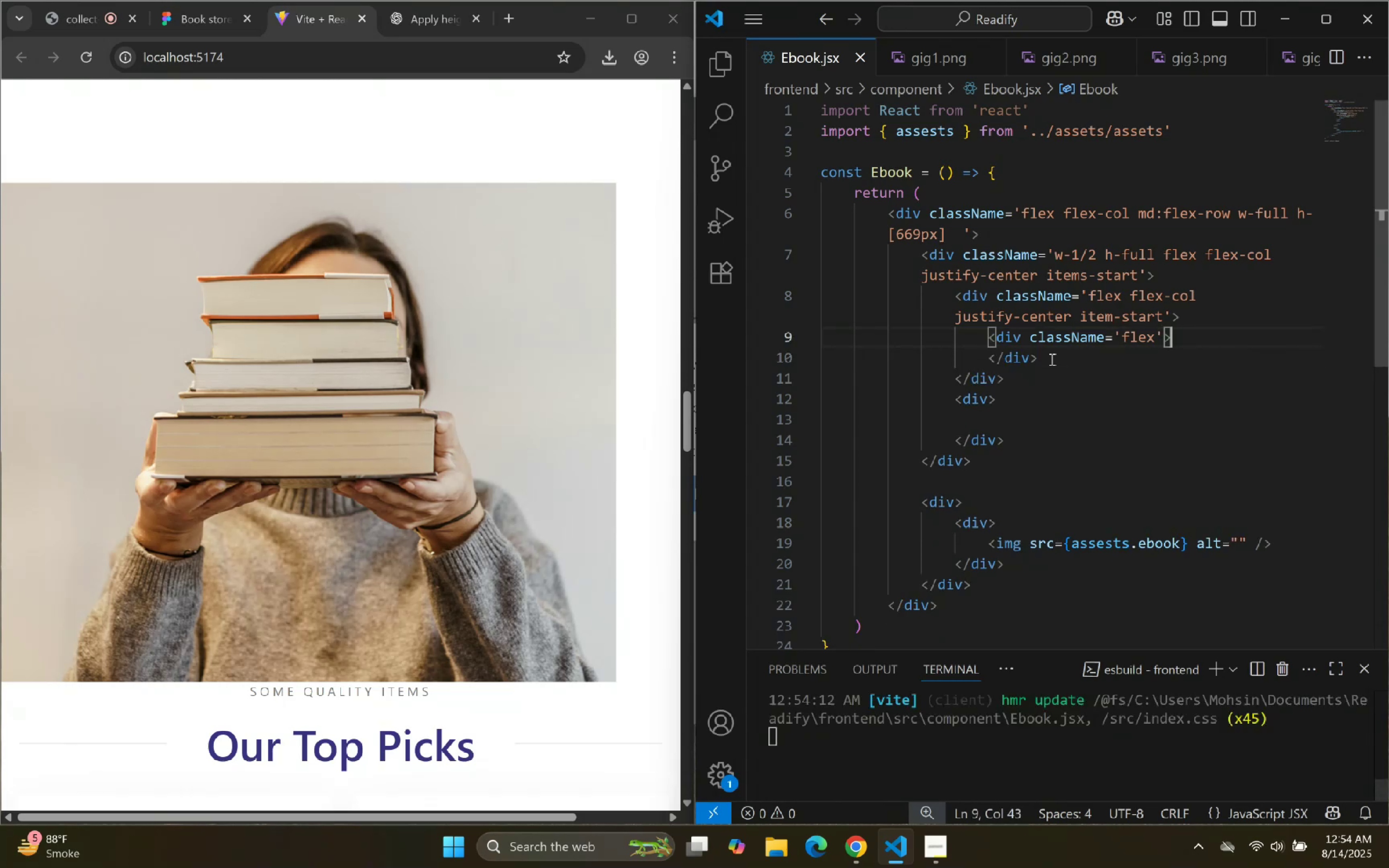 
key(Enter)
 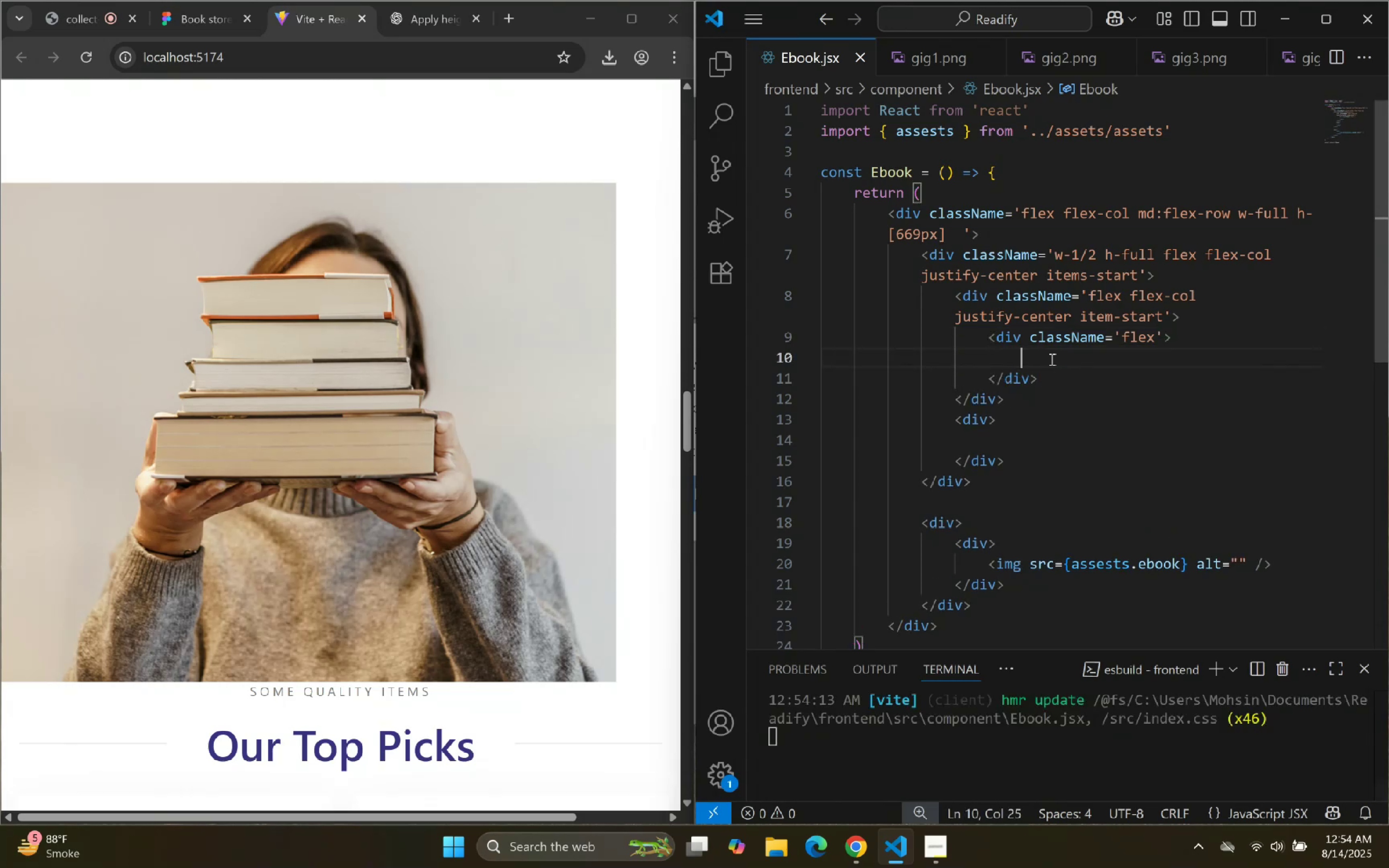 
type(hr)
 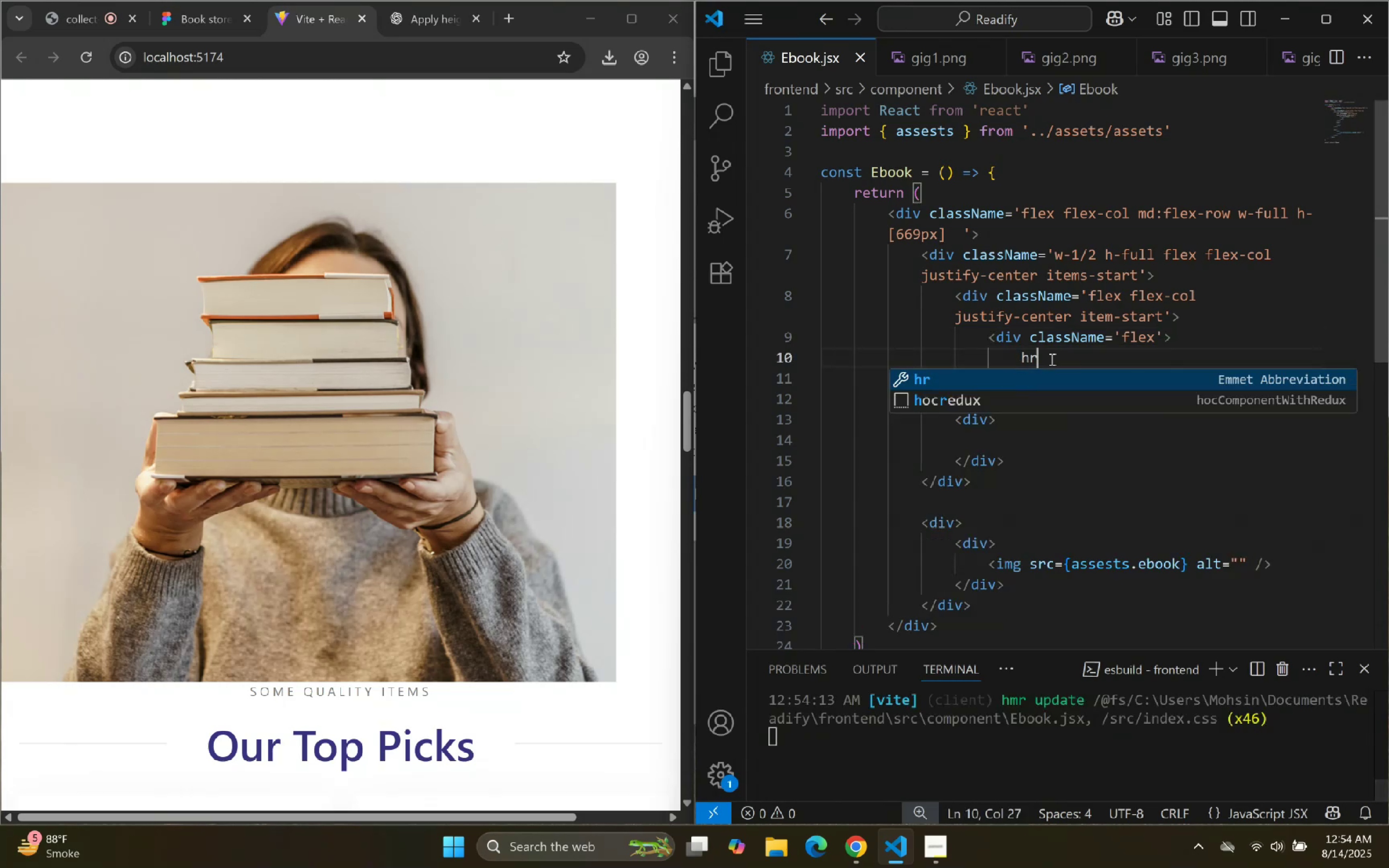 
key(Enter)
 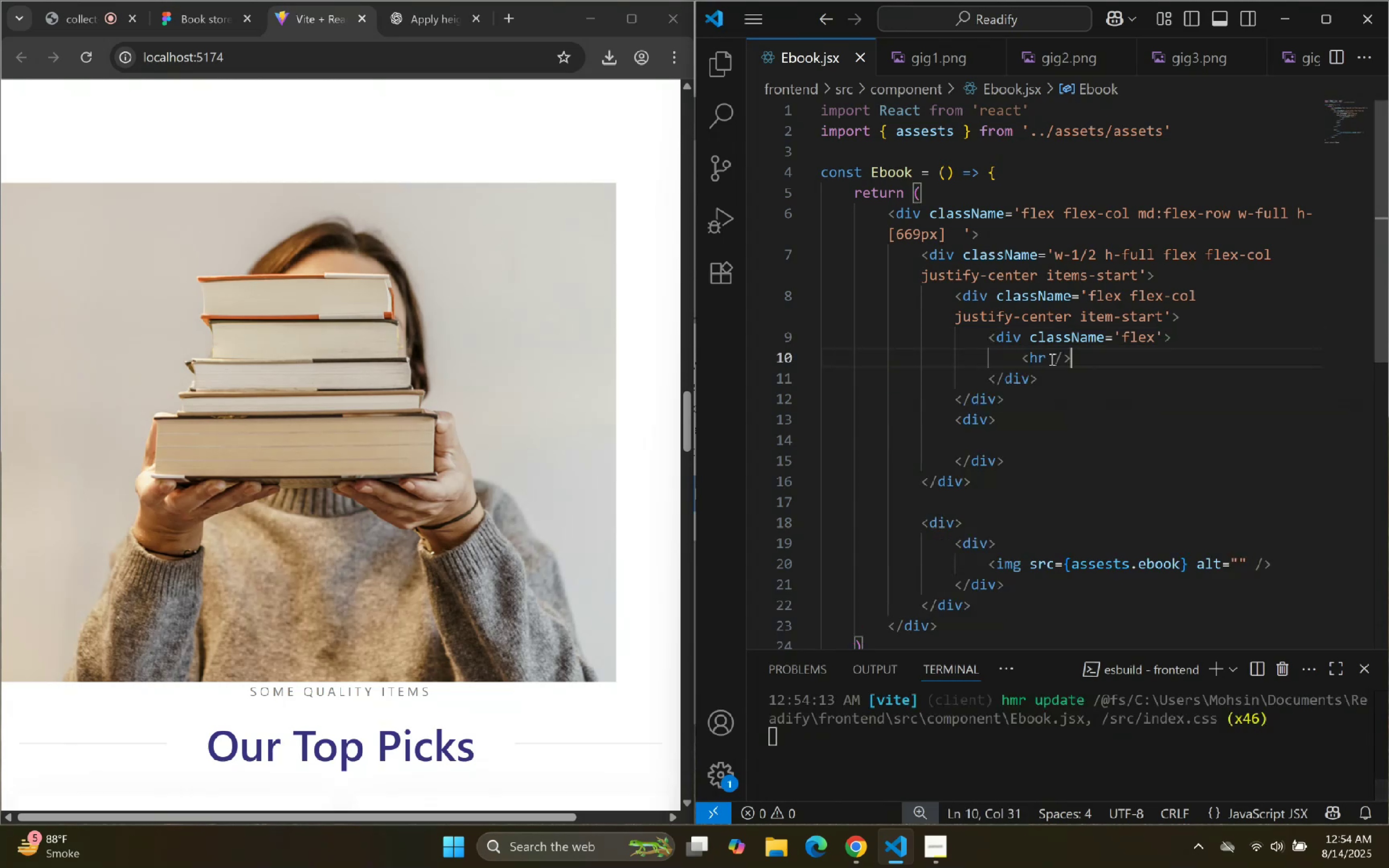 
key(Enter)
 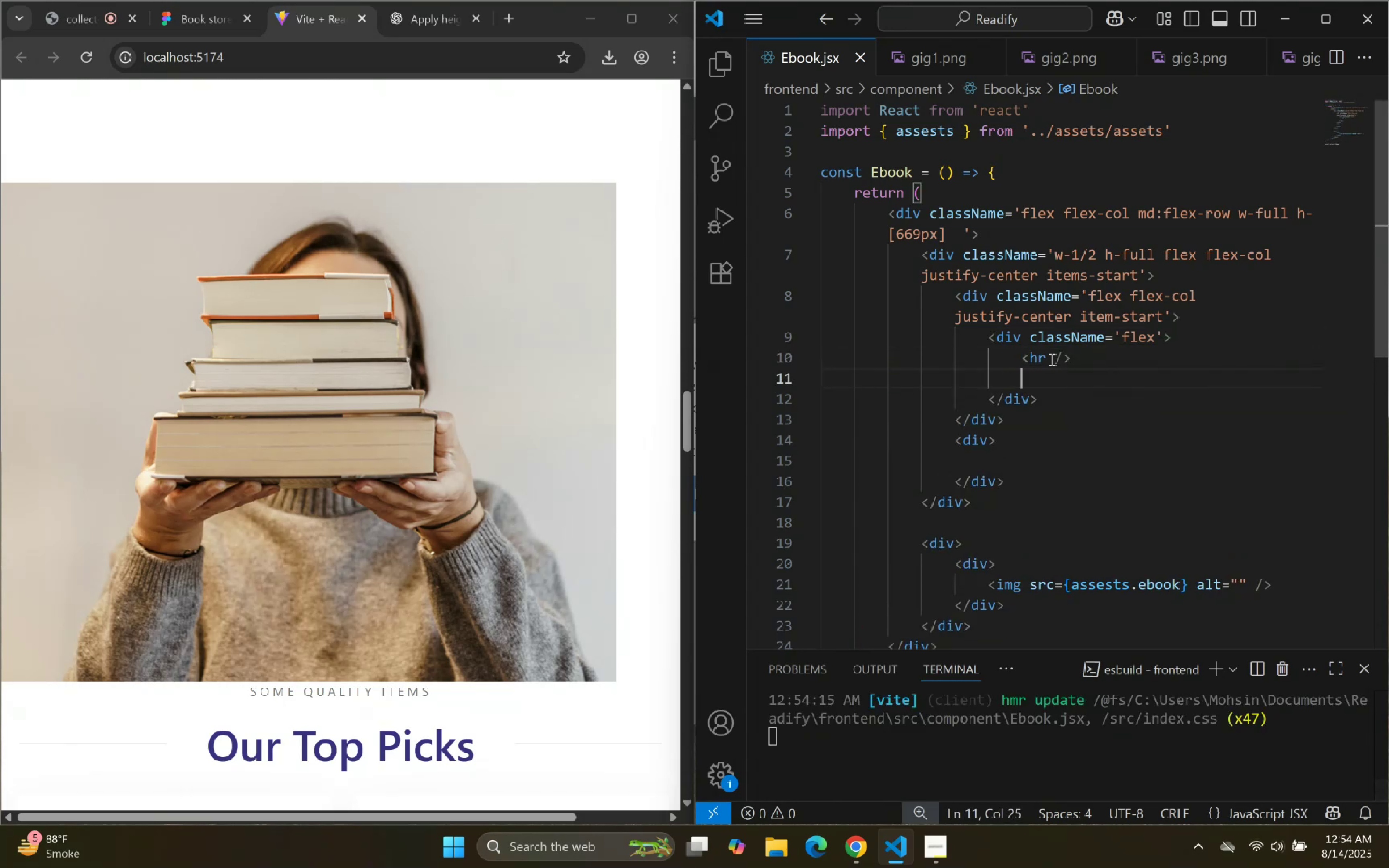 
type(h1)
 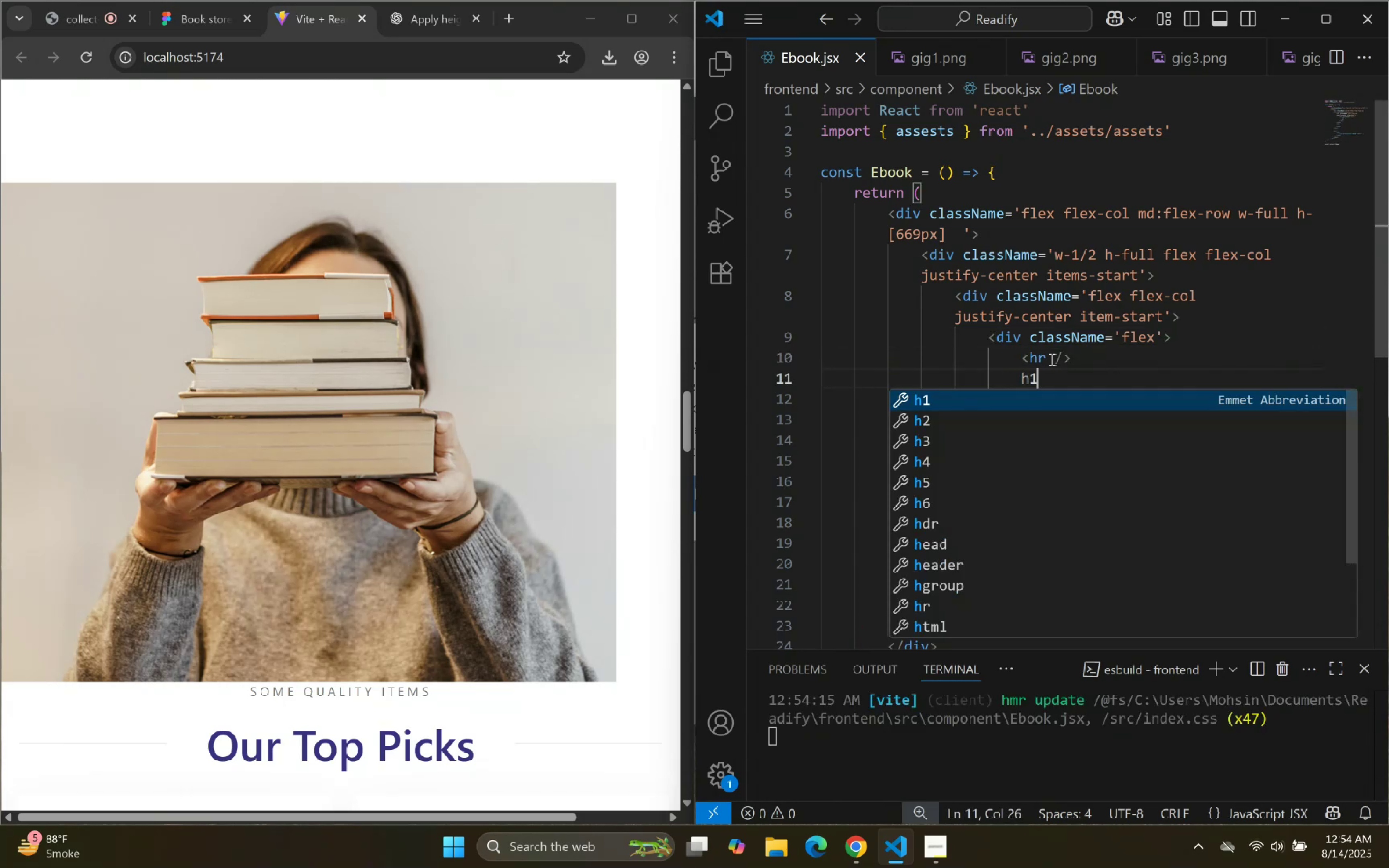 
key(Enter)
 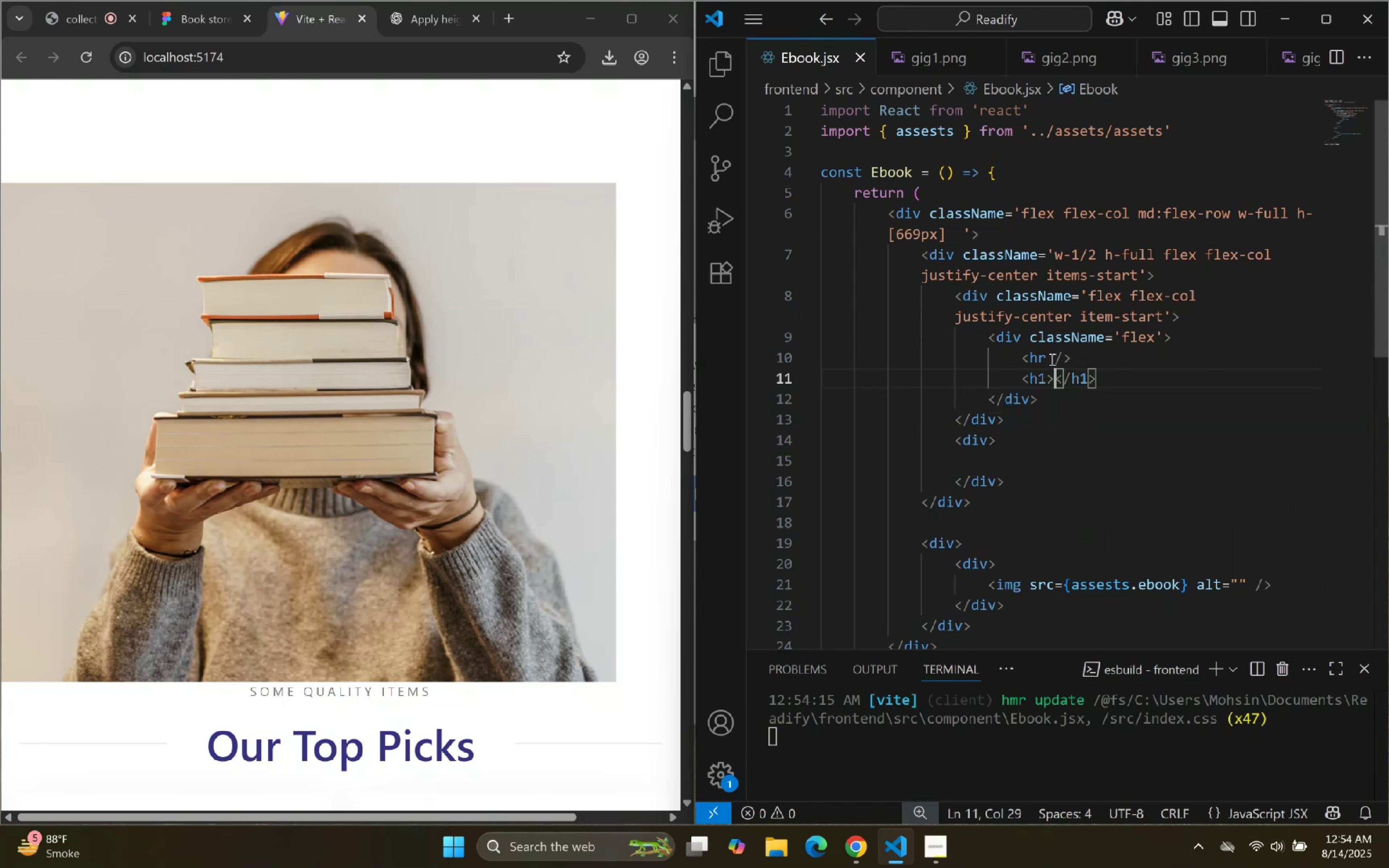 
key(Enter)
 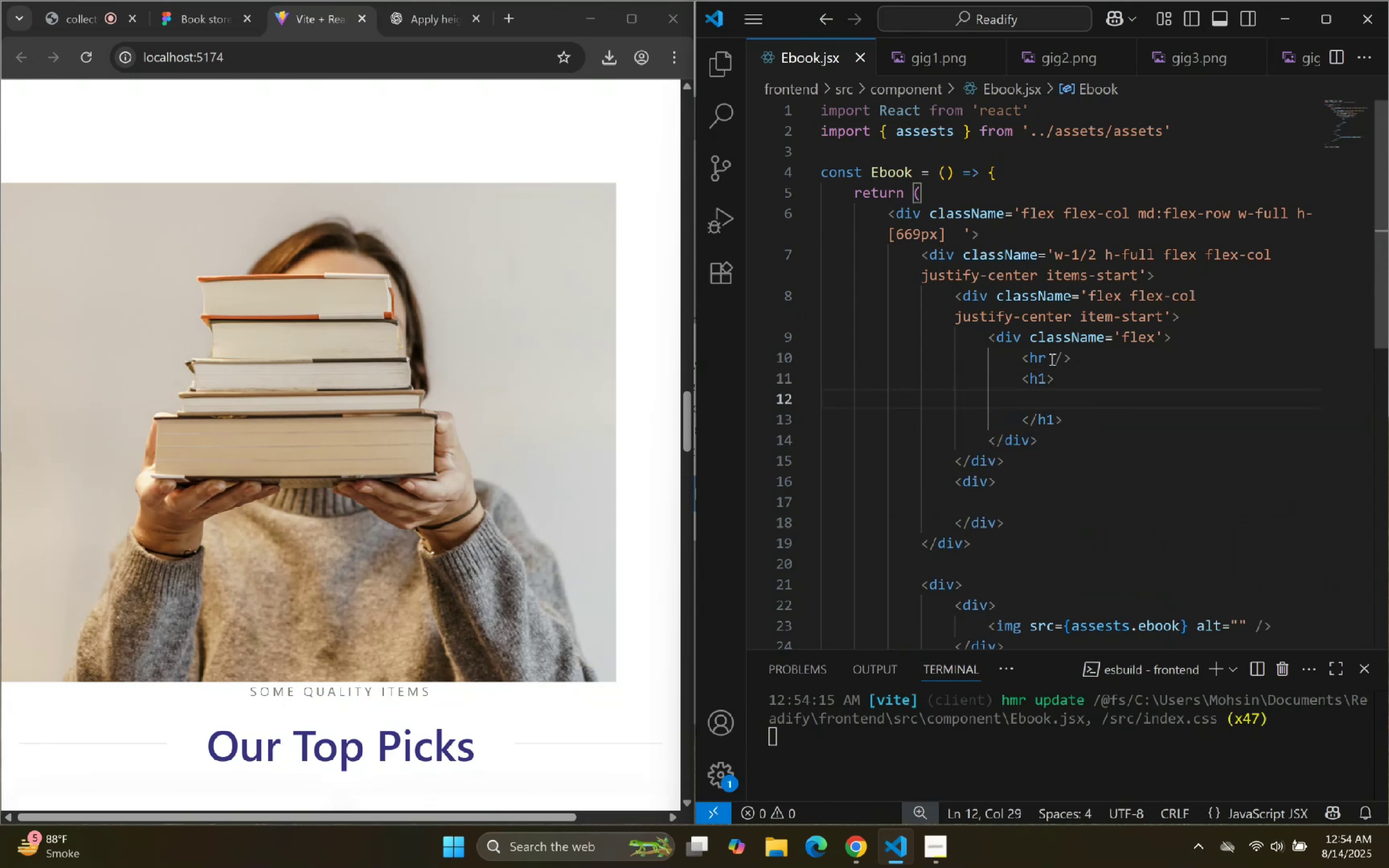 
type(eB)
key(Backspace)
type(book)
 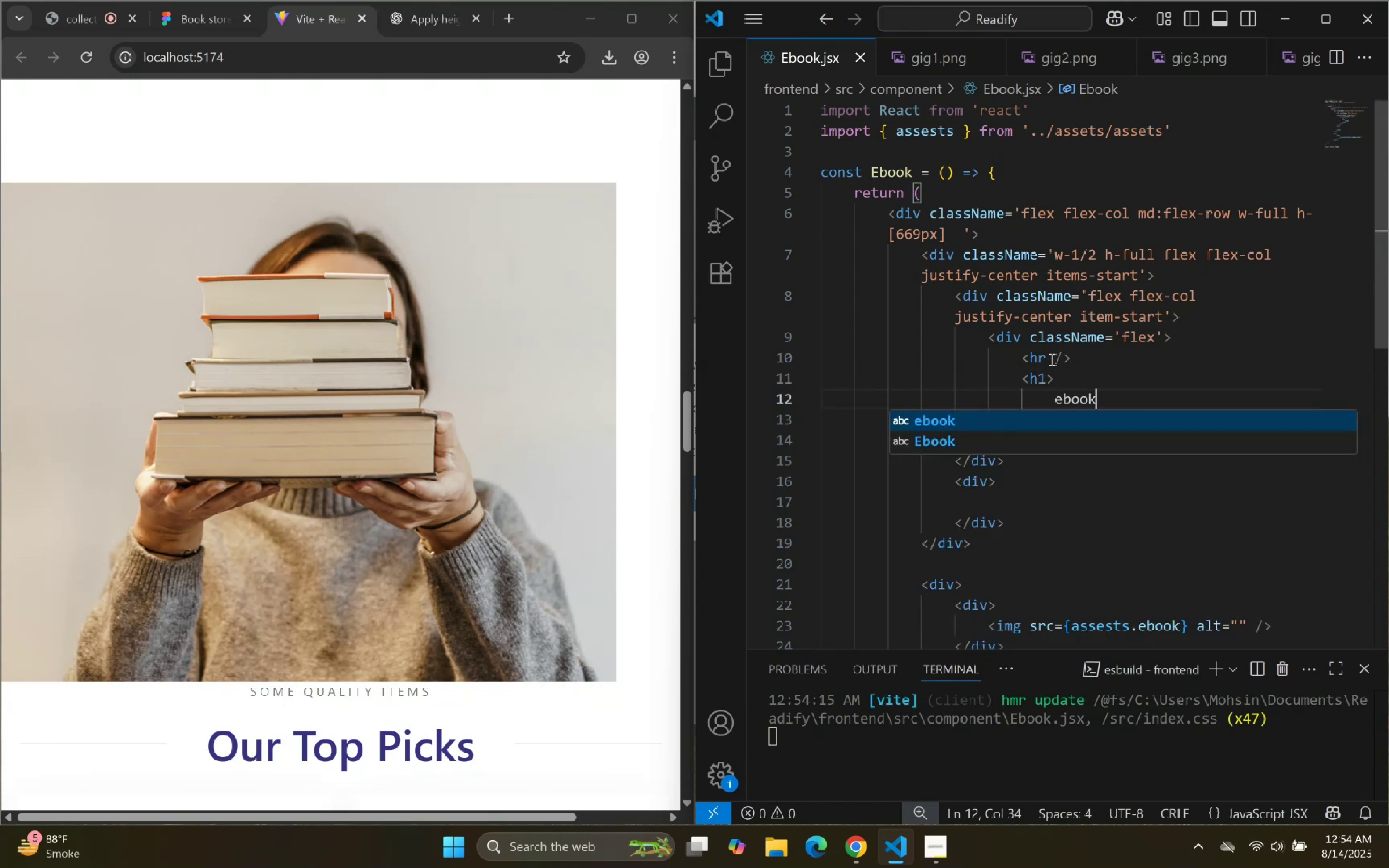 
key(ArrowRight)
 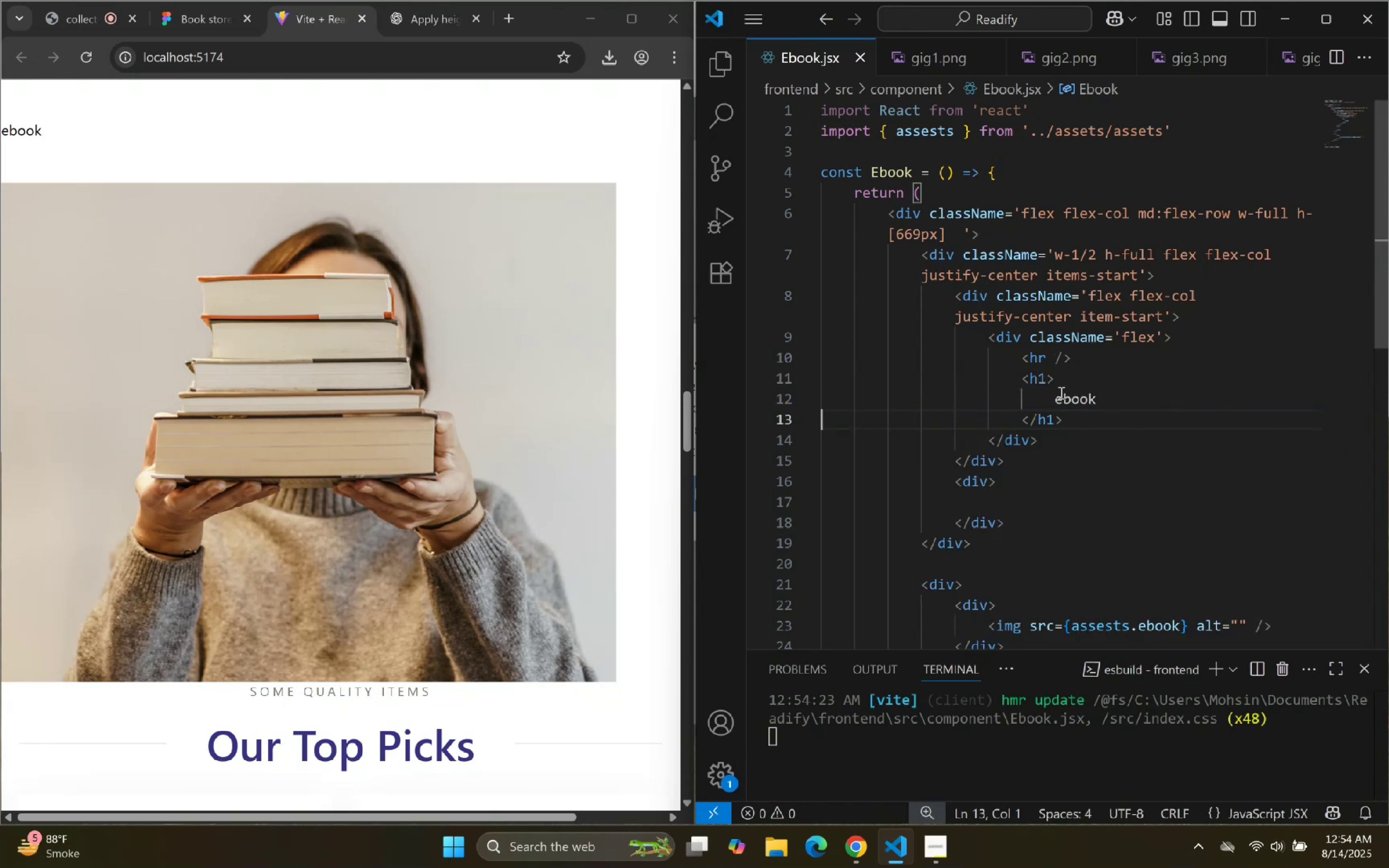 
double_click([1063, 365])
 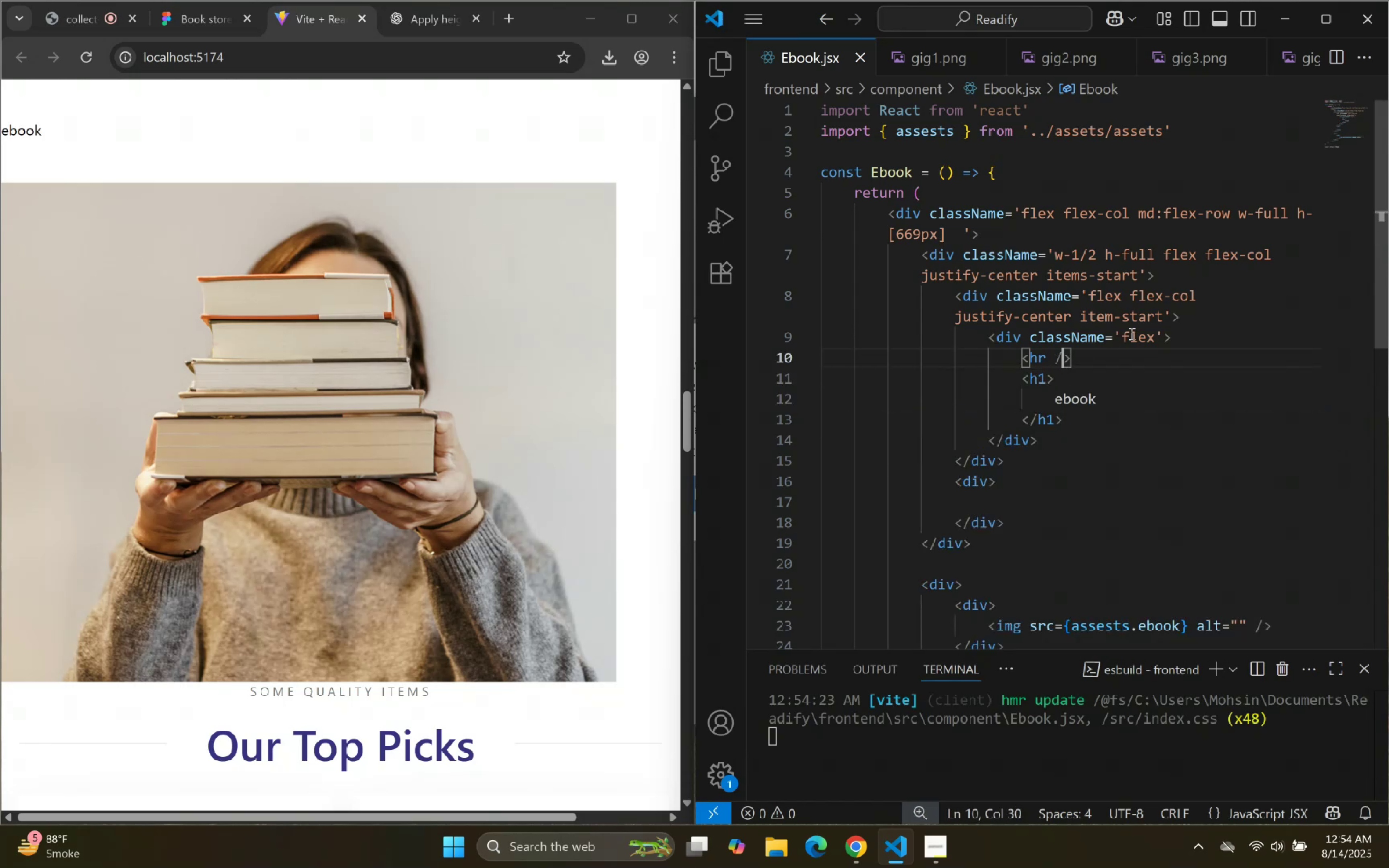 
triple_click([1130, 333])
 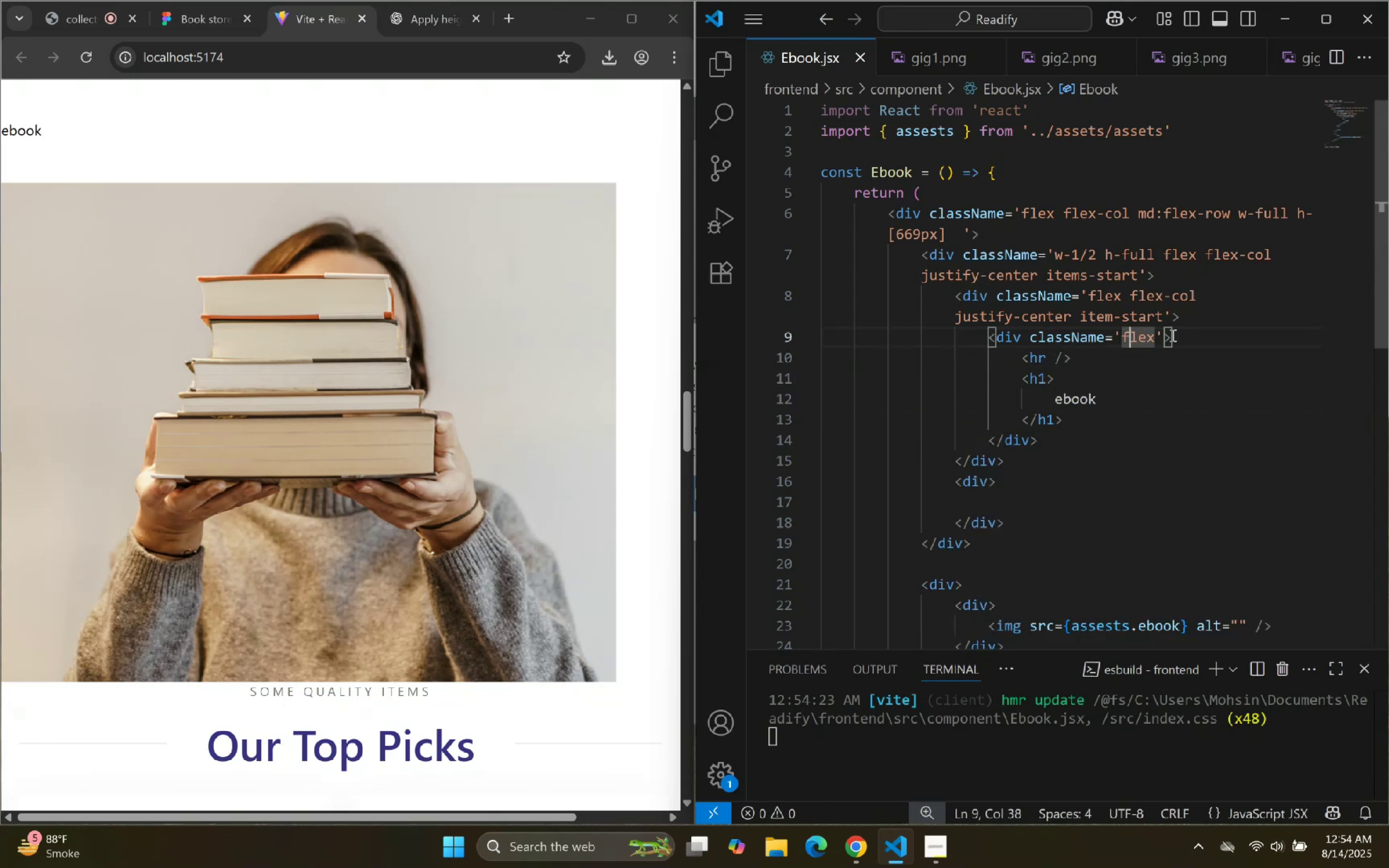 
triple_click([1172, 335])
 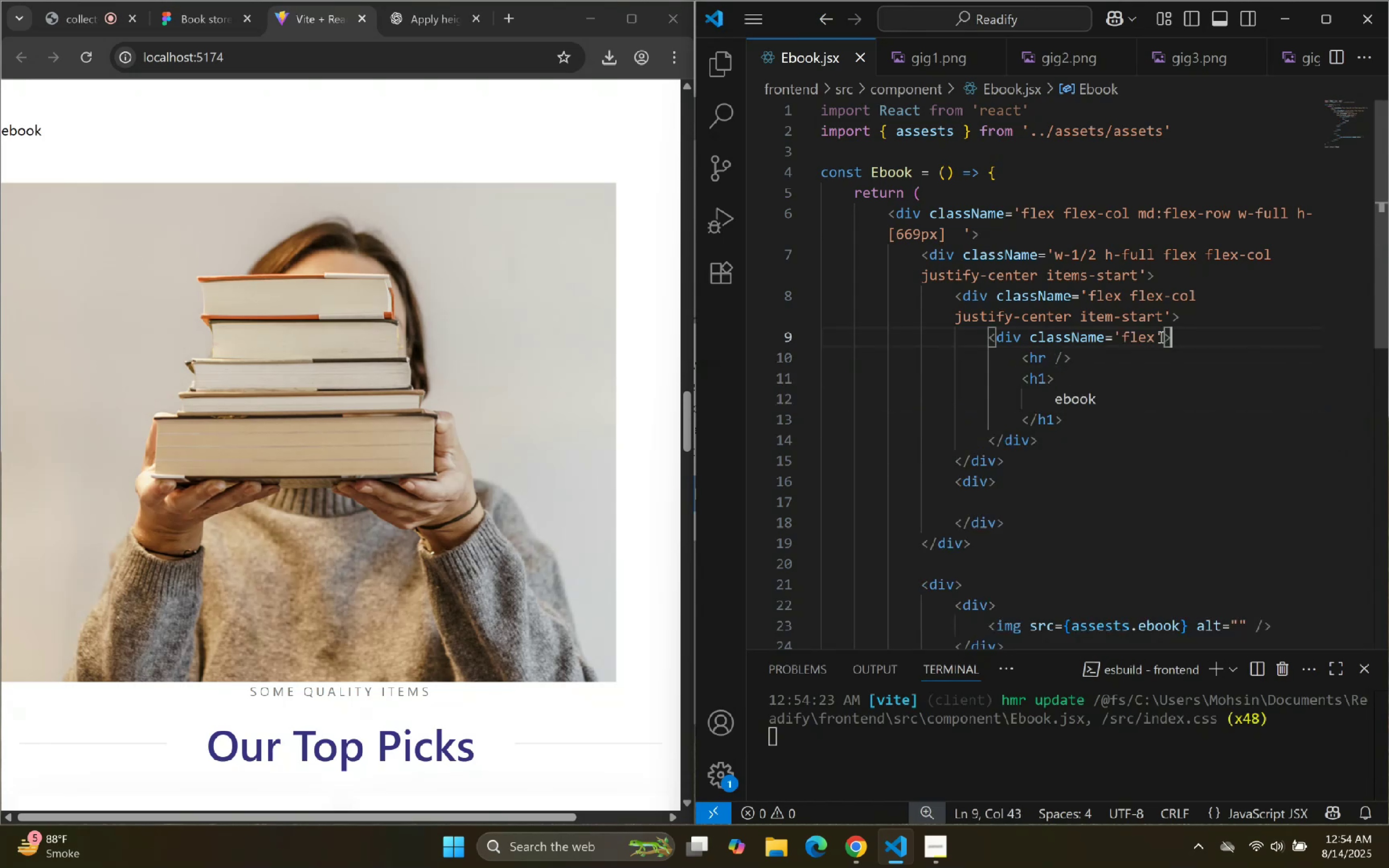 
left_click([1157, 336])
 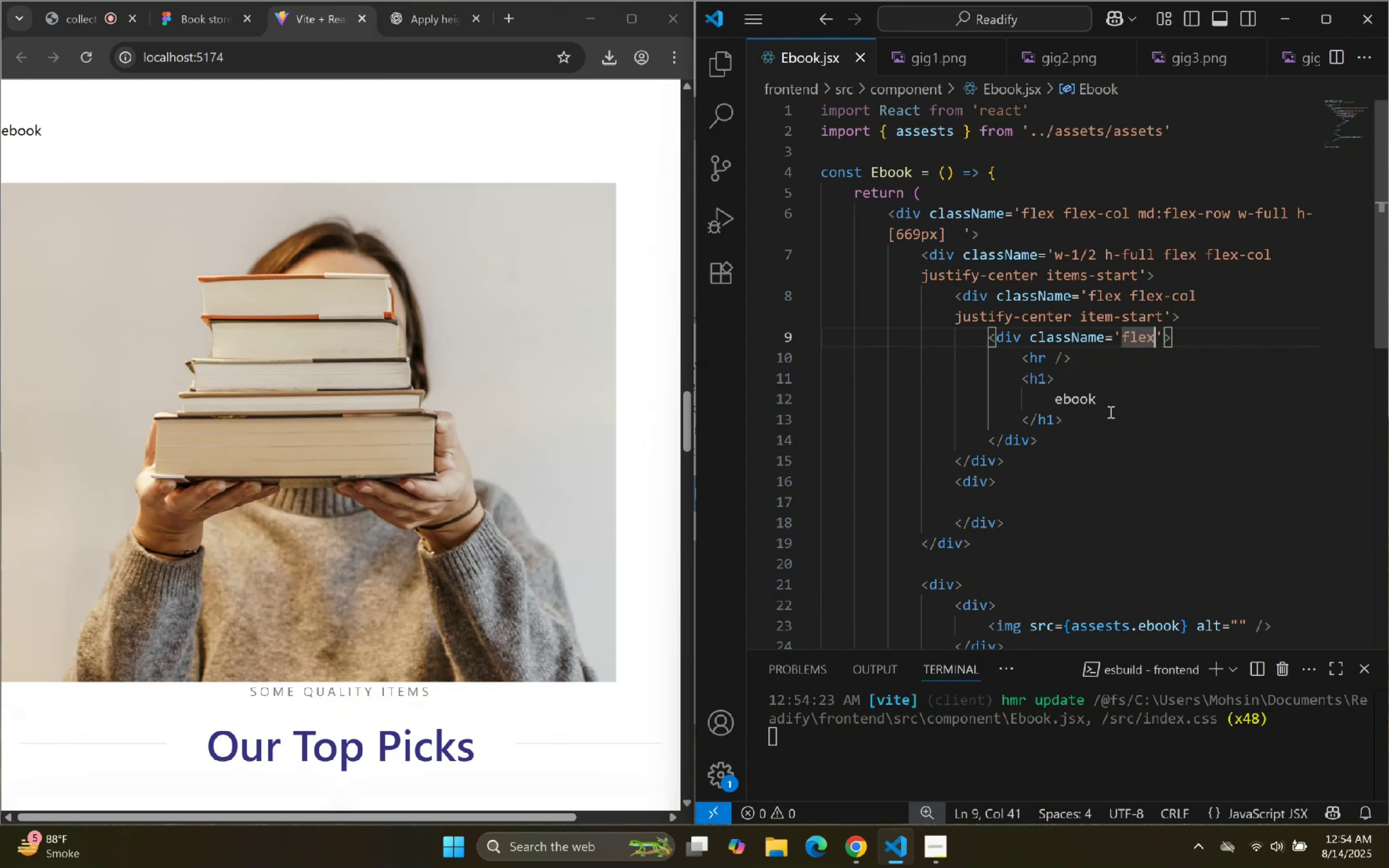 
wait(5.95)
 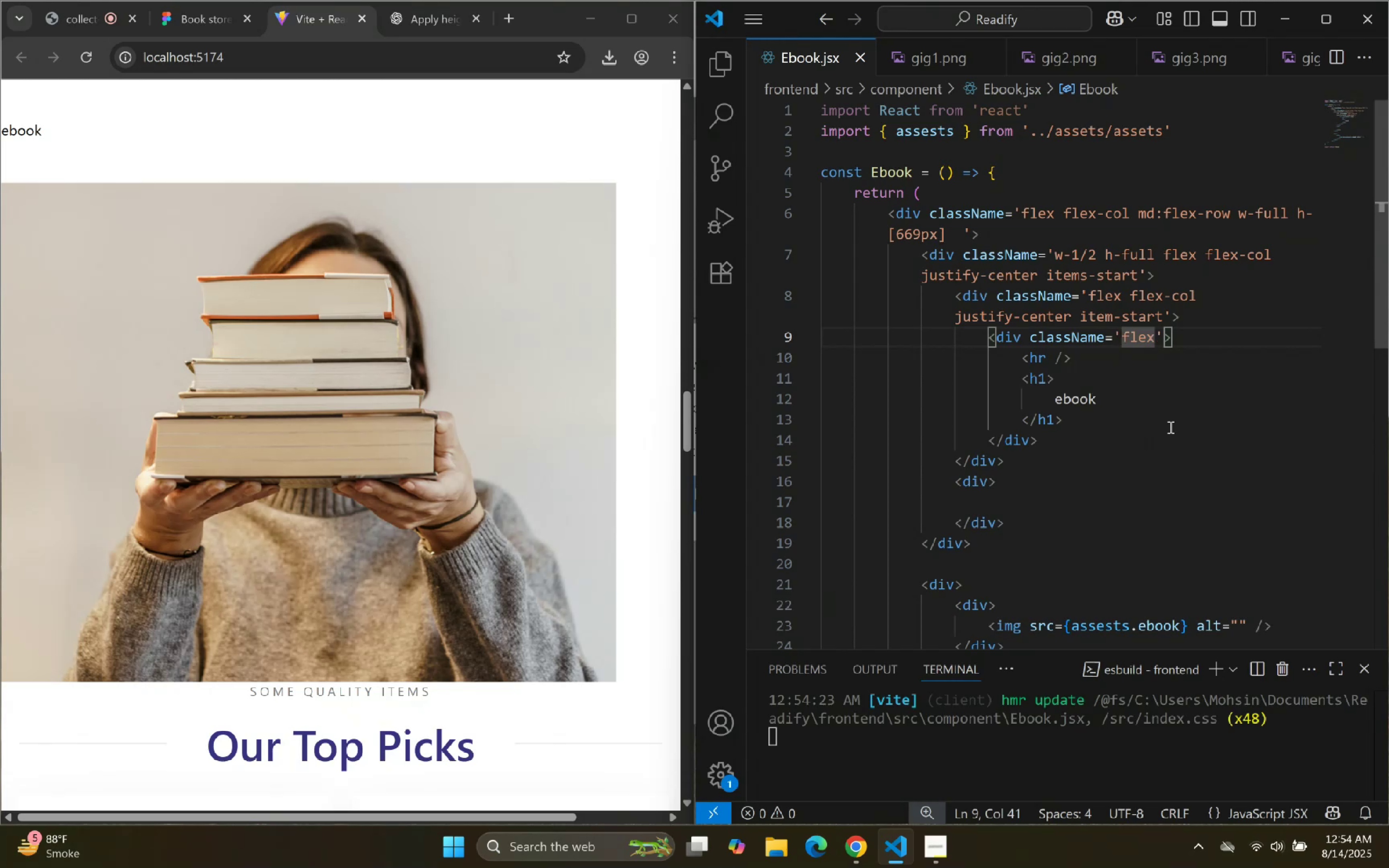 
left_click([1054, 360])
 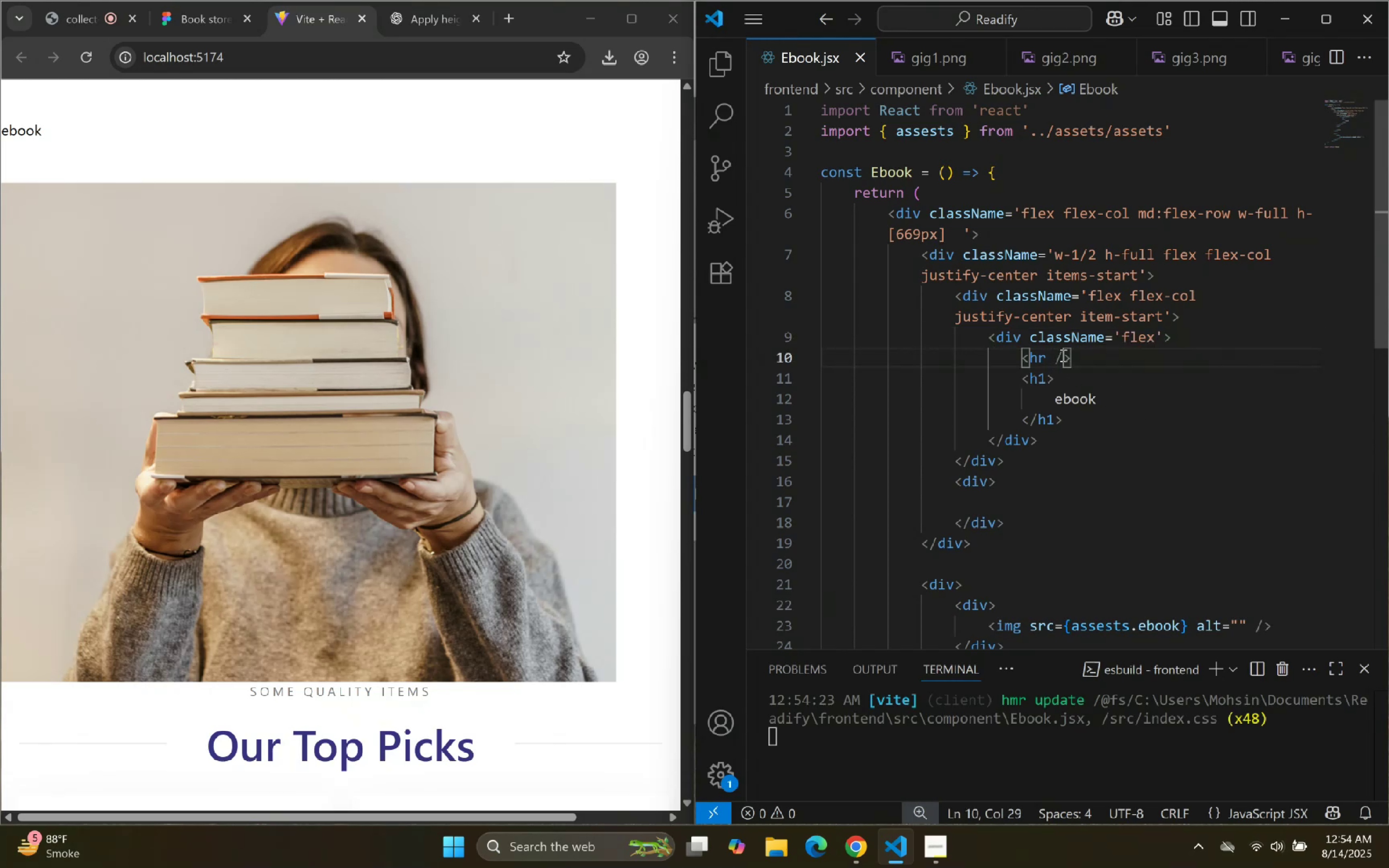 
type(clas)
 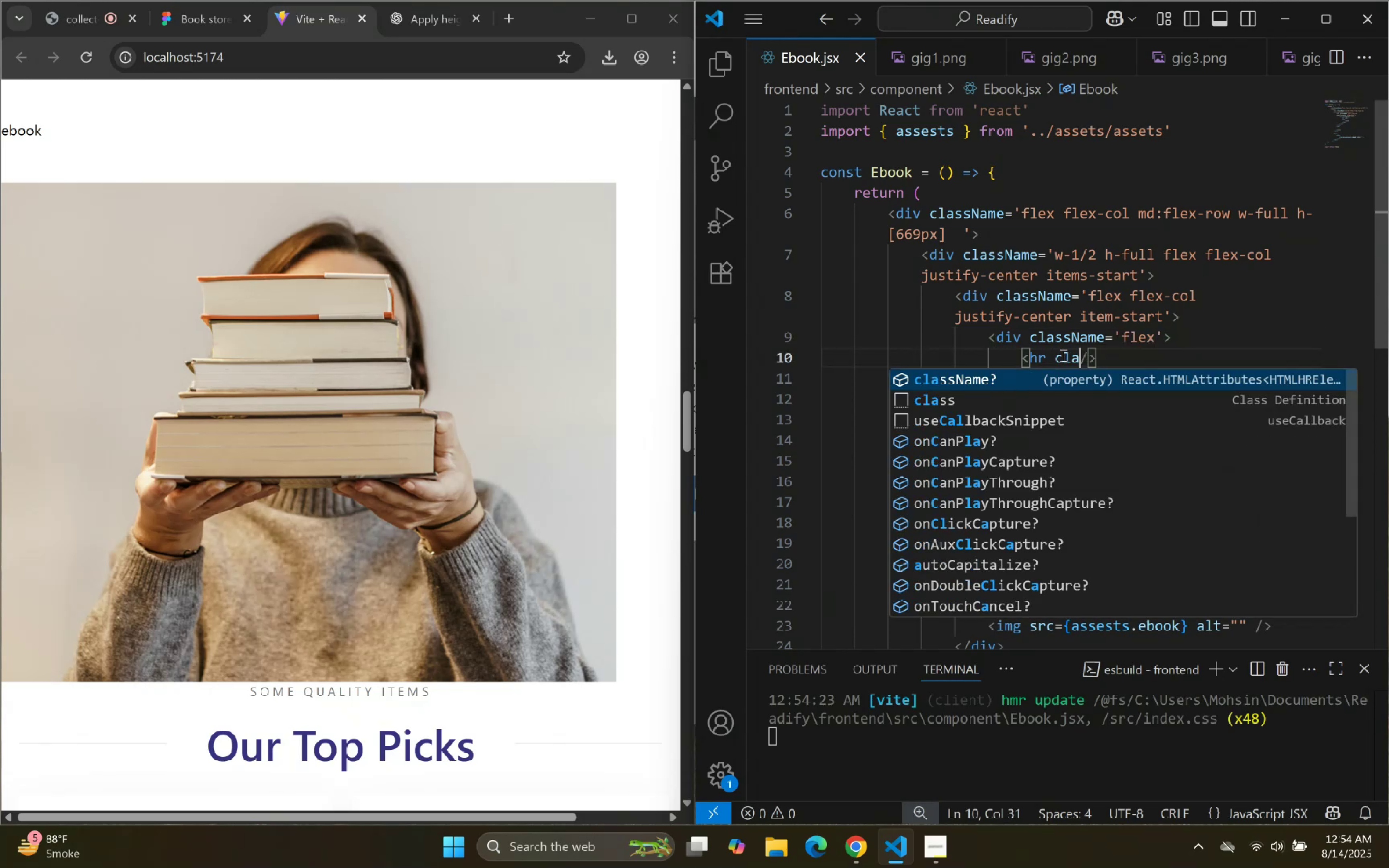 
key(Enter)
 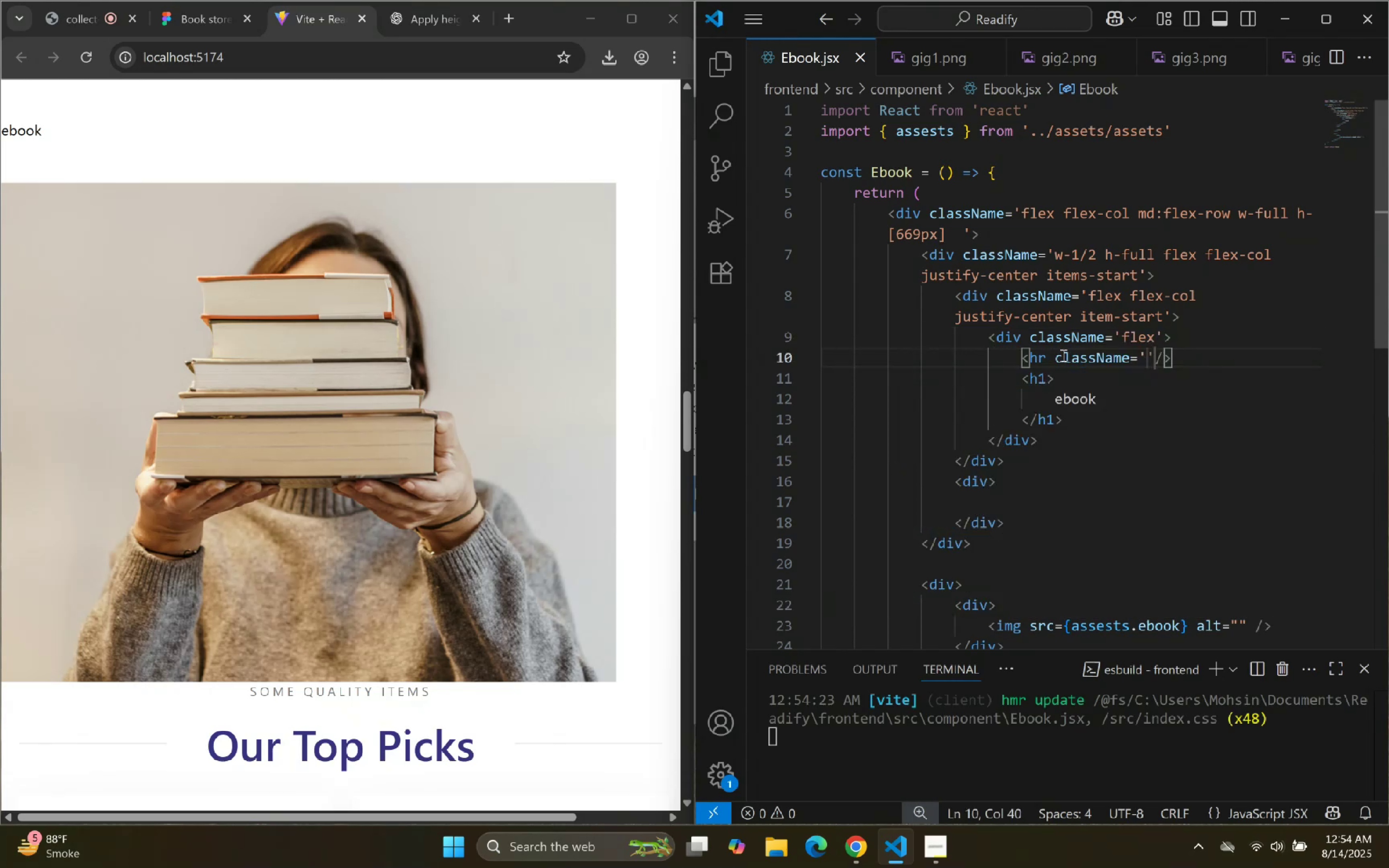 
type(w-10 )
 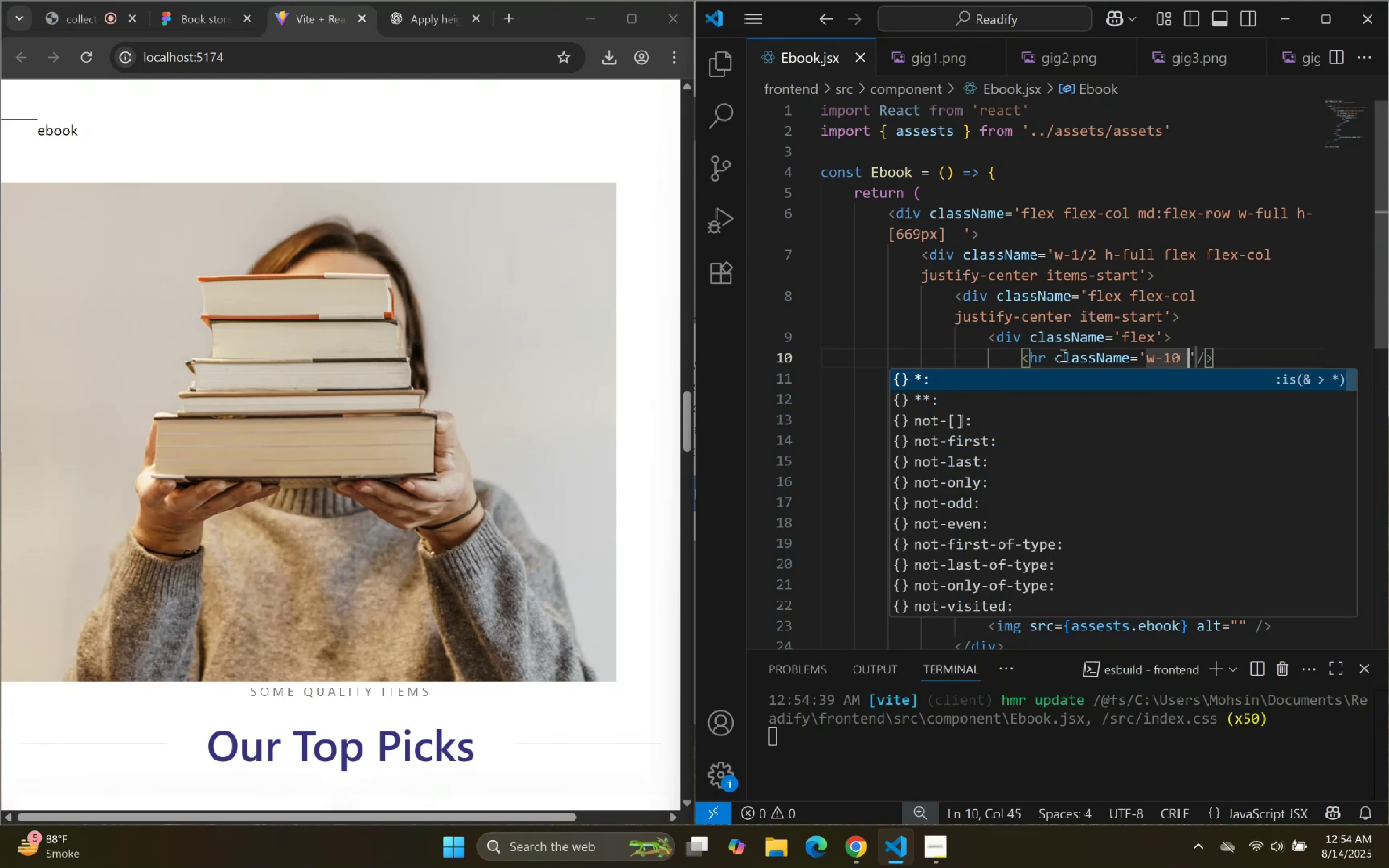 
type(border bg)
key(Backspace)
key(Backspace)
 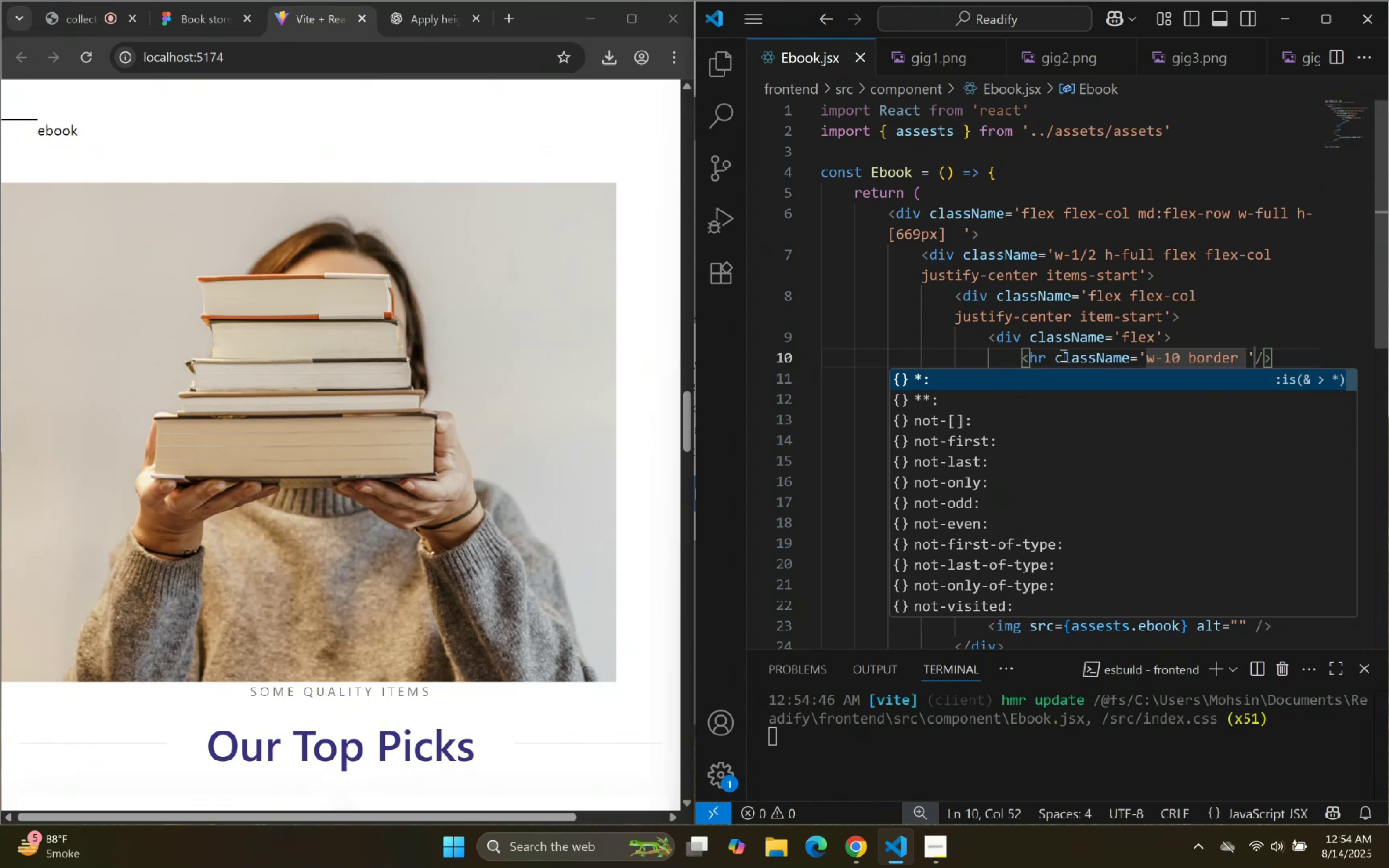 
wait(5.21)
 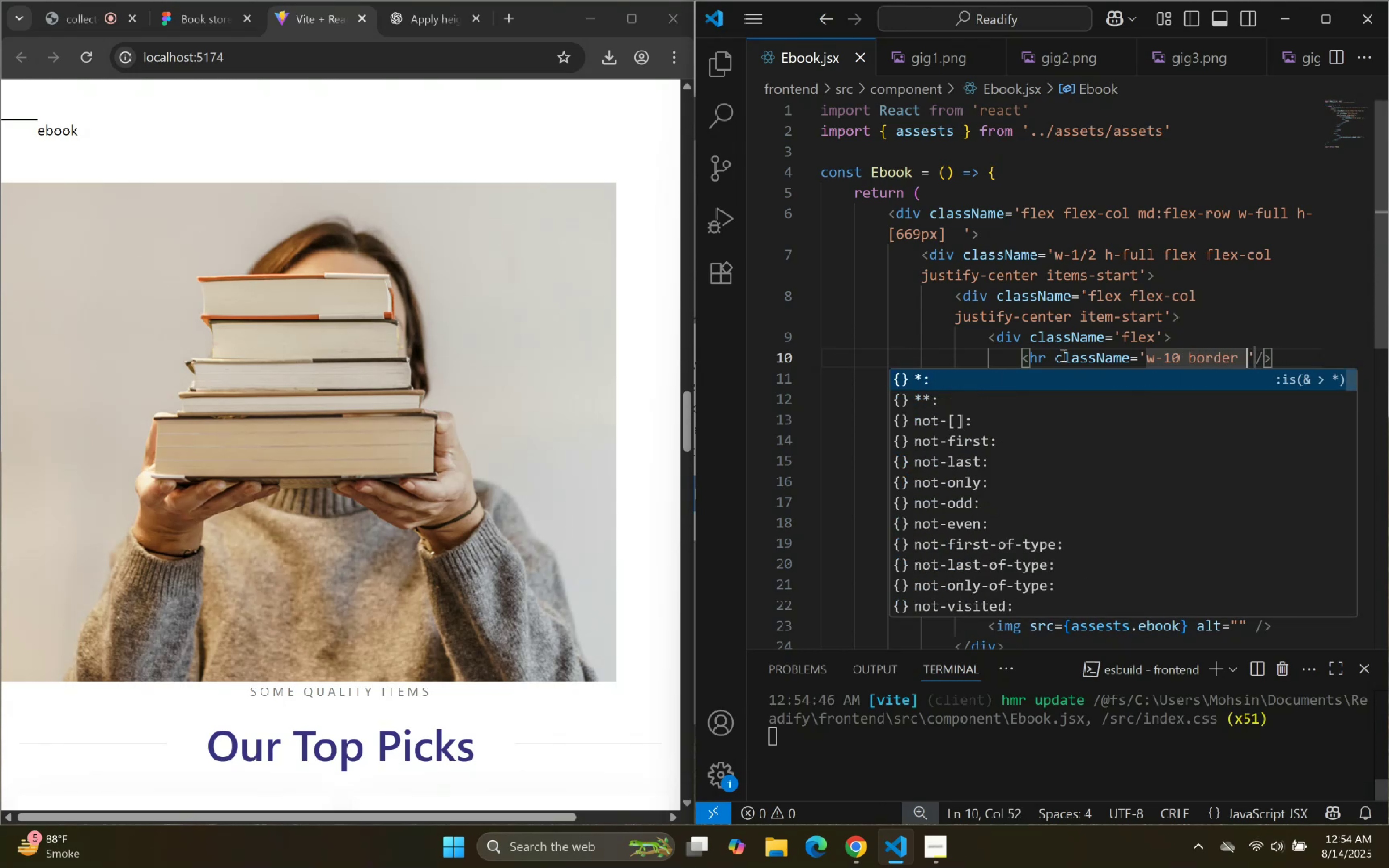 
type(borde)
 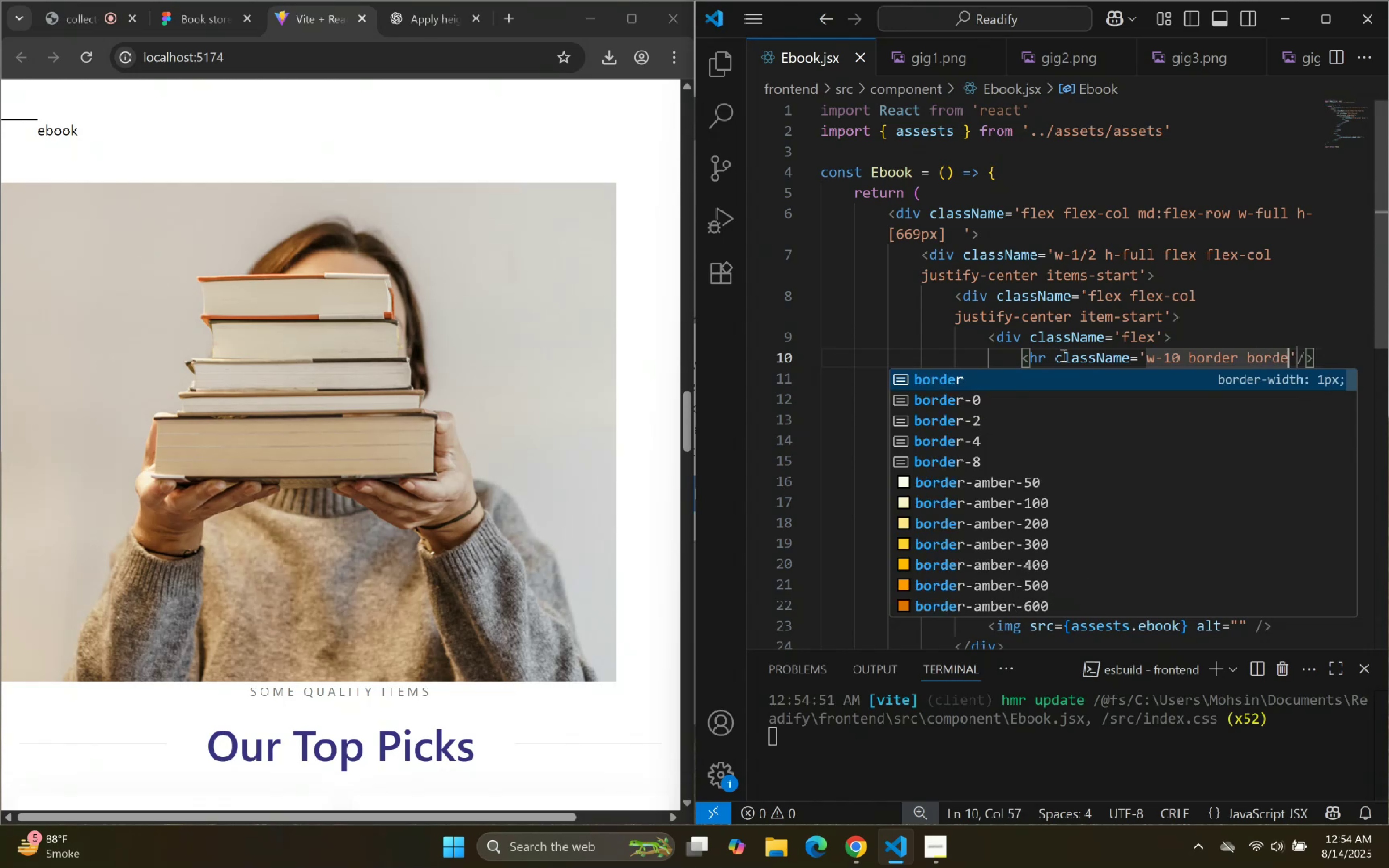 
key(Enter)
 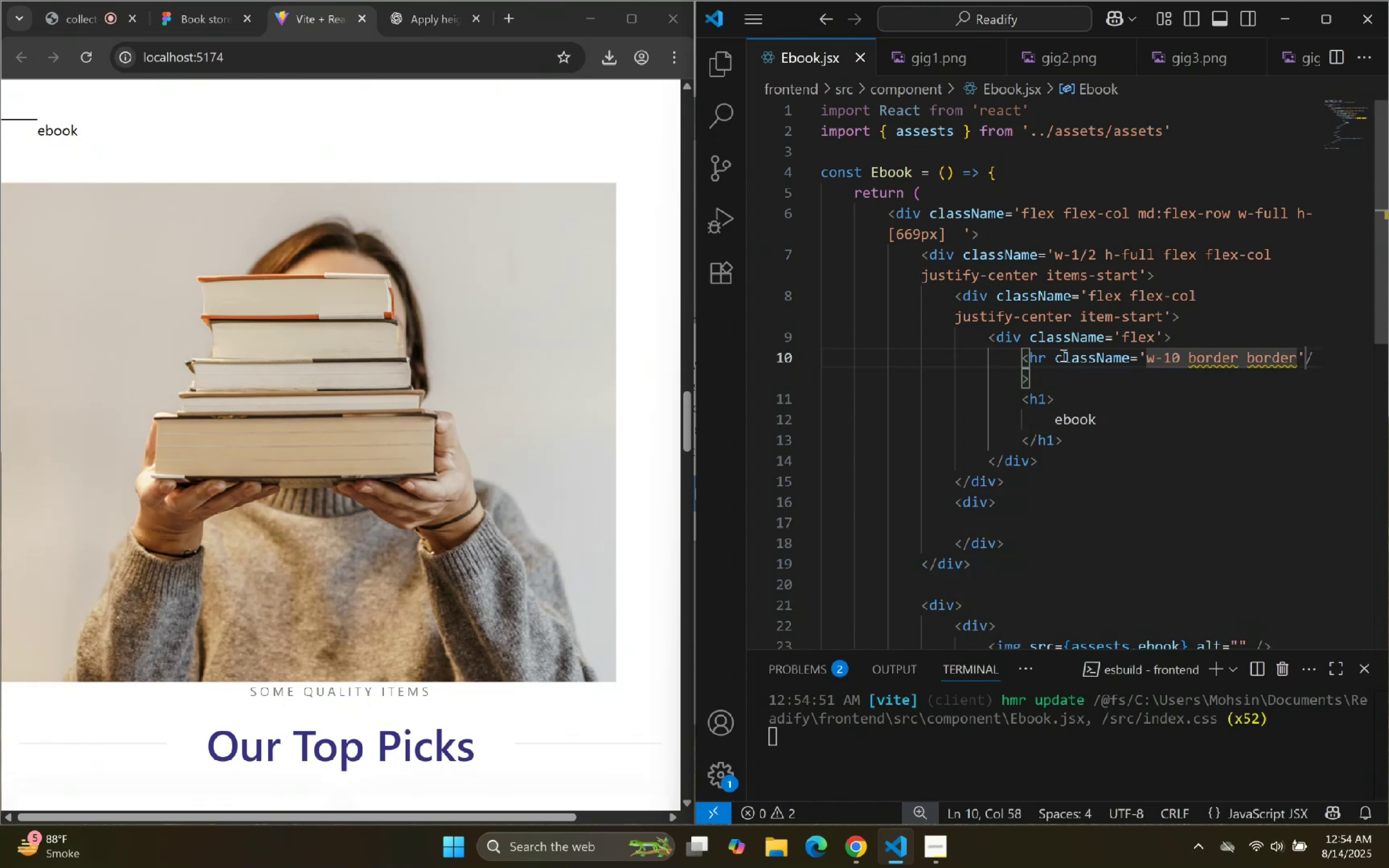 
key(Minus)
 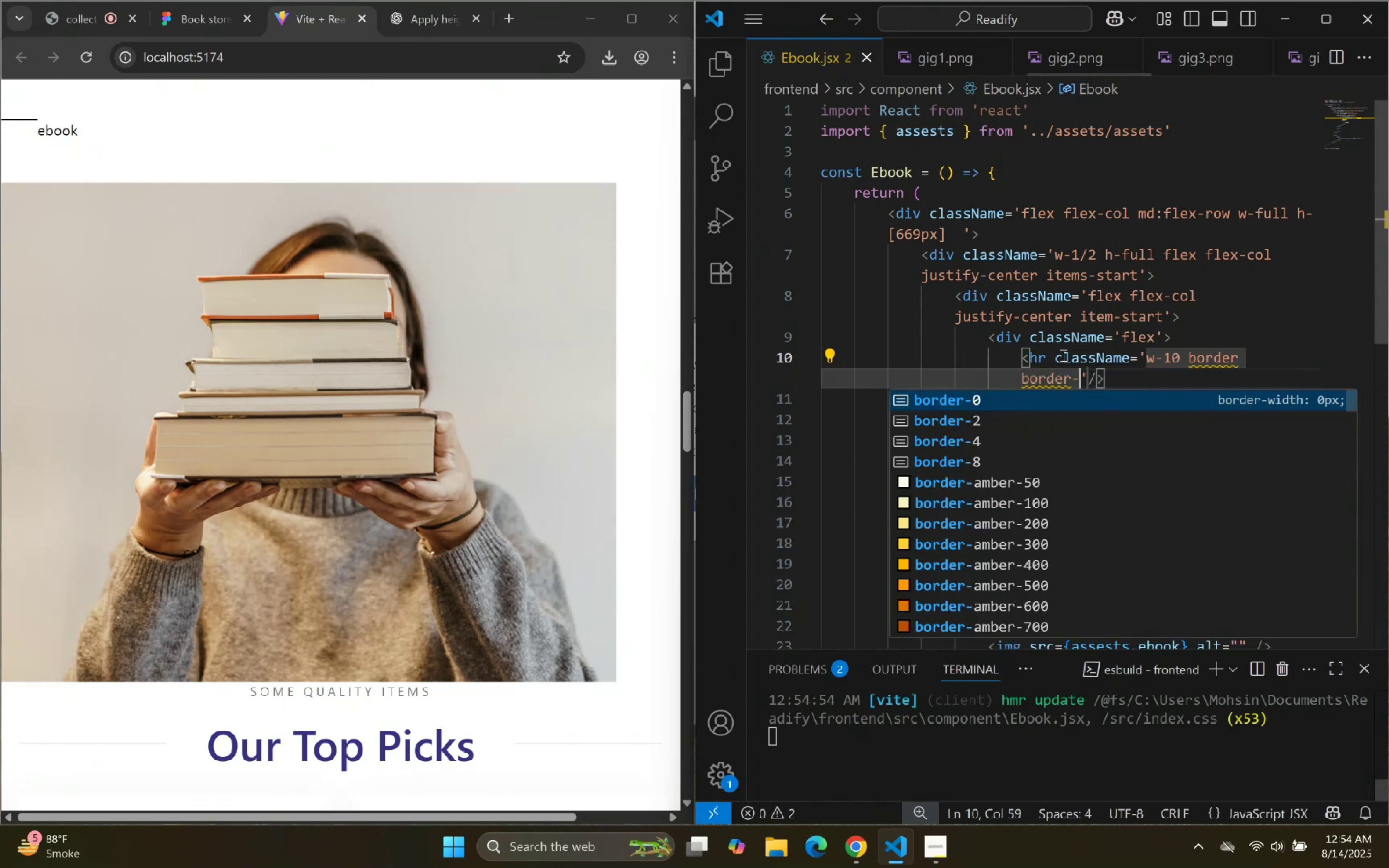 
key(BracketLeft)
 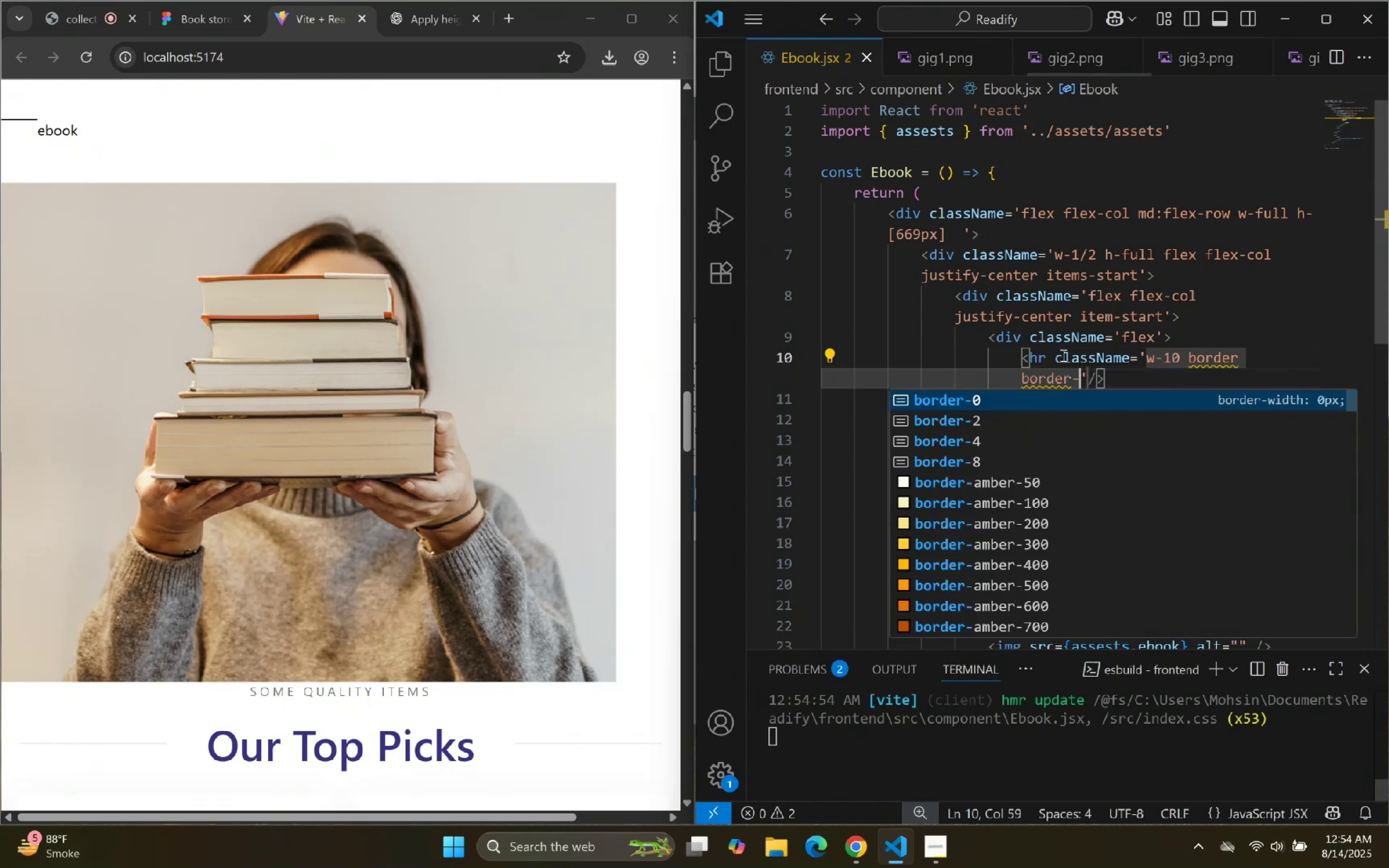 
key(BracketRight)
 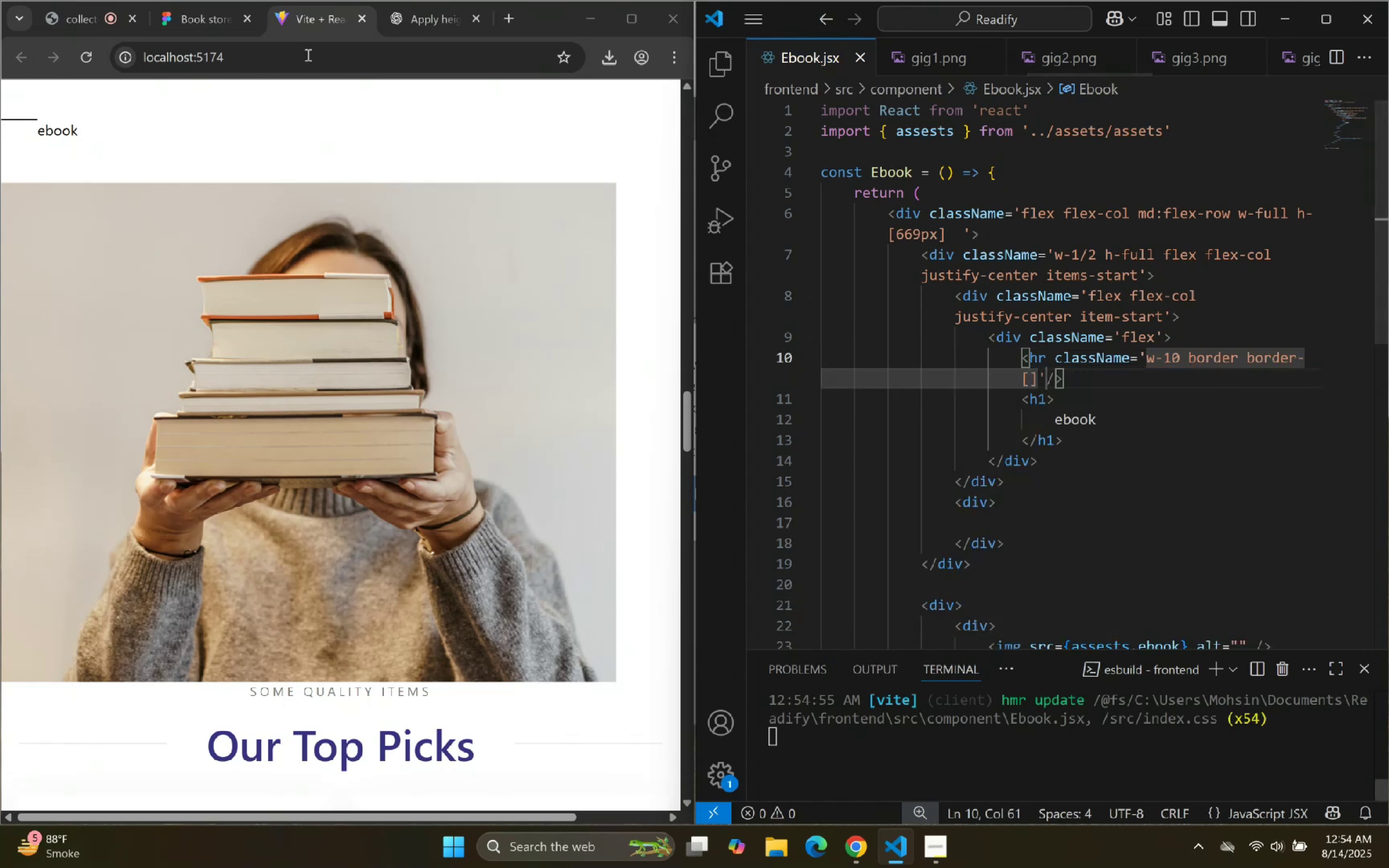 
double_click([211, 17])
 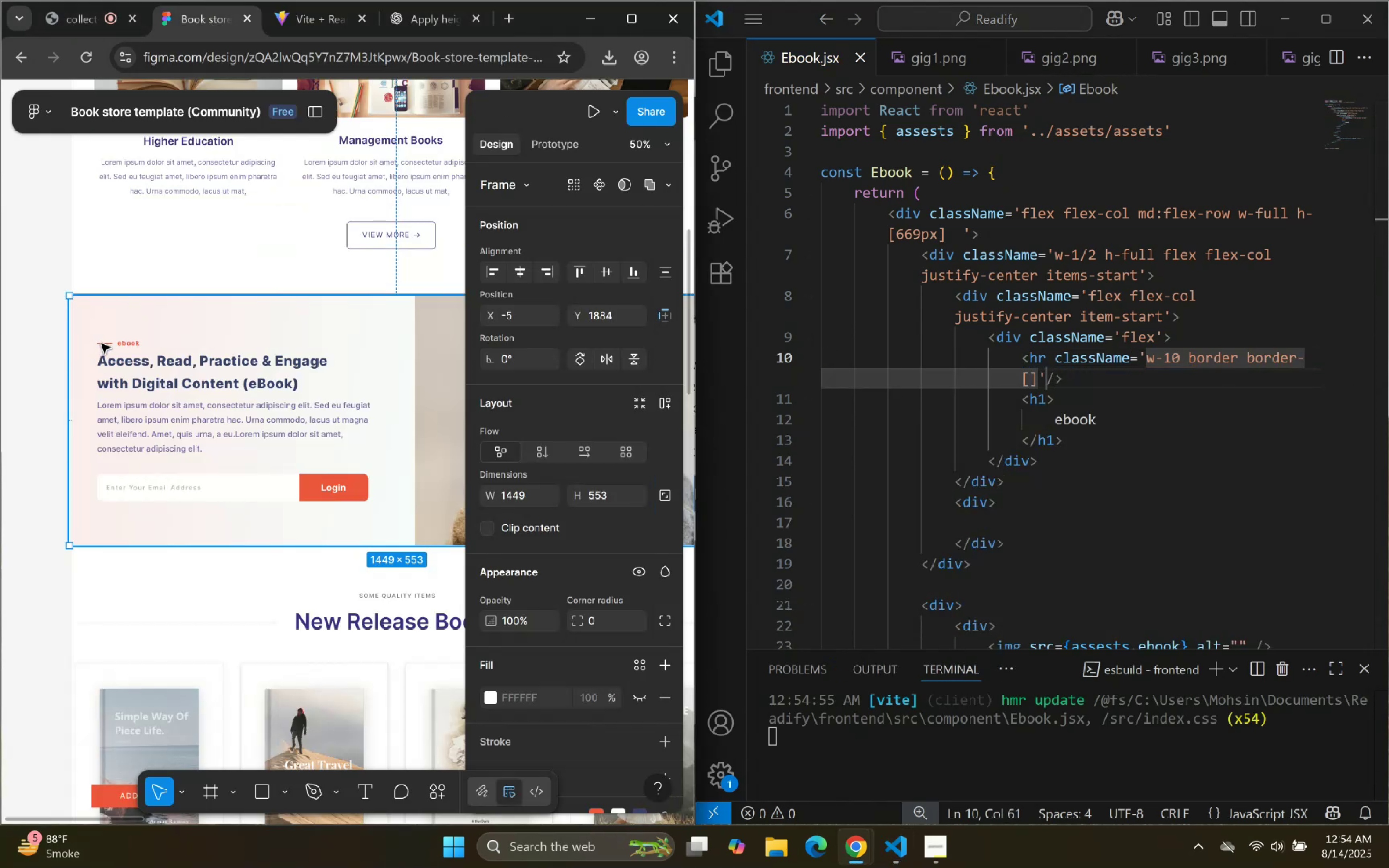 
double_click([101, 344])
 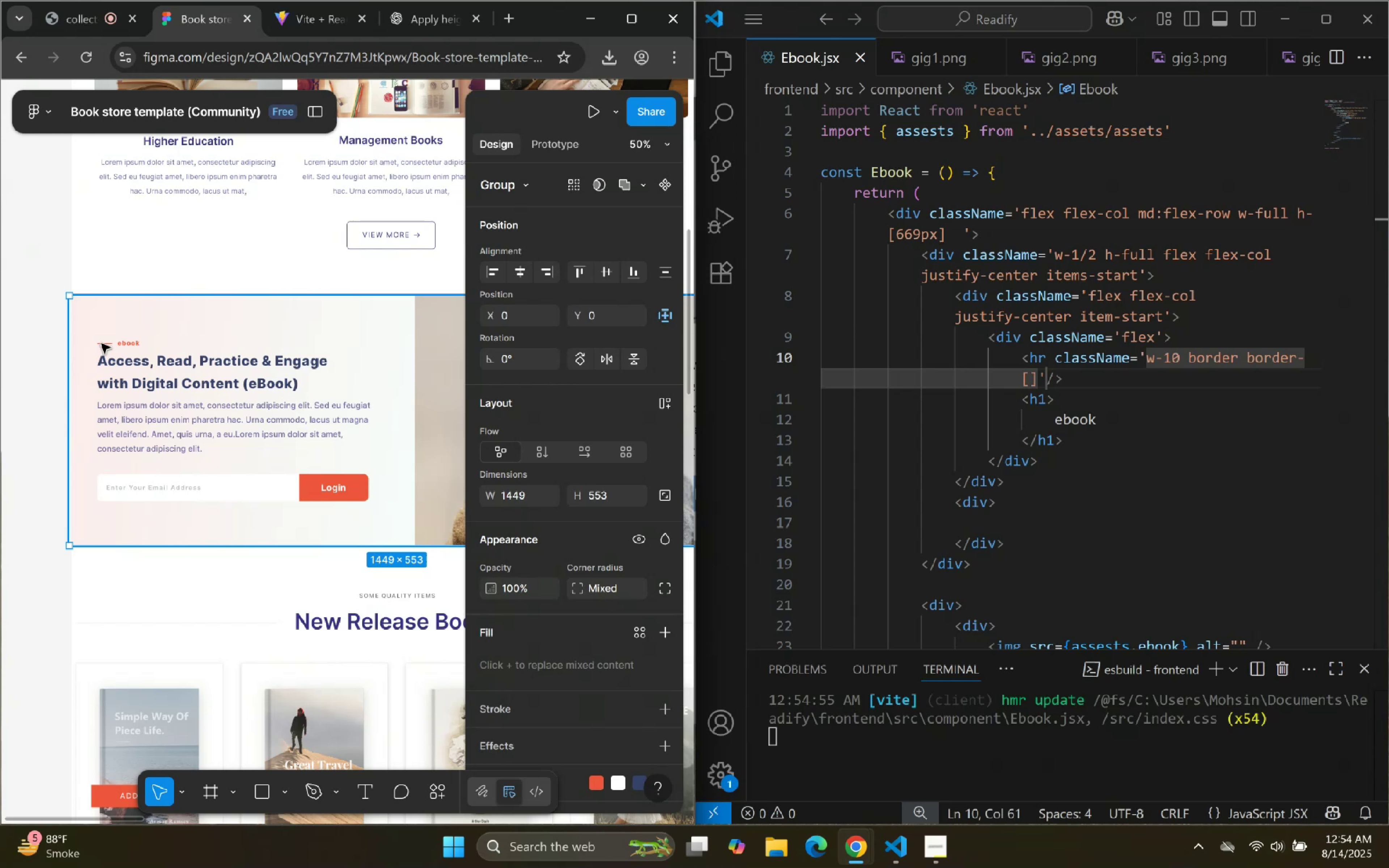 
triple_click([101, 344])
 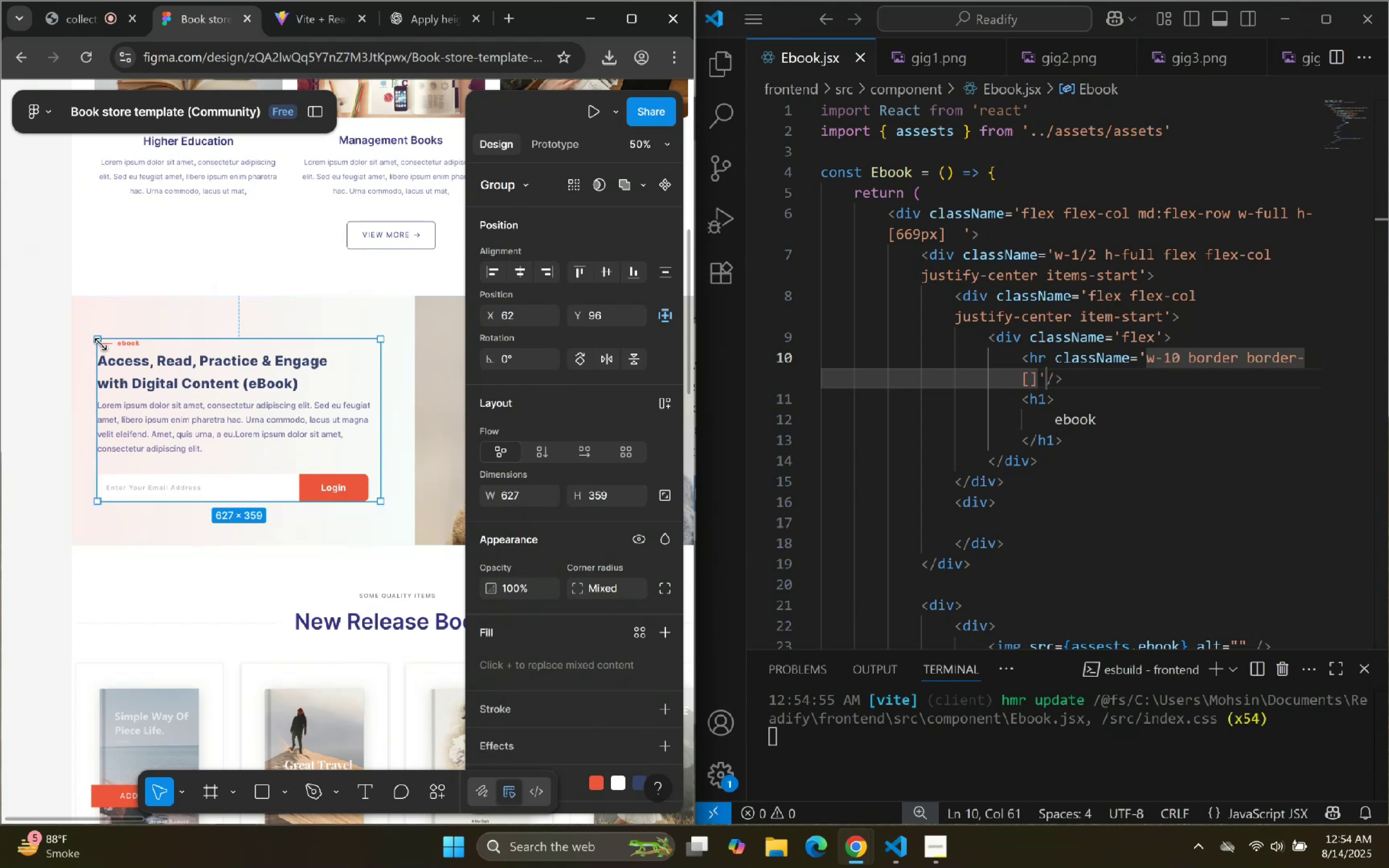 
triple_click([101, 344])
 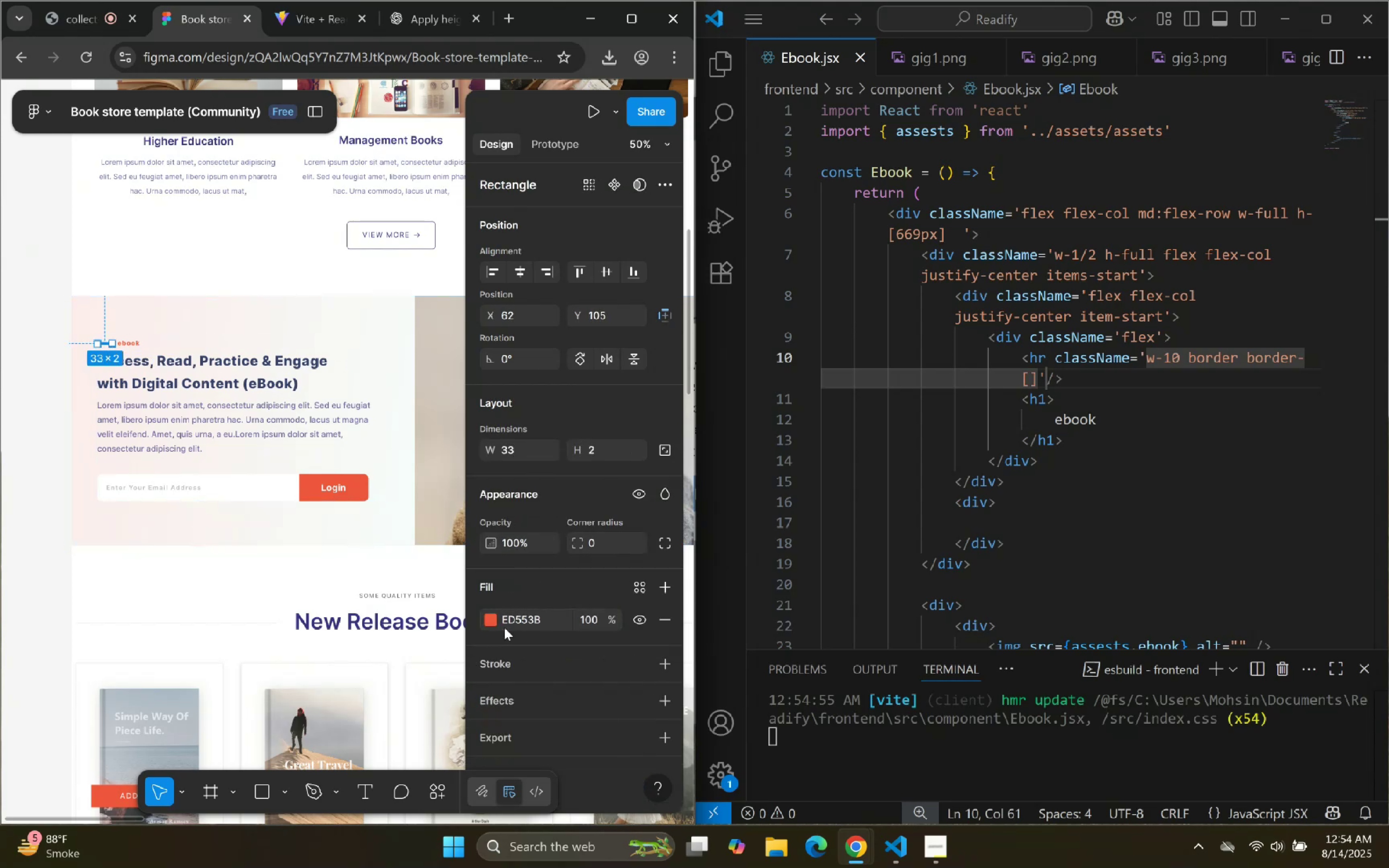 
double_click([523, 623])
 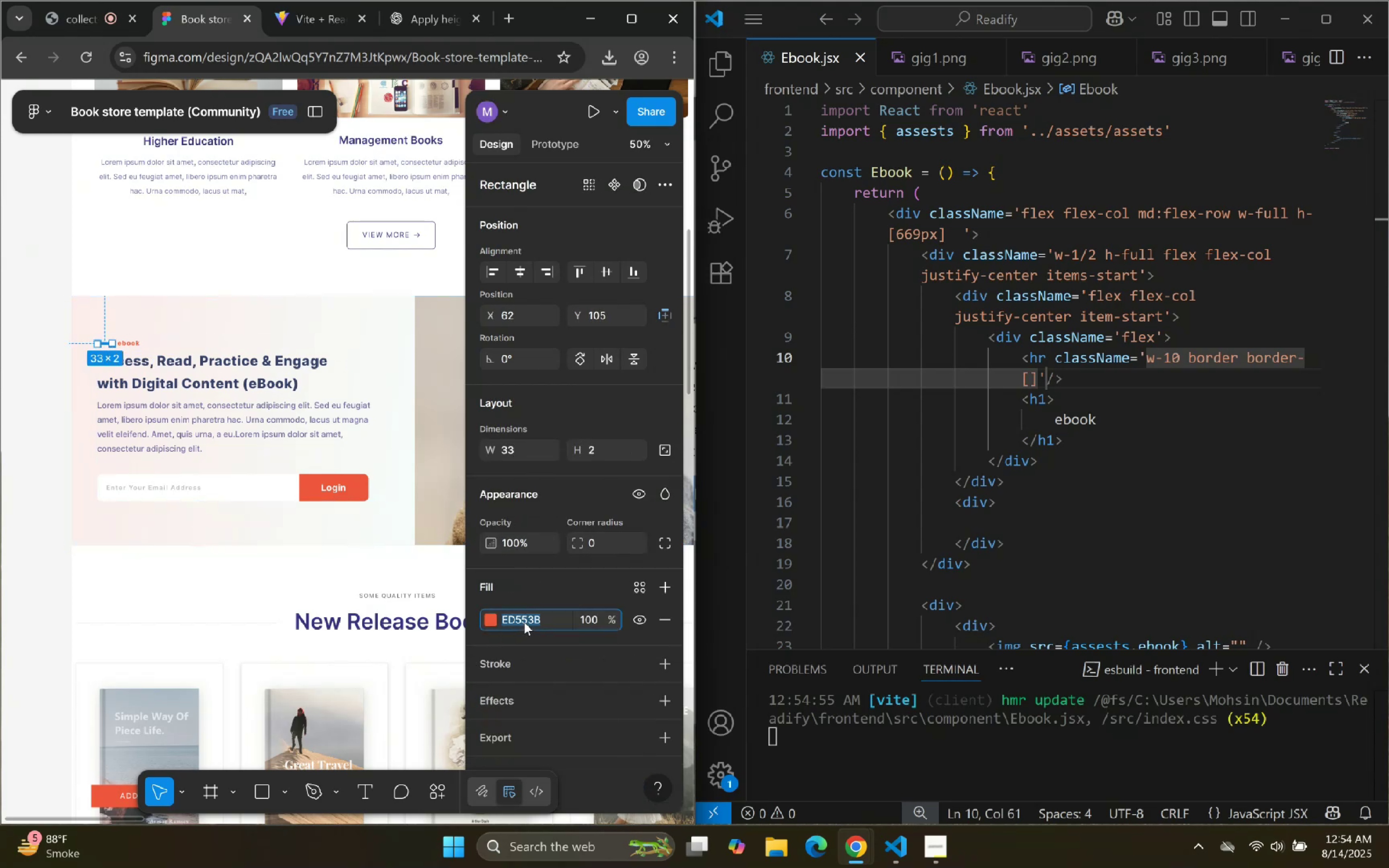 
triple_click([524, 622])
 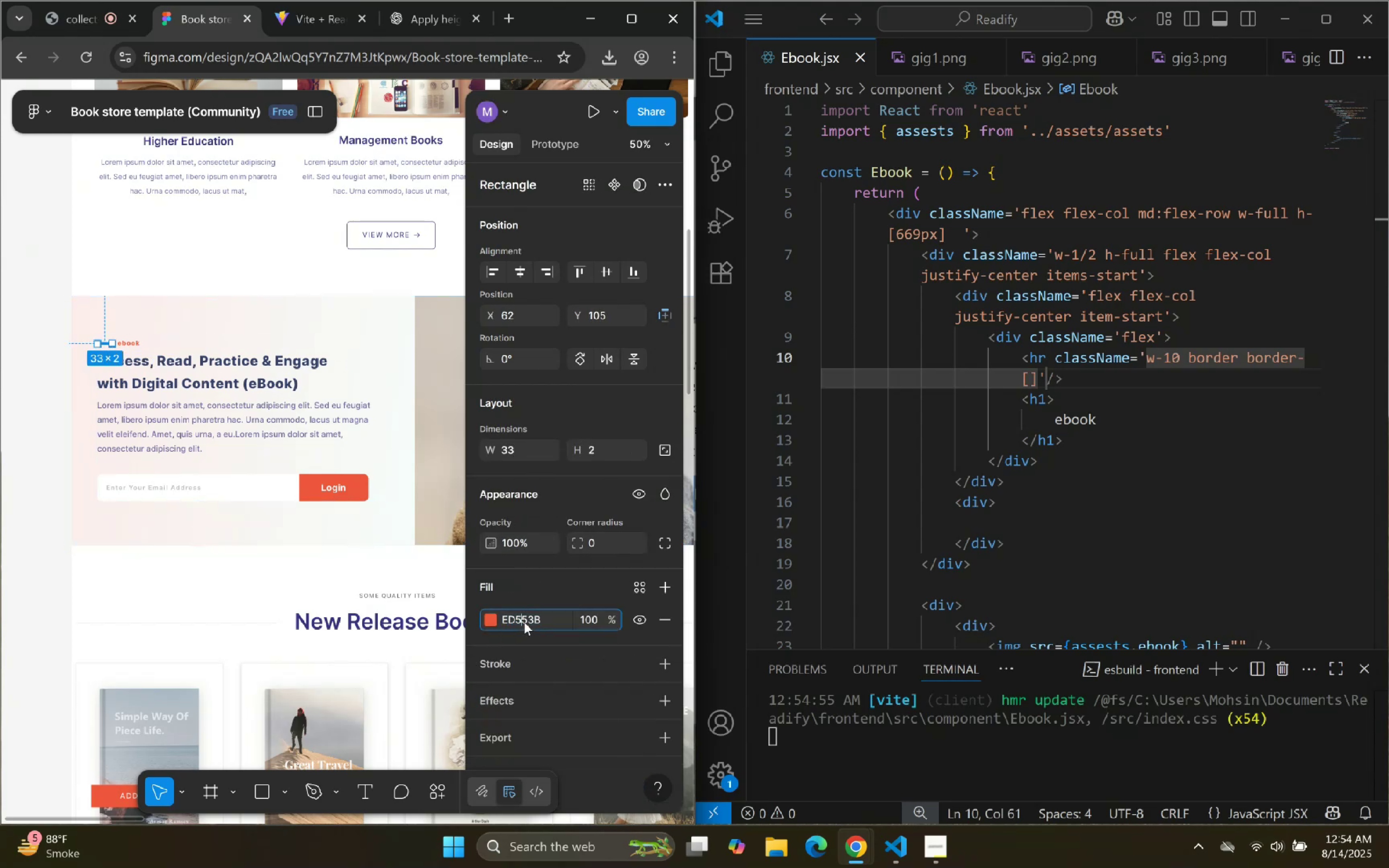 
key(Control+C)
 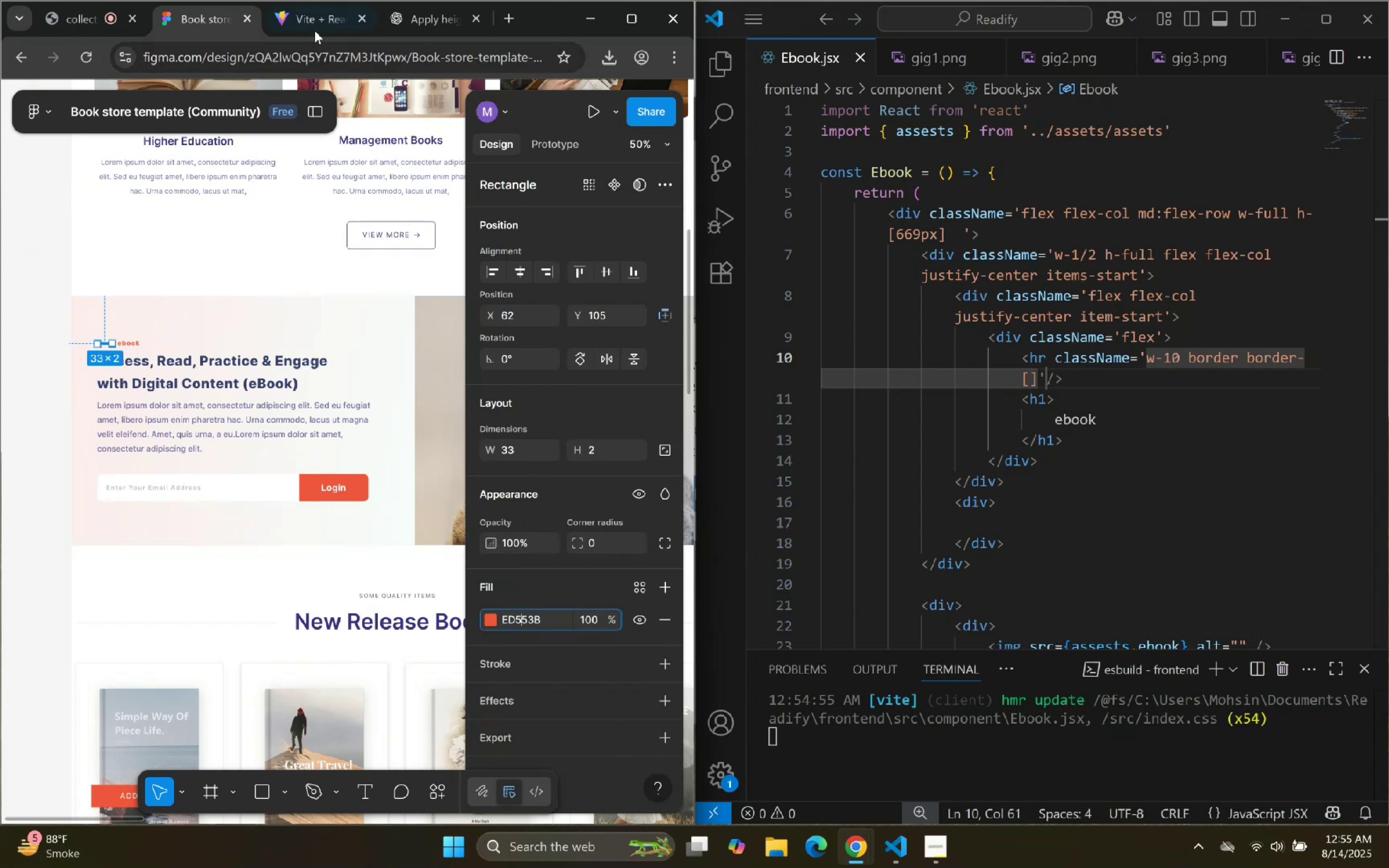 
left_click([309, 17])
 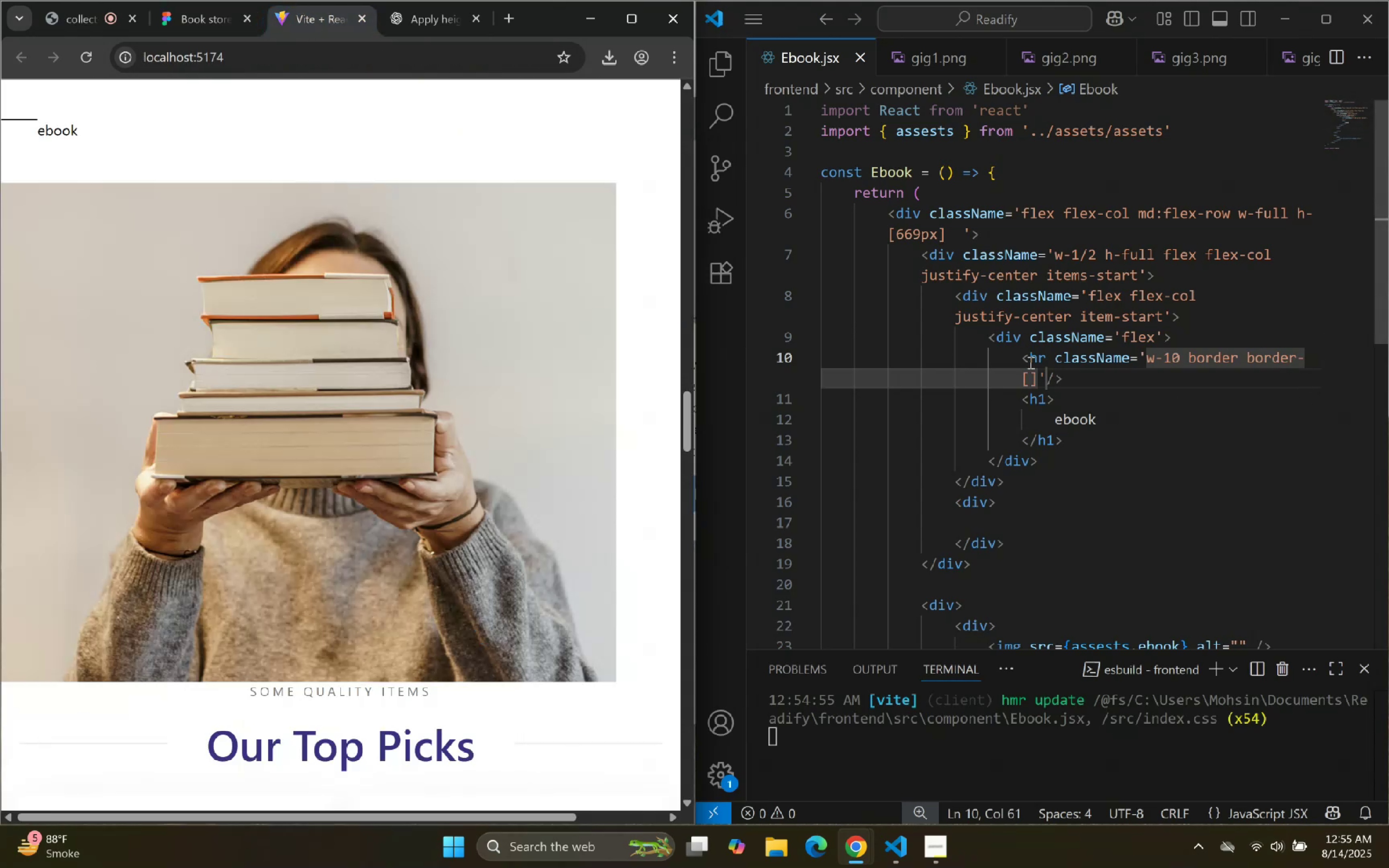 
key(Control+V)
 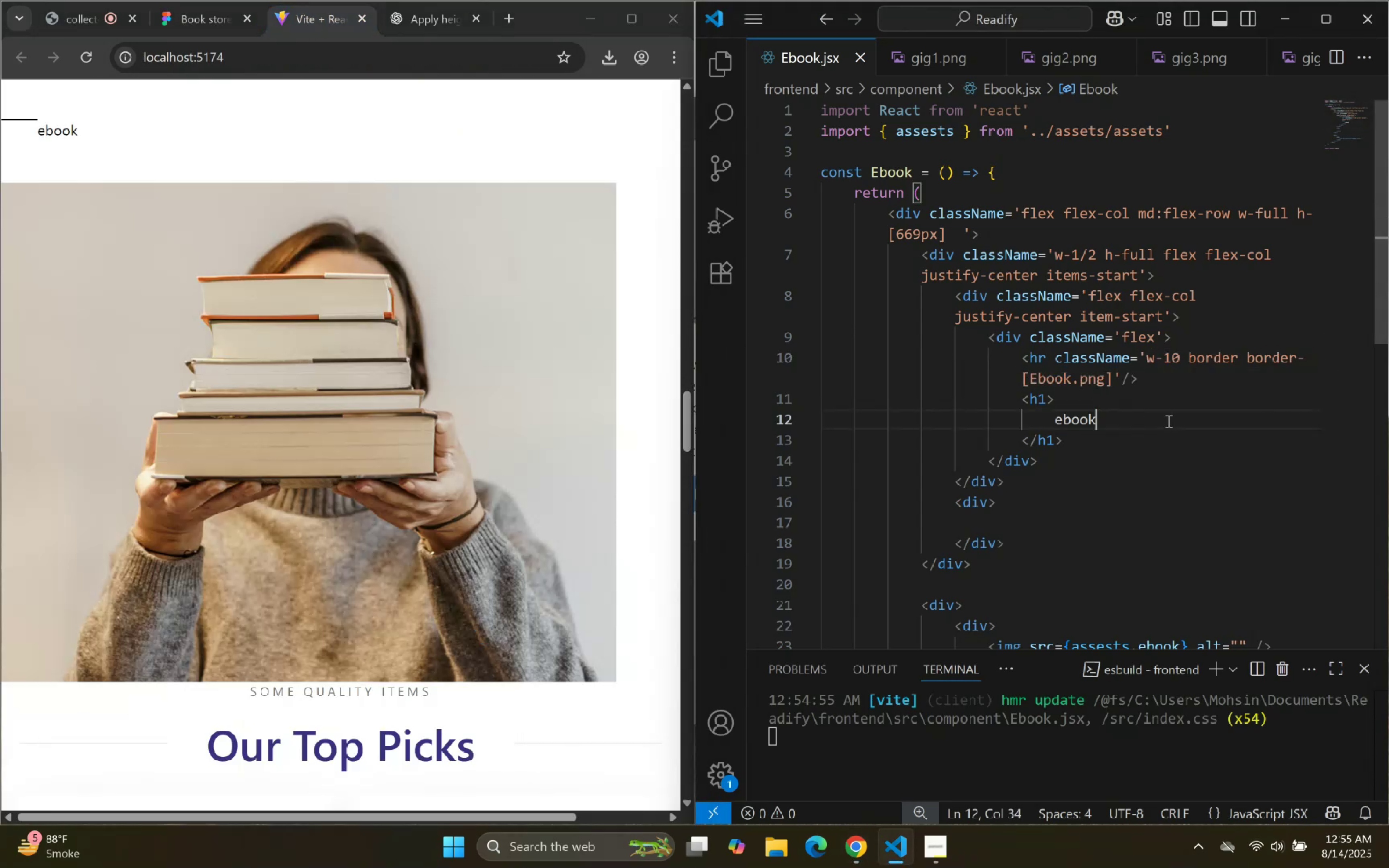 
double_click([1155, 447])
 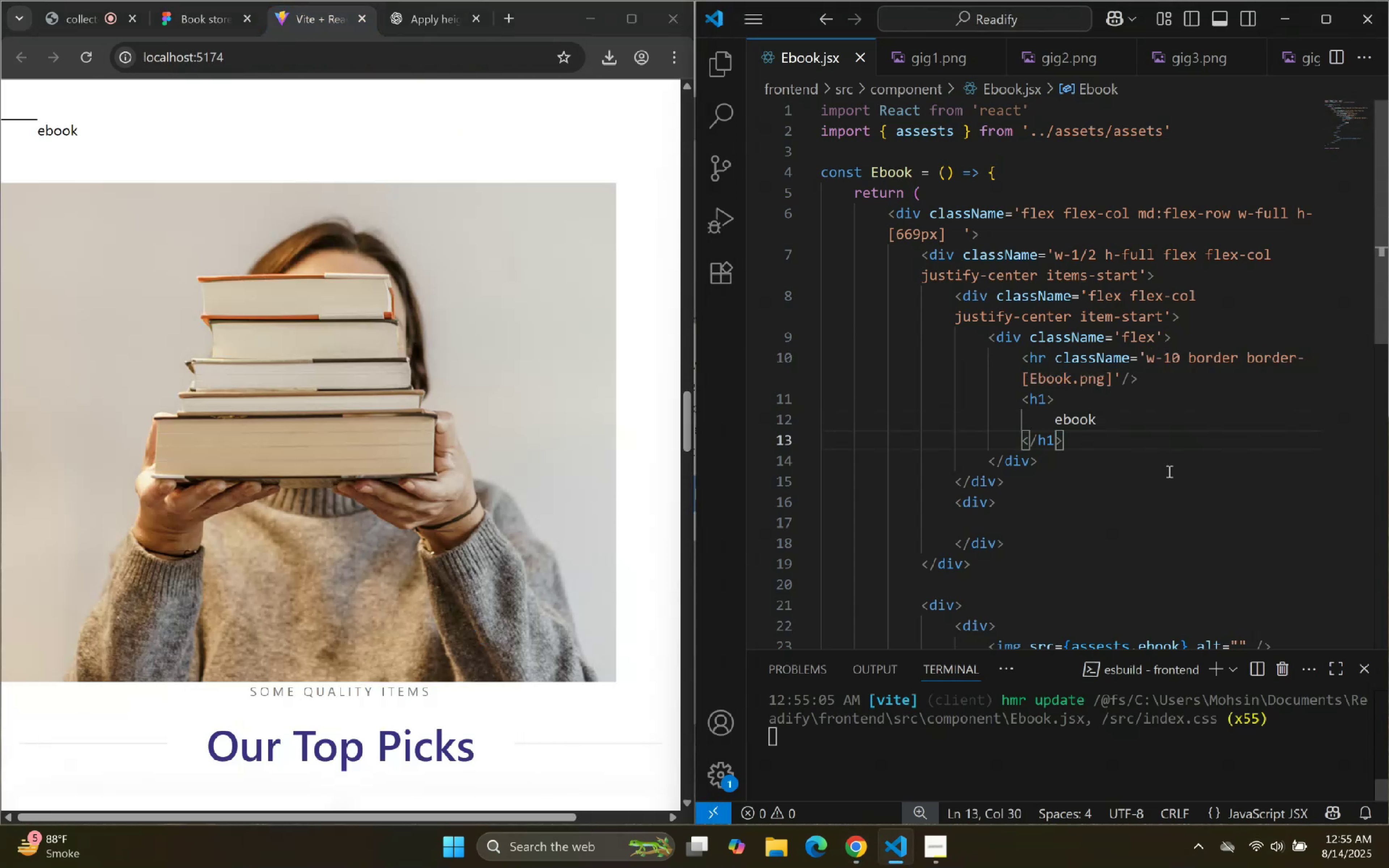 
key(Control+Z)
 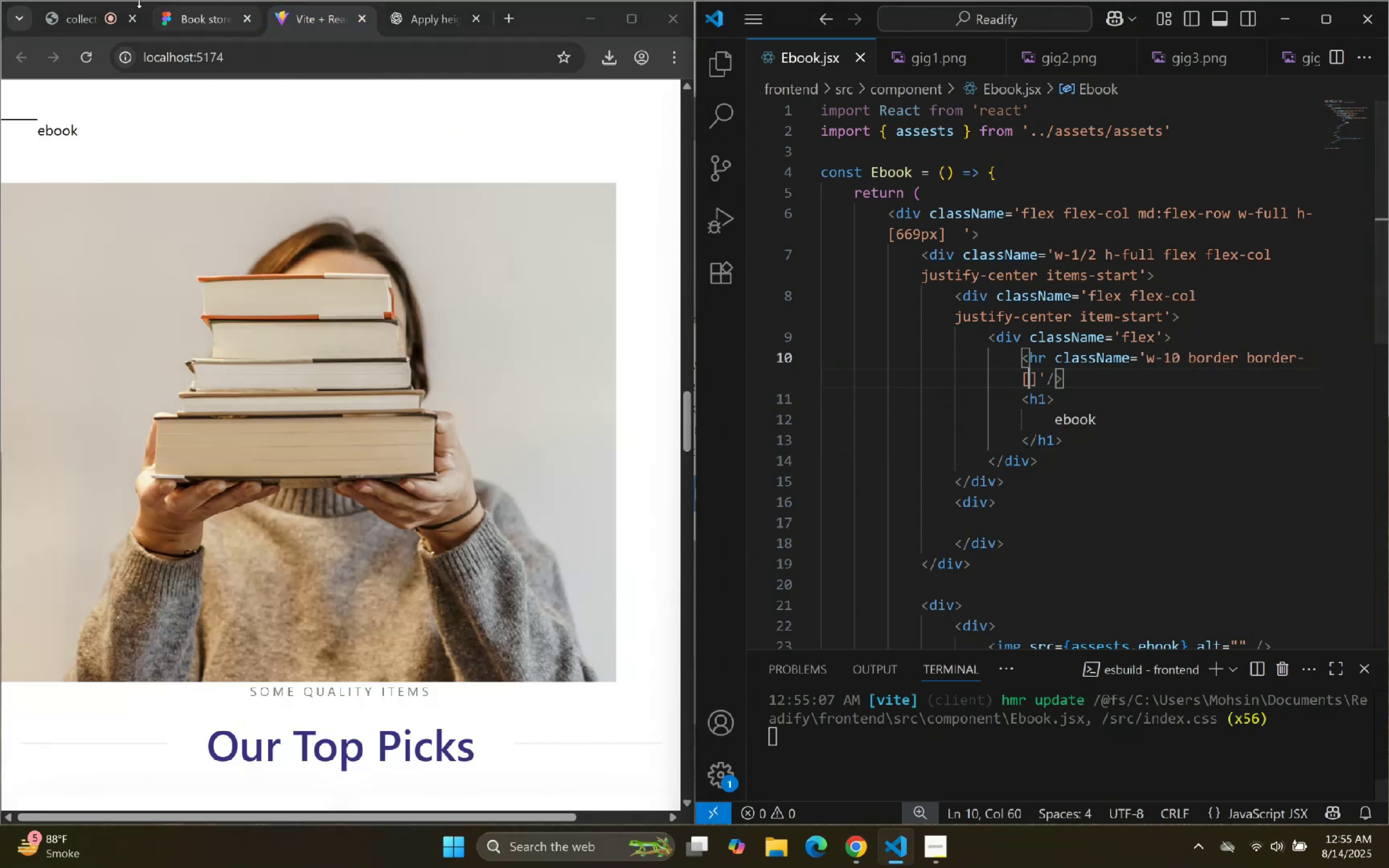 
left_click([186, 24])
 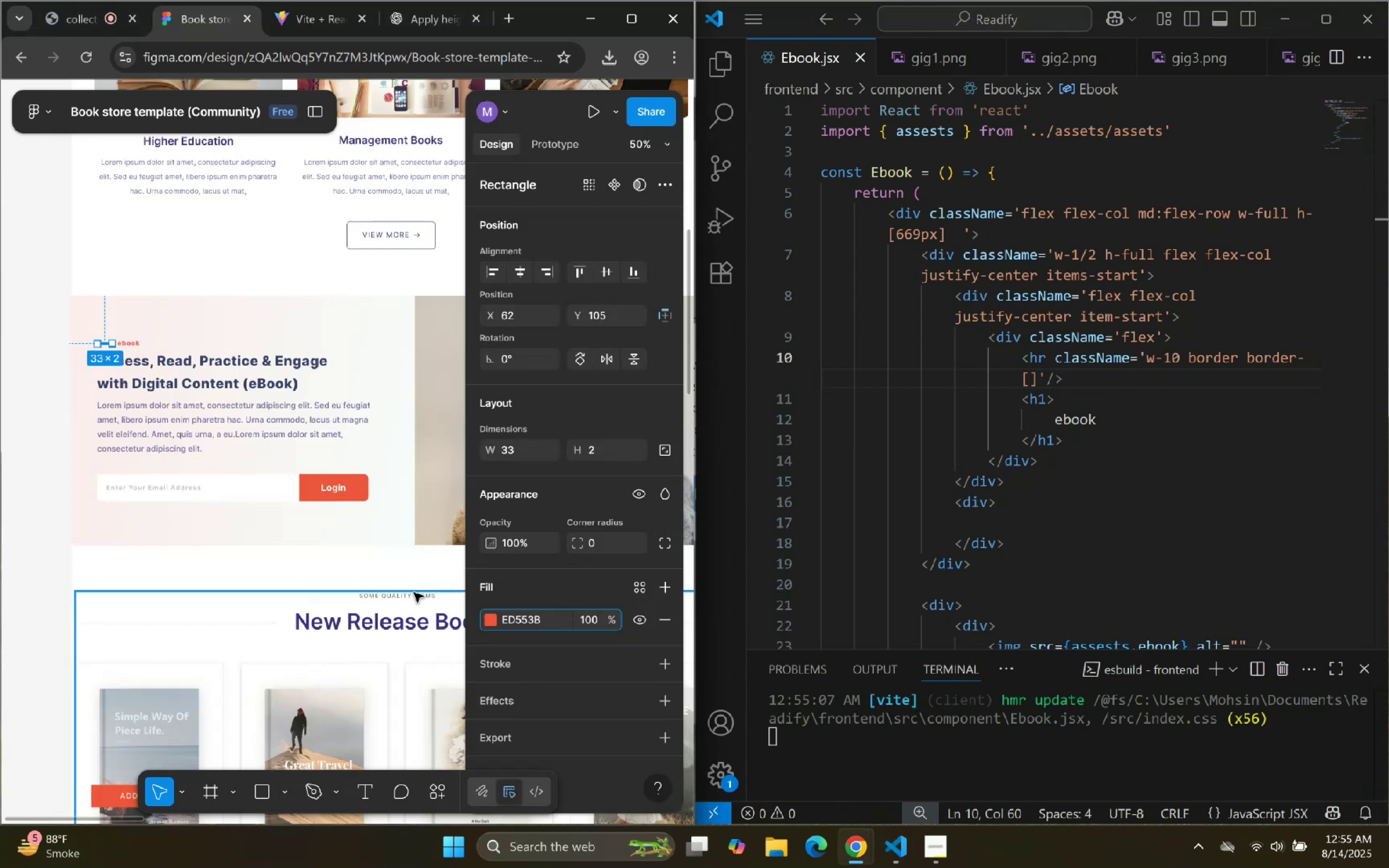 
left_click_drag(start_coordinate=[493, 622], to_coordinate=[495, 622])
 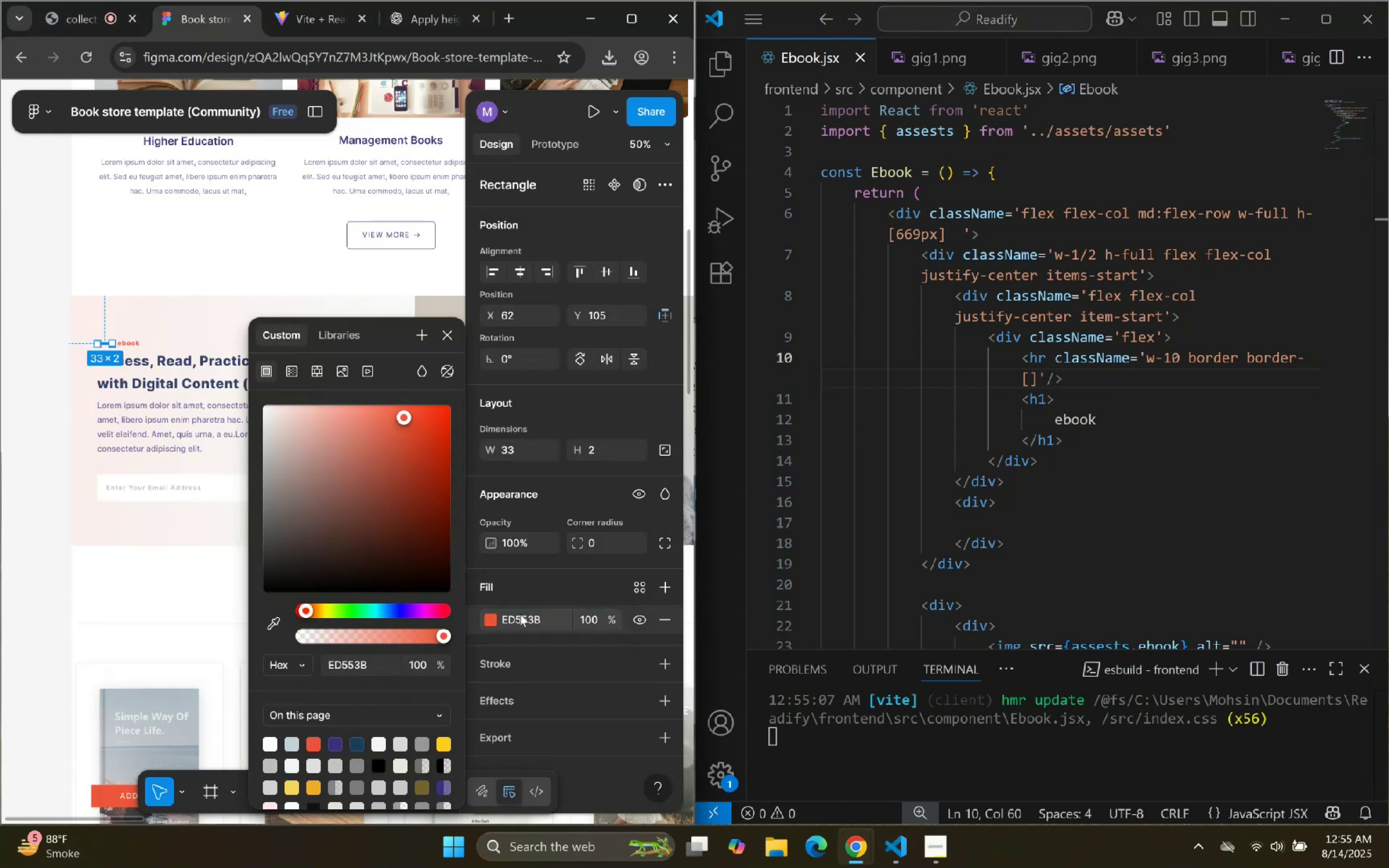 
double_click([524, 613])
 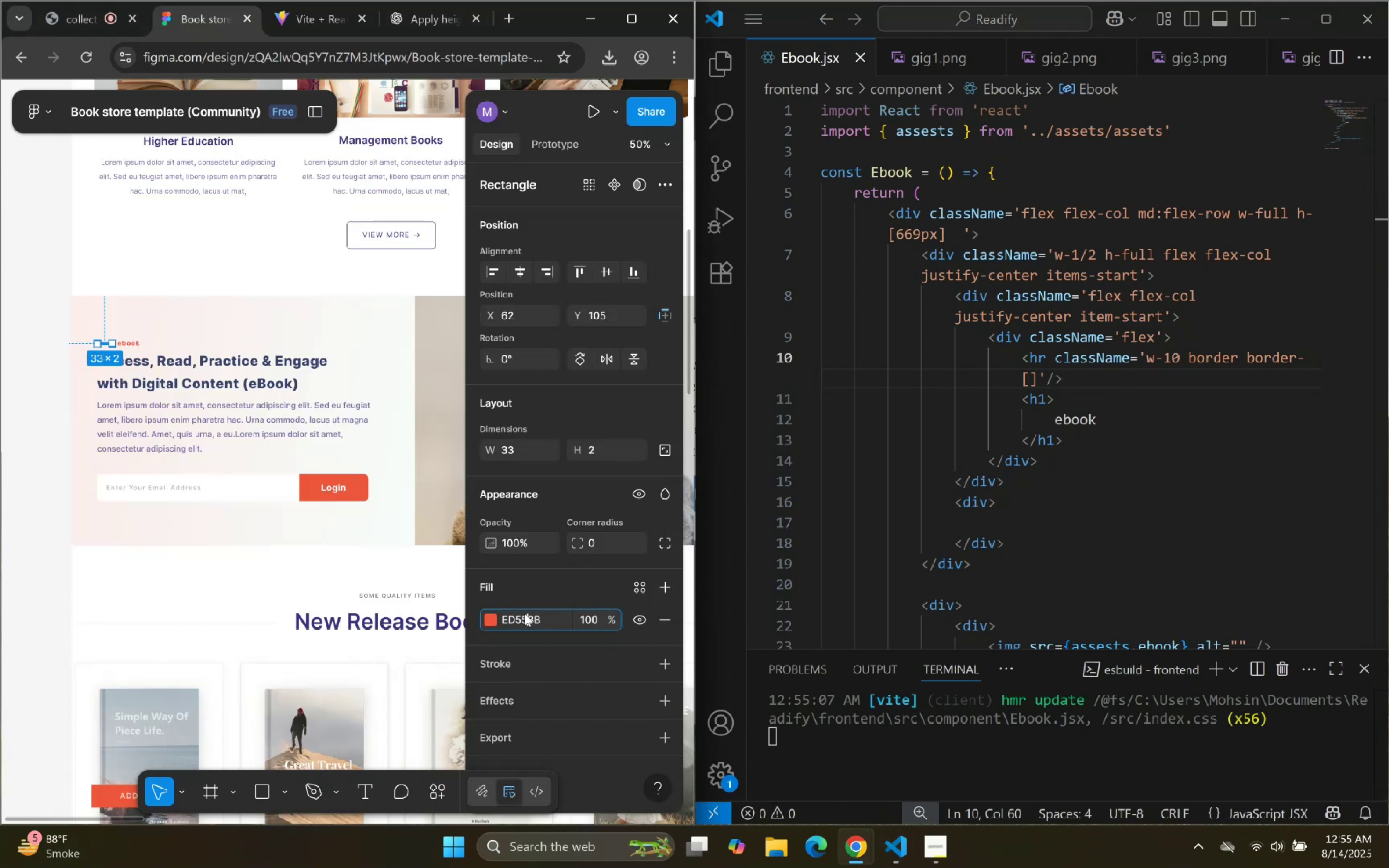 
triple_click([524, 613])
 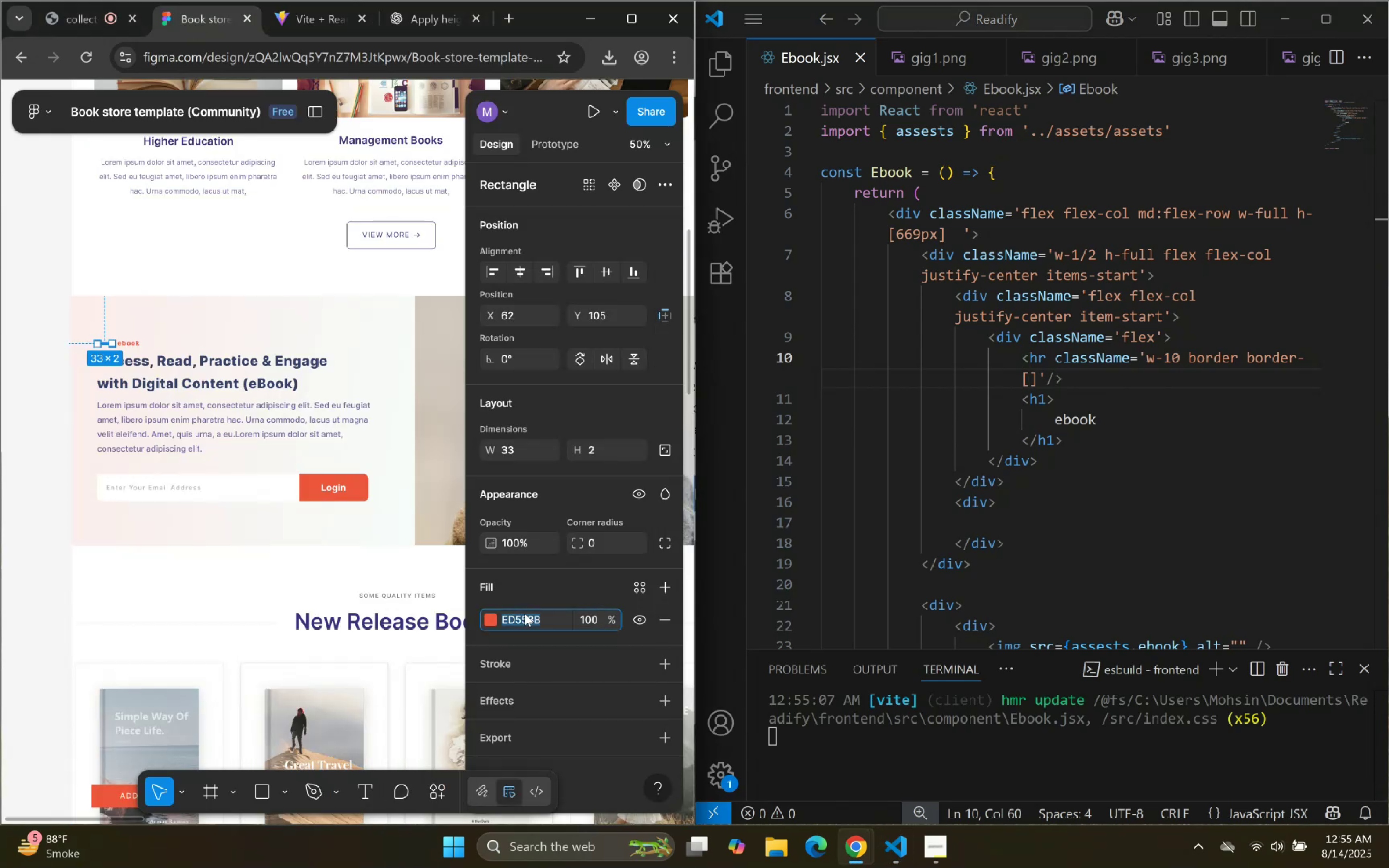 
triple_click([524, 613])
 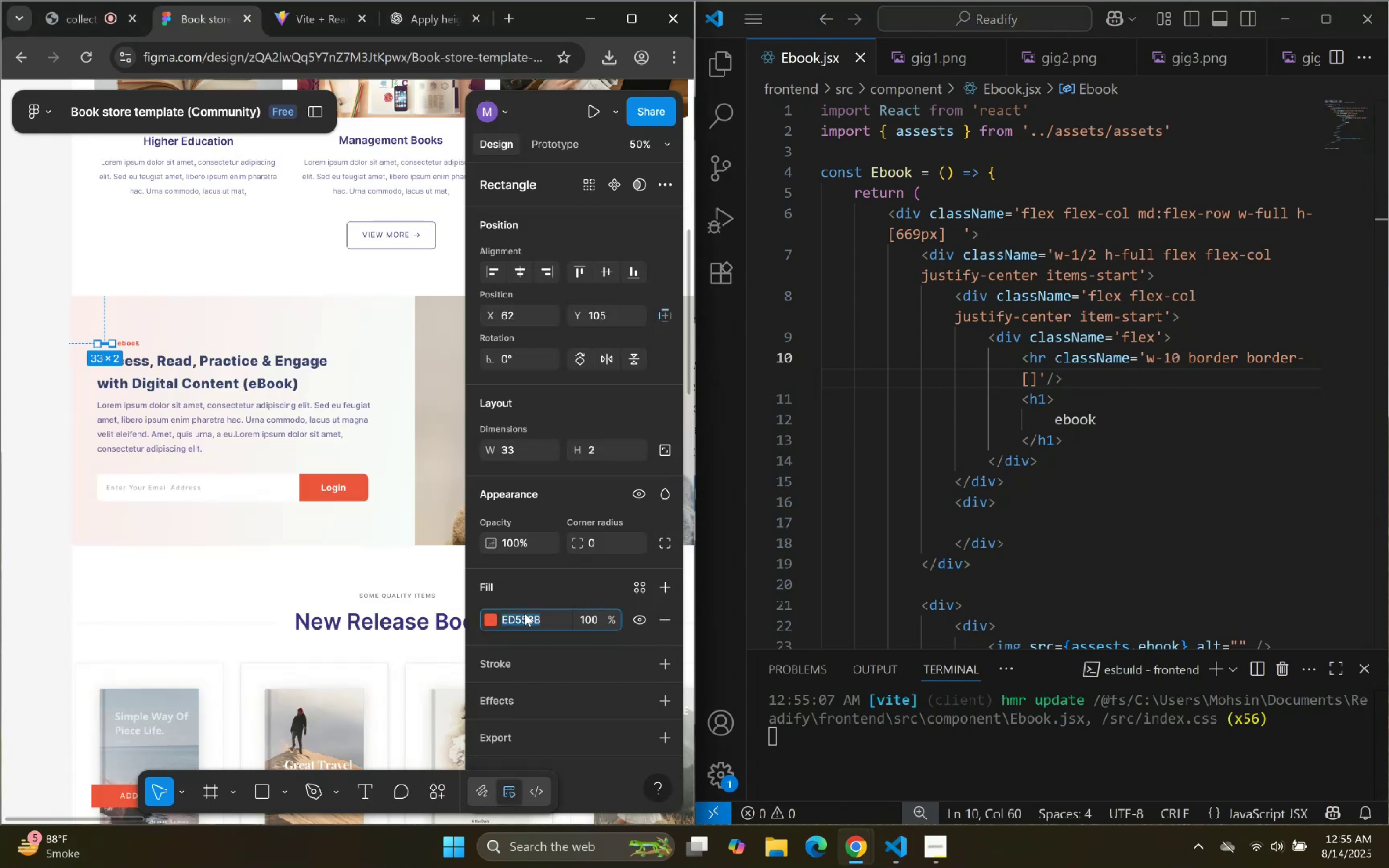 
key(Control+C)
 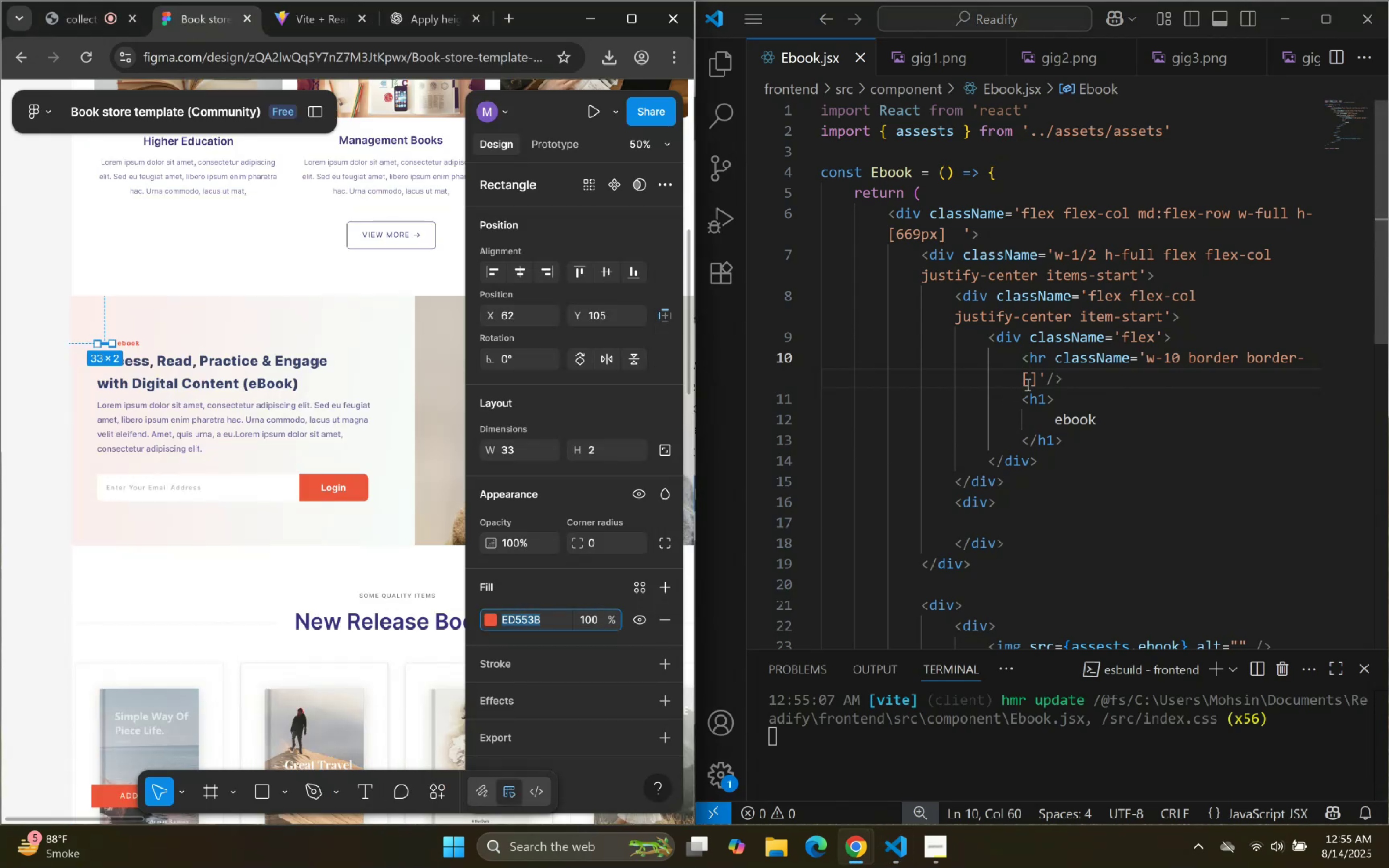 
key(Control+V)
 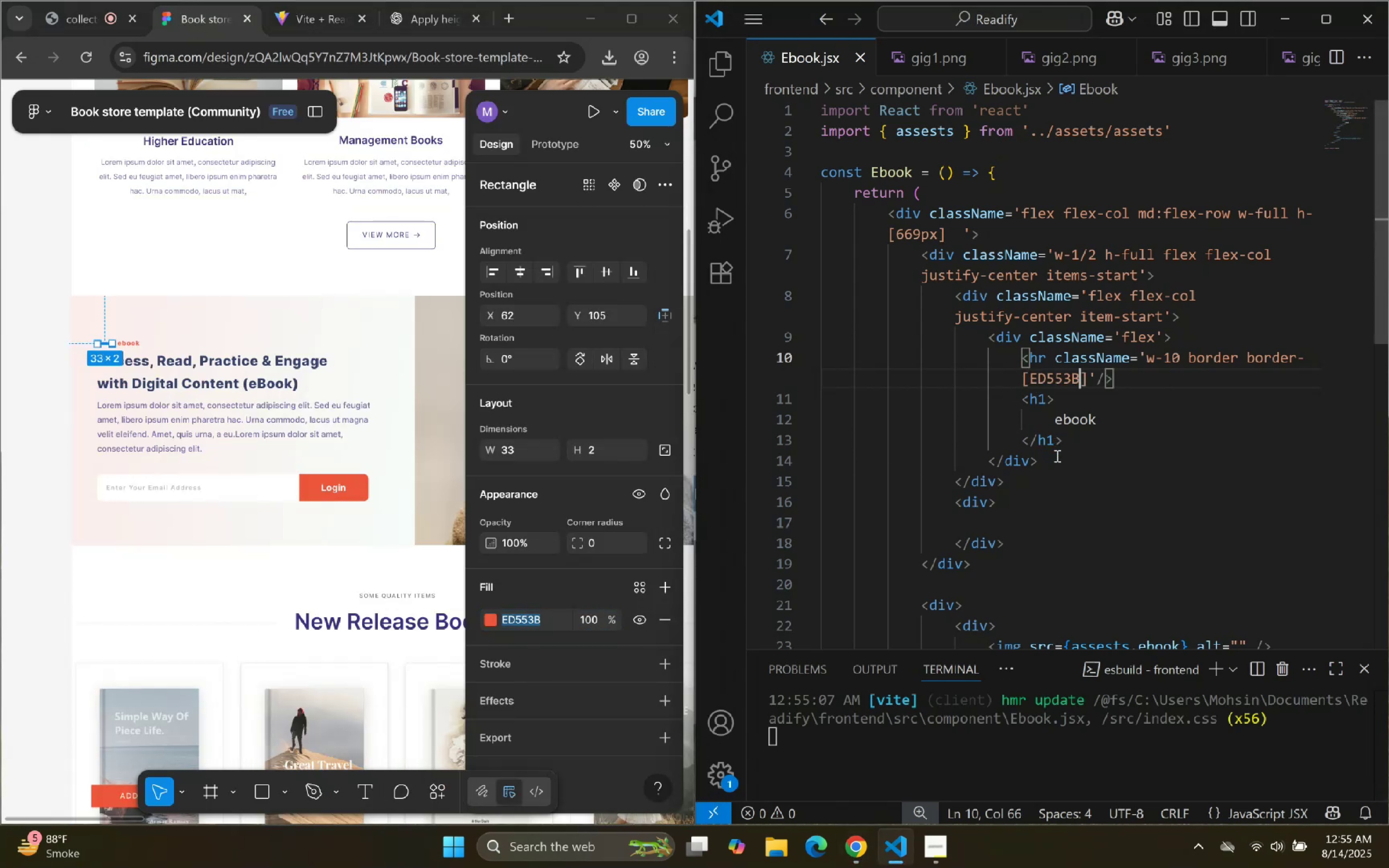 
left_click([1068, 456])
 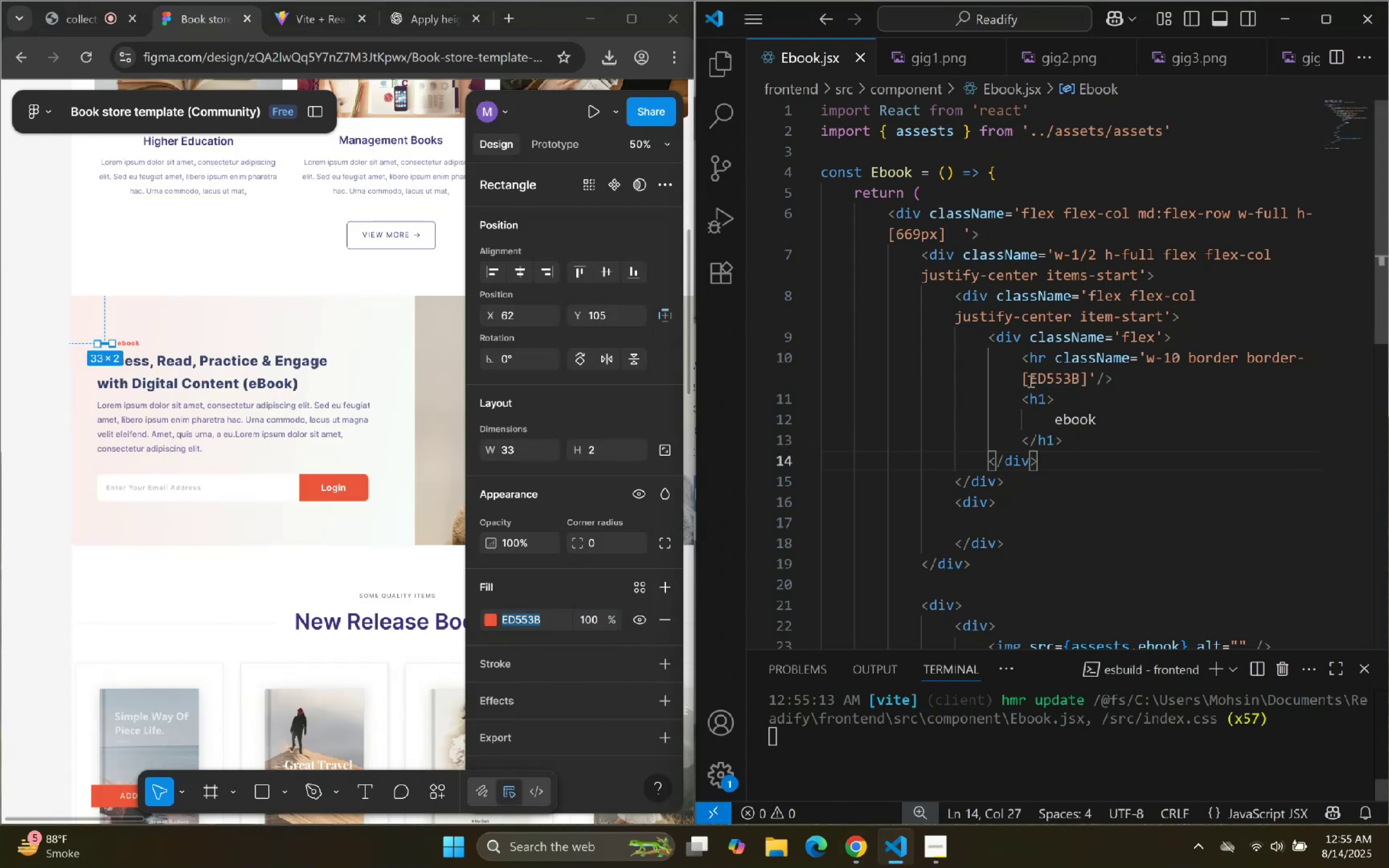 
left_click([1031, 379])
 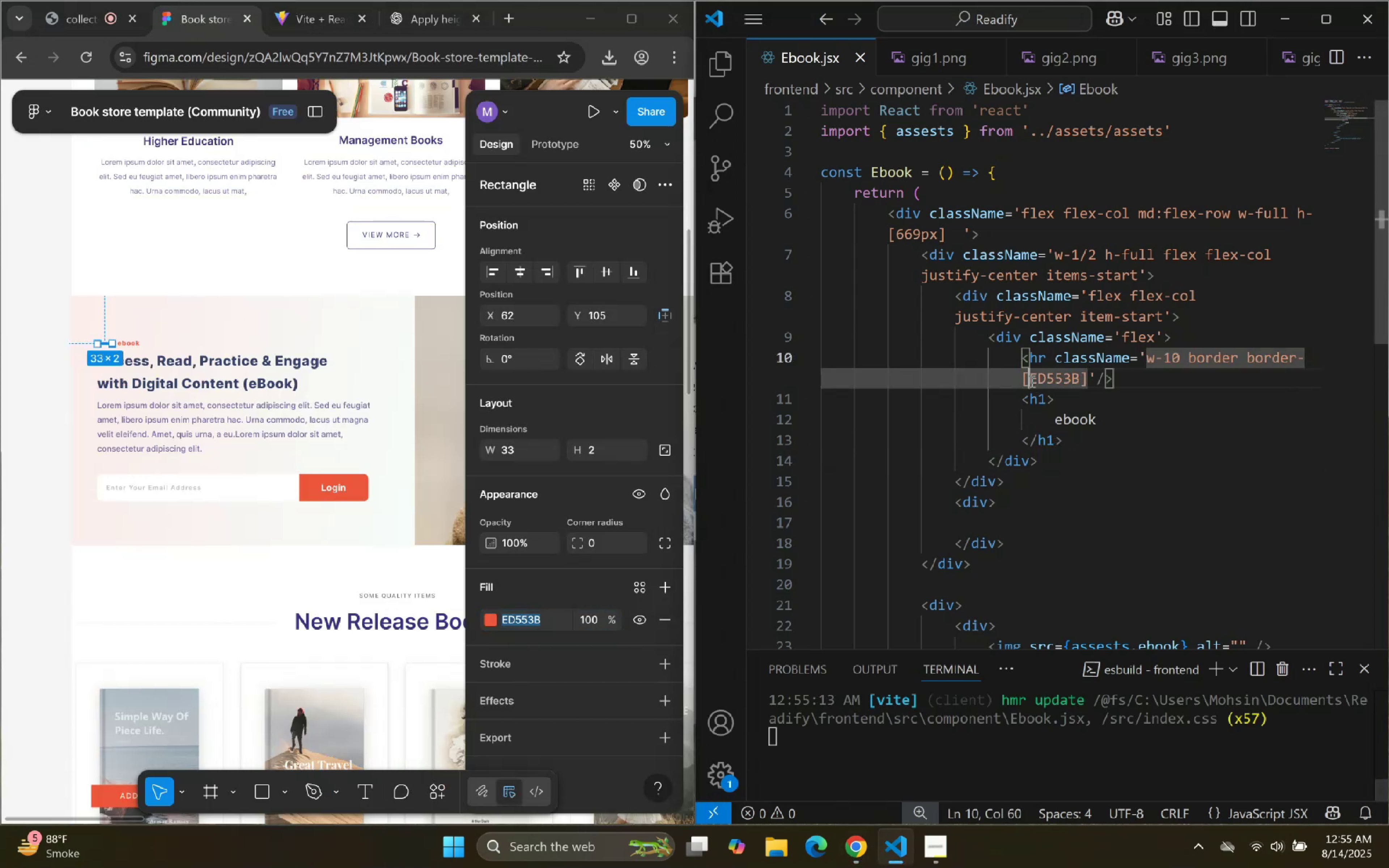 
key(Shift+3)
 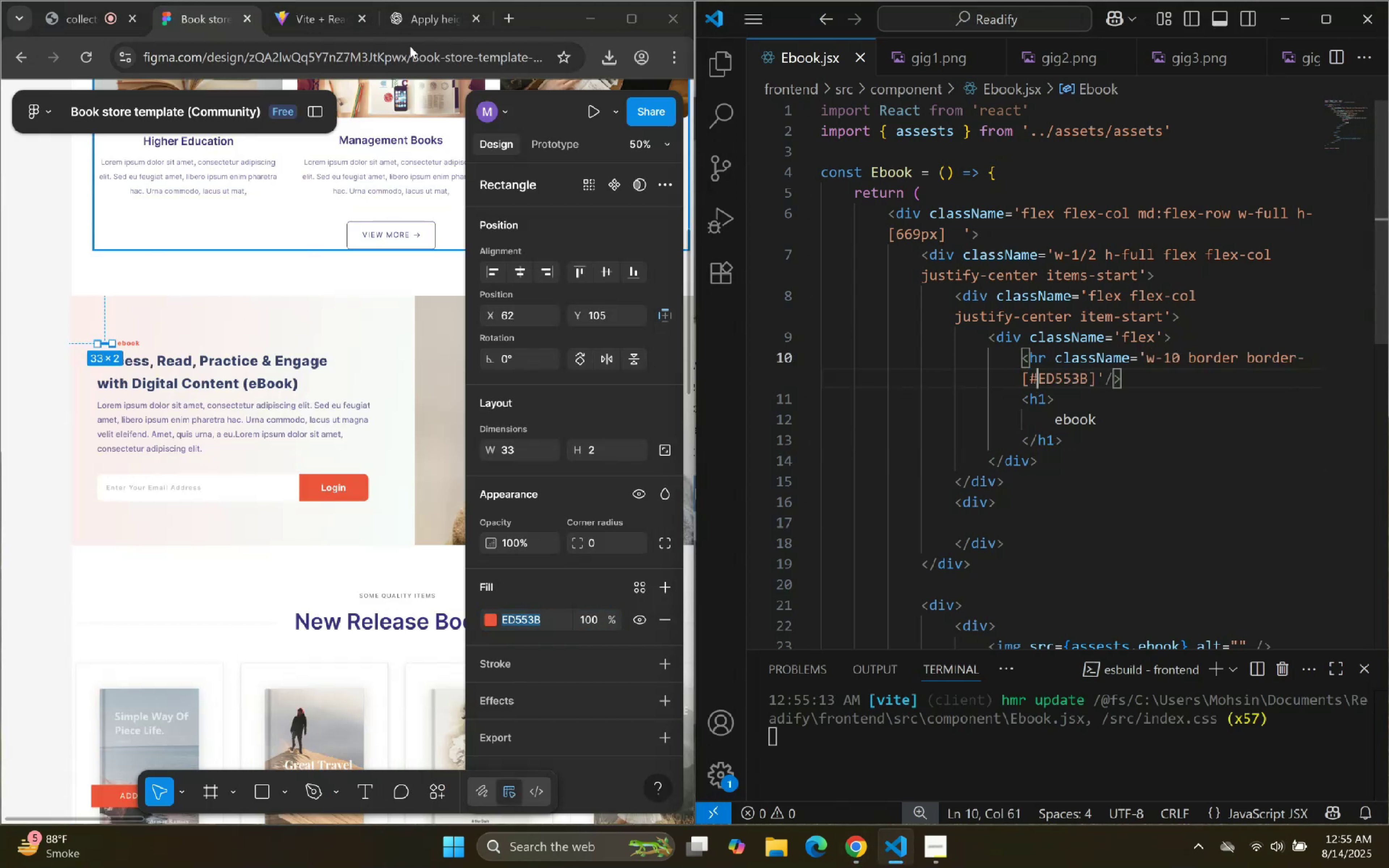 
left_click([323, 20])
 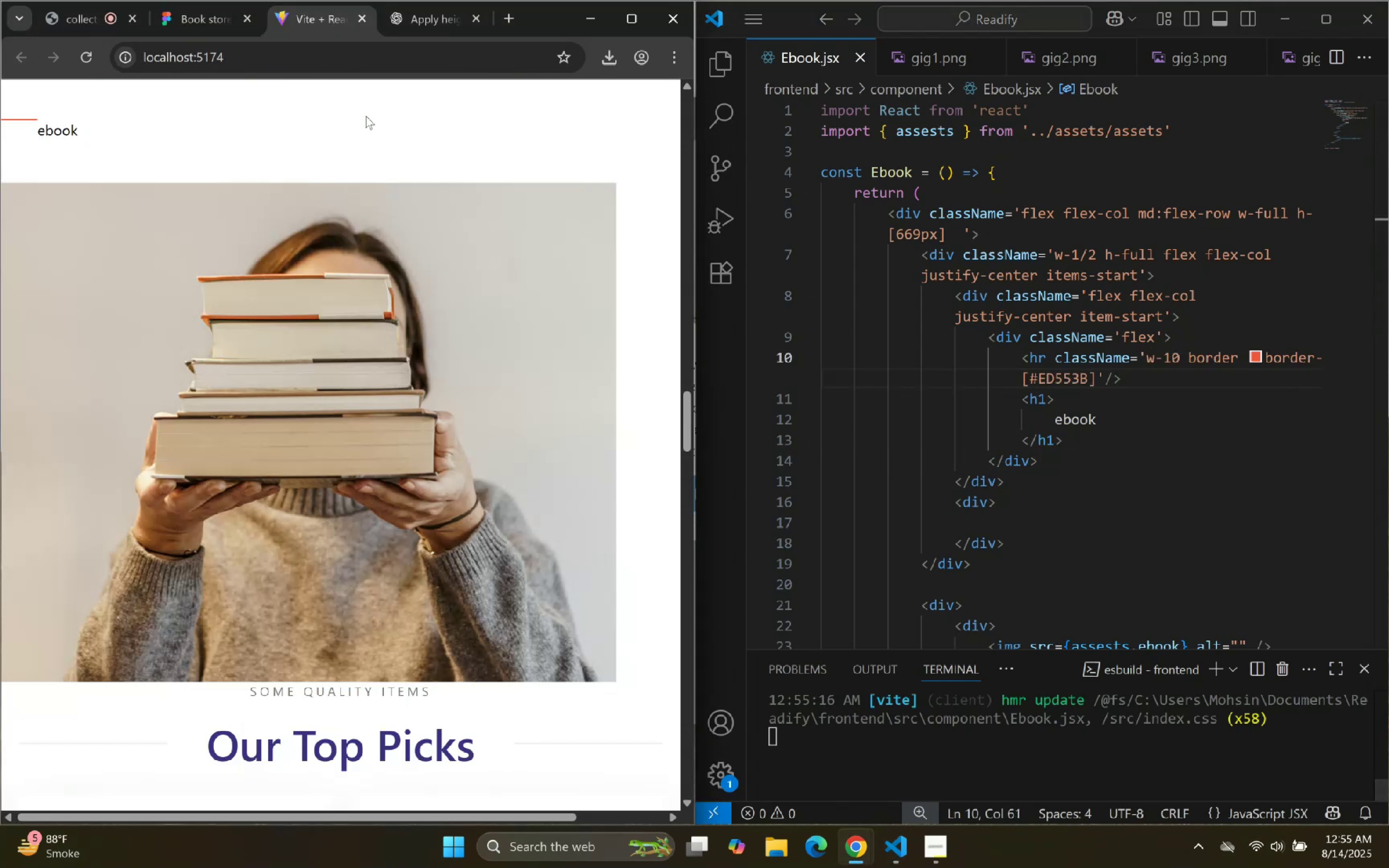 
left_click([1111, 464])
 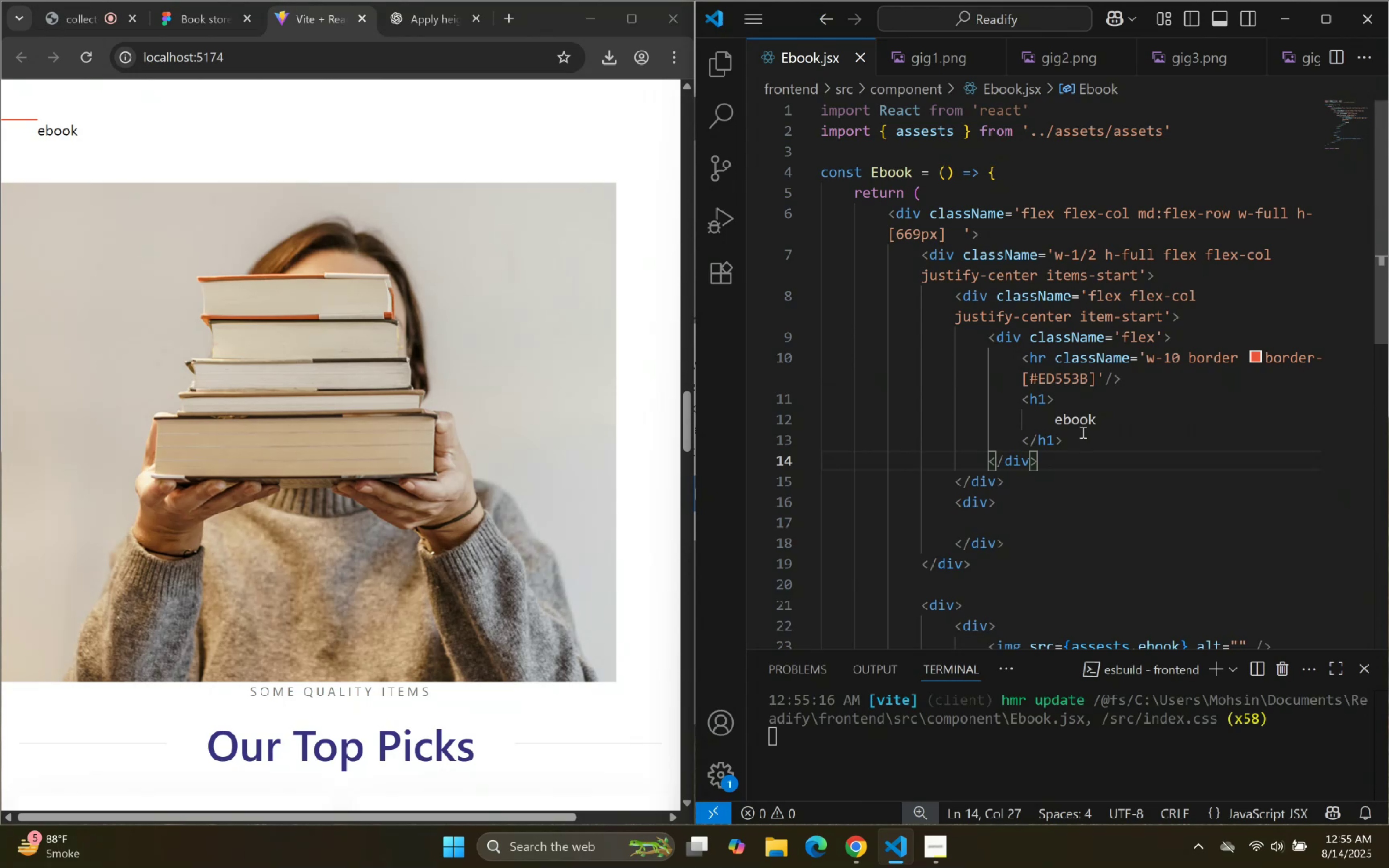 
left_click([1040, 397])
 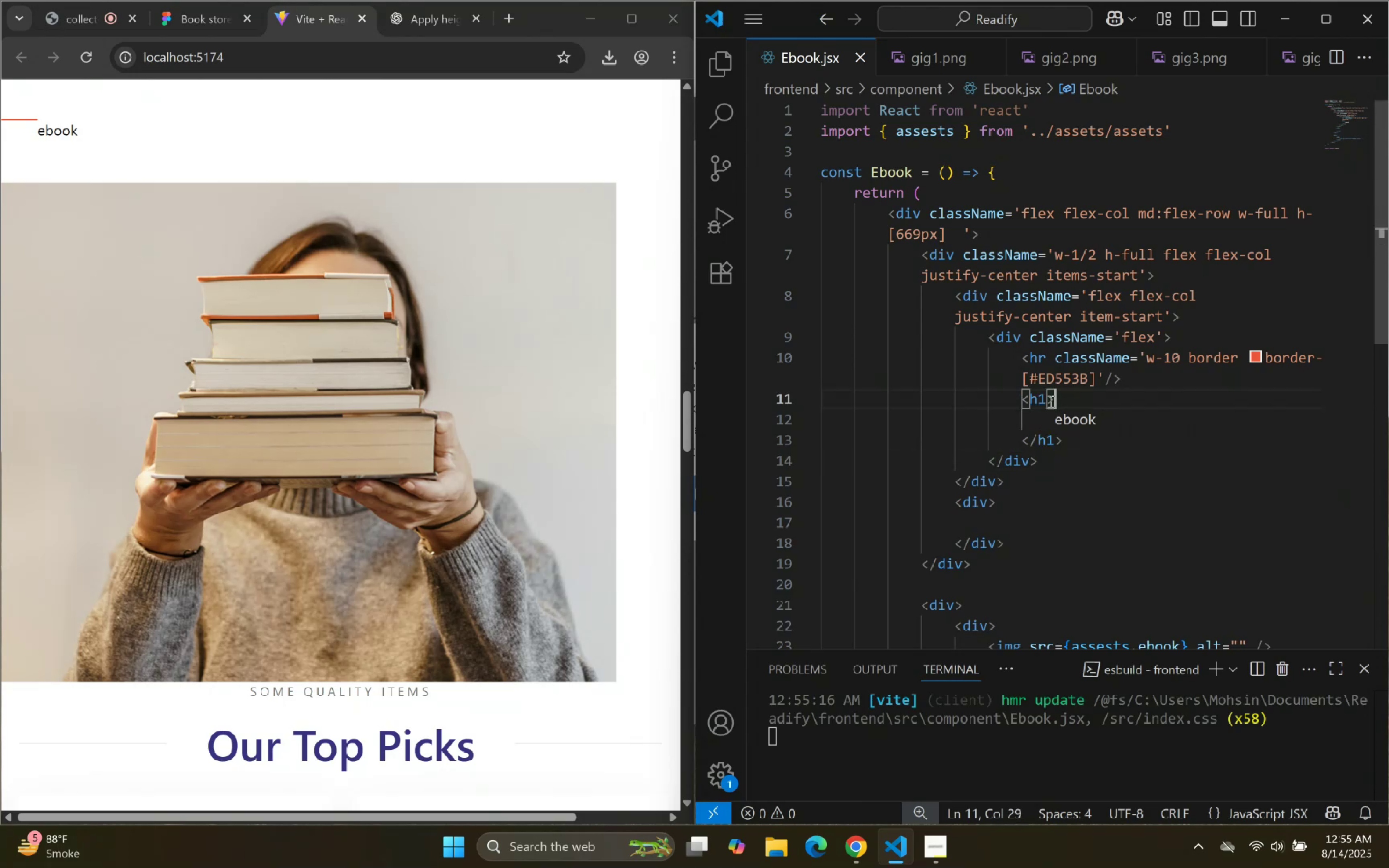 
triple_click([1050, 400])
 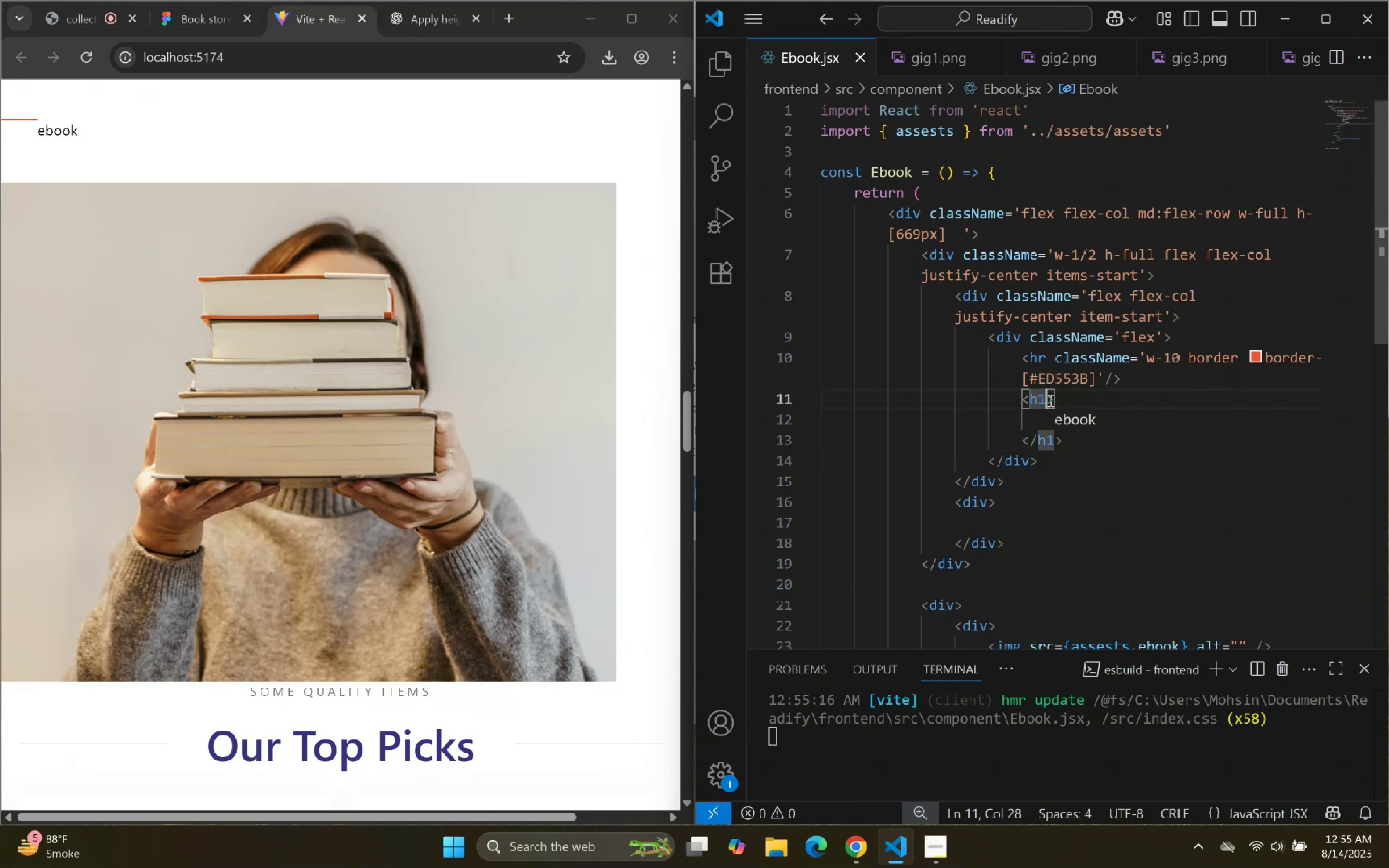 
type( text-)
 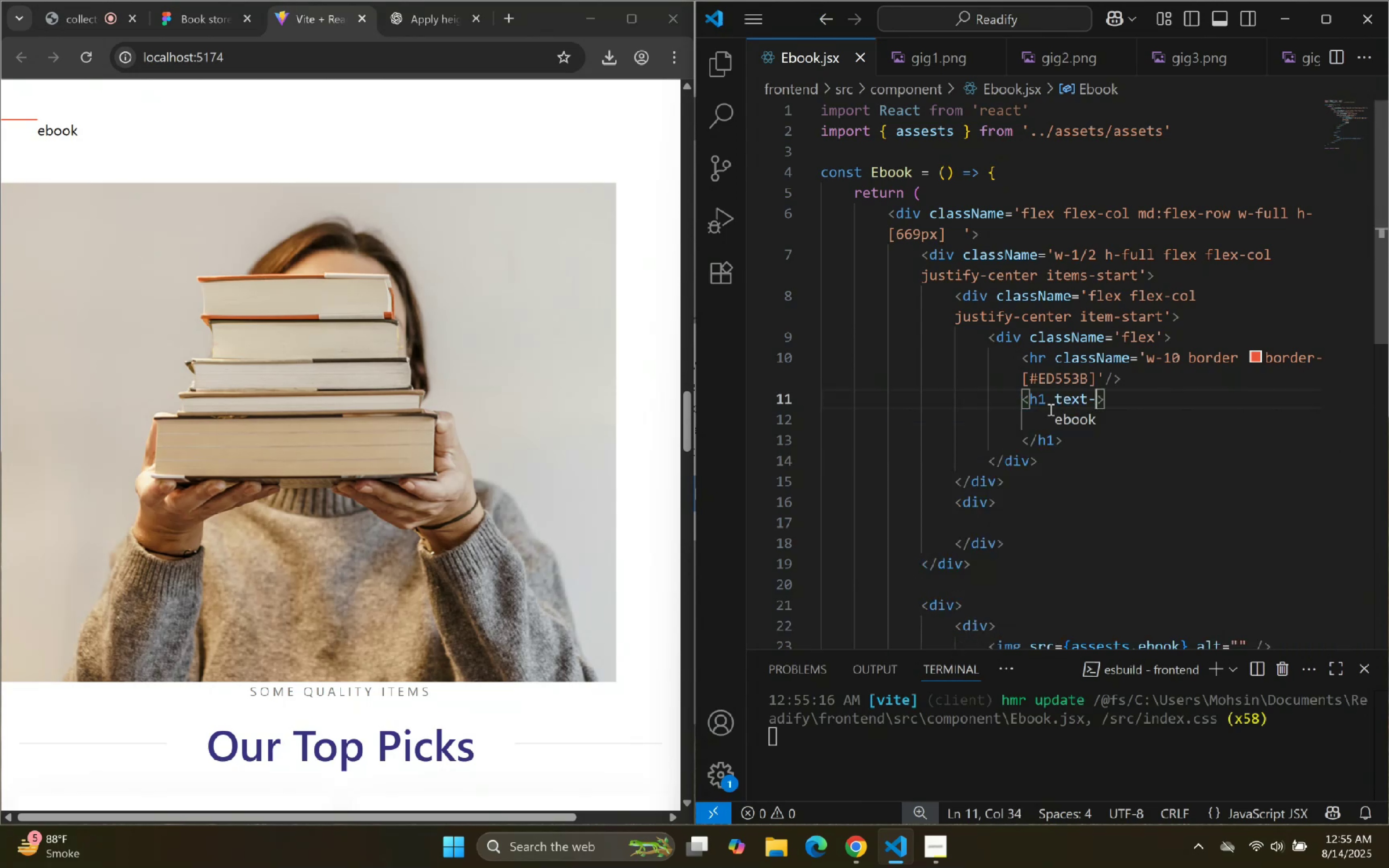 
key(ArrowLeft)
 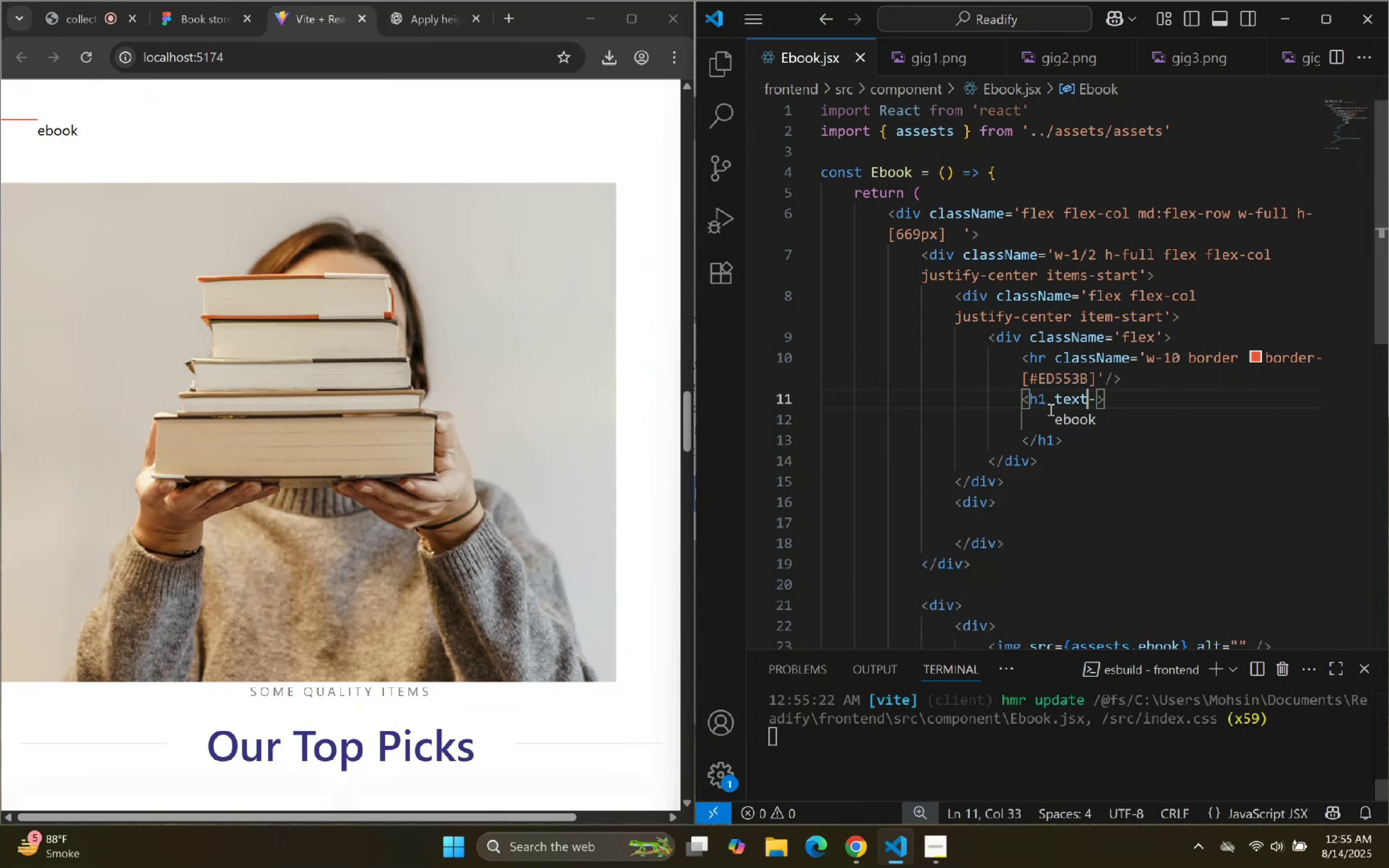 
key(ArrowLeft)
 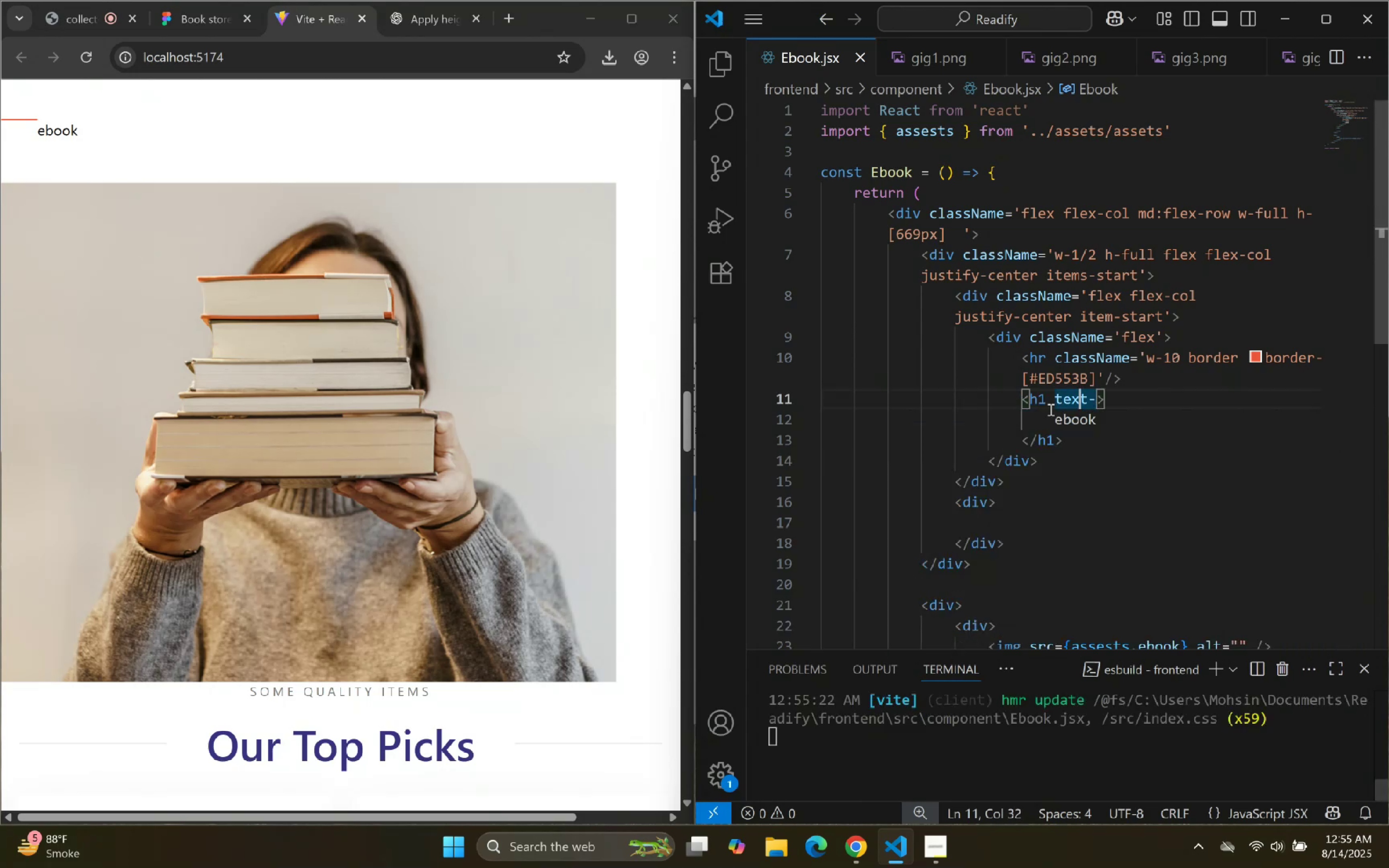 
key(ArrowLeft)
 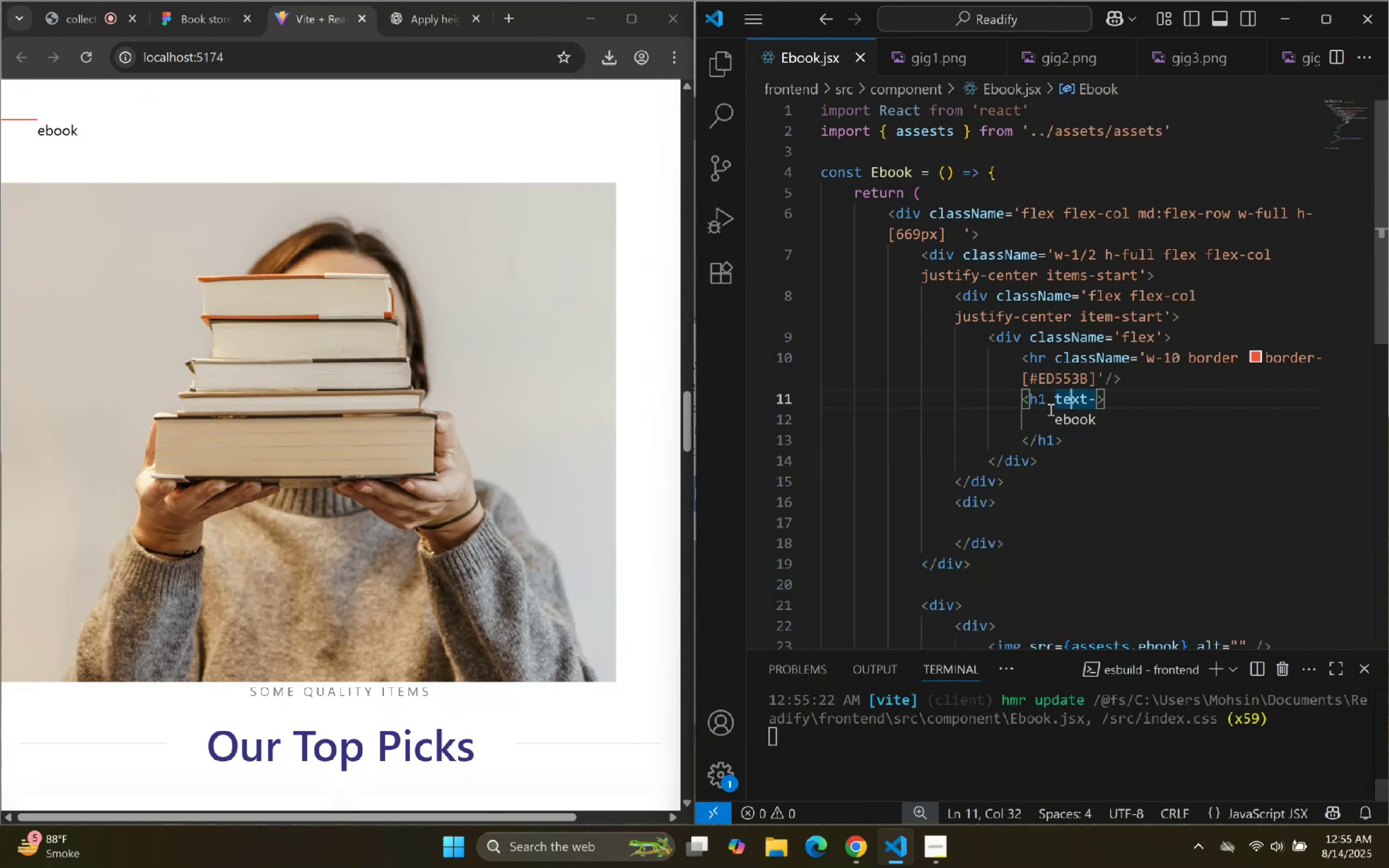 
key(ArrowLeft)
 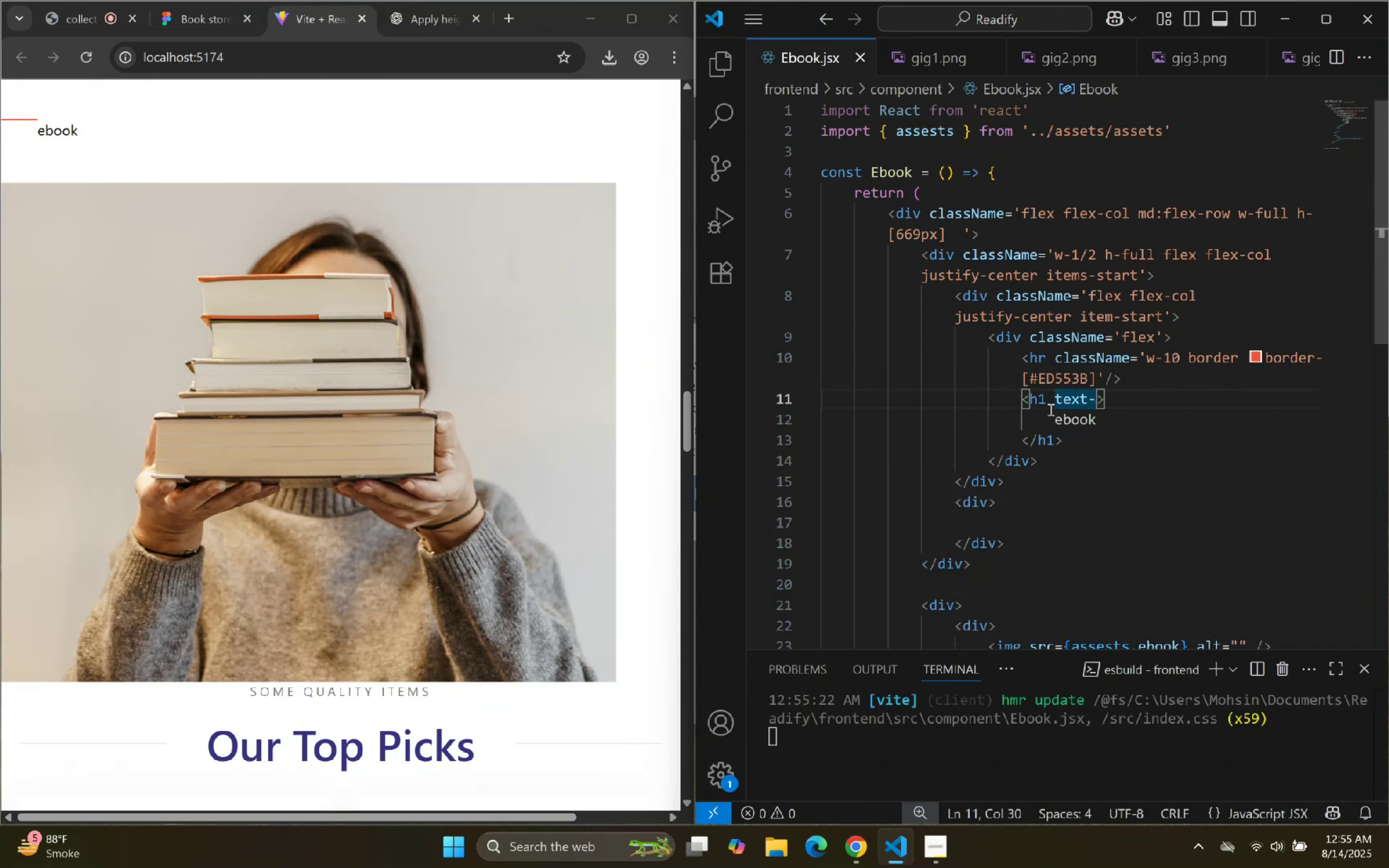 
key(Control+Z)
 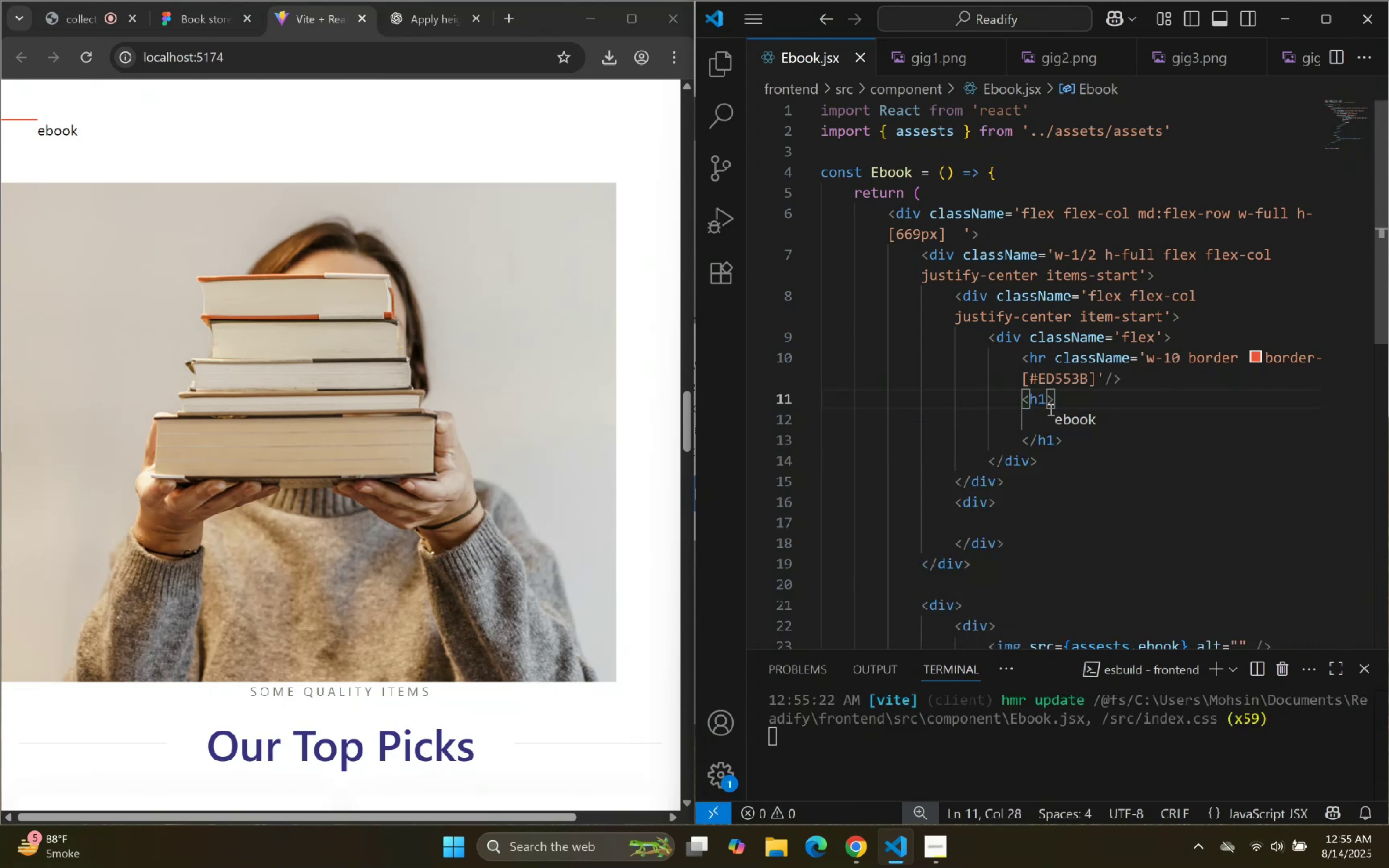 
type(cla)
key(Backspace)
key(Backspace)
key(Backspace)
type( clas)
 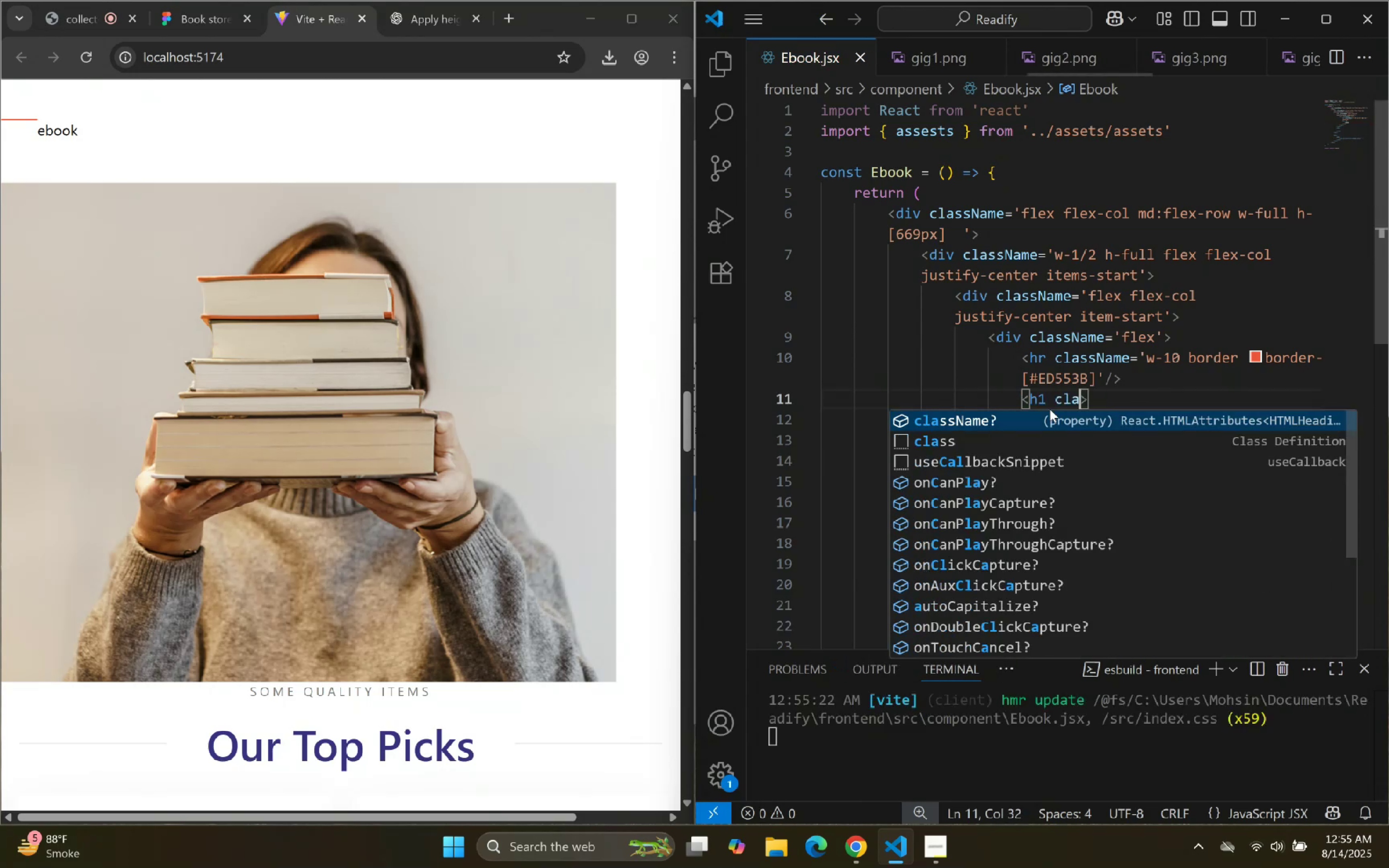 
key(Enter)
 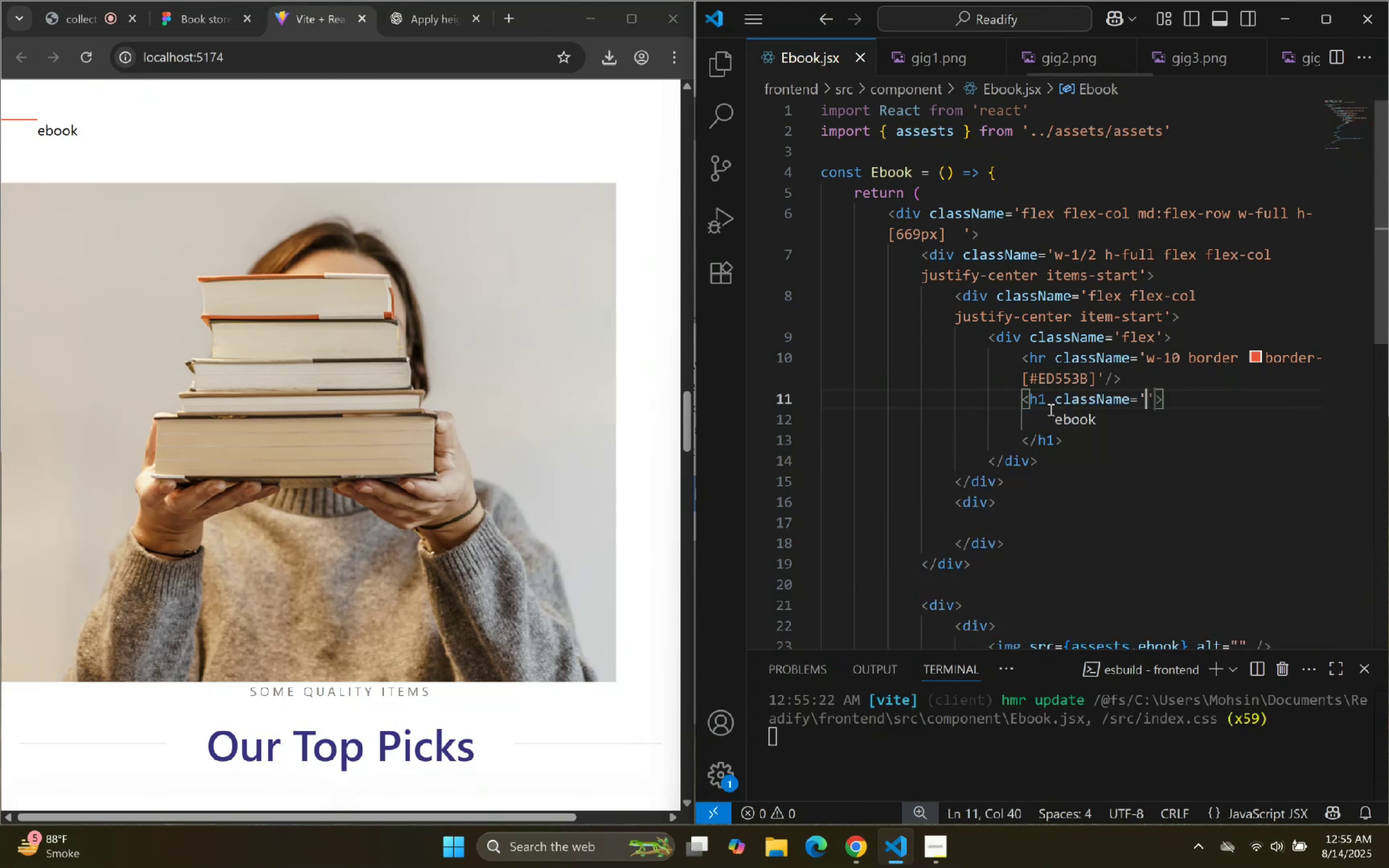 
type(text-[])
 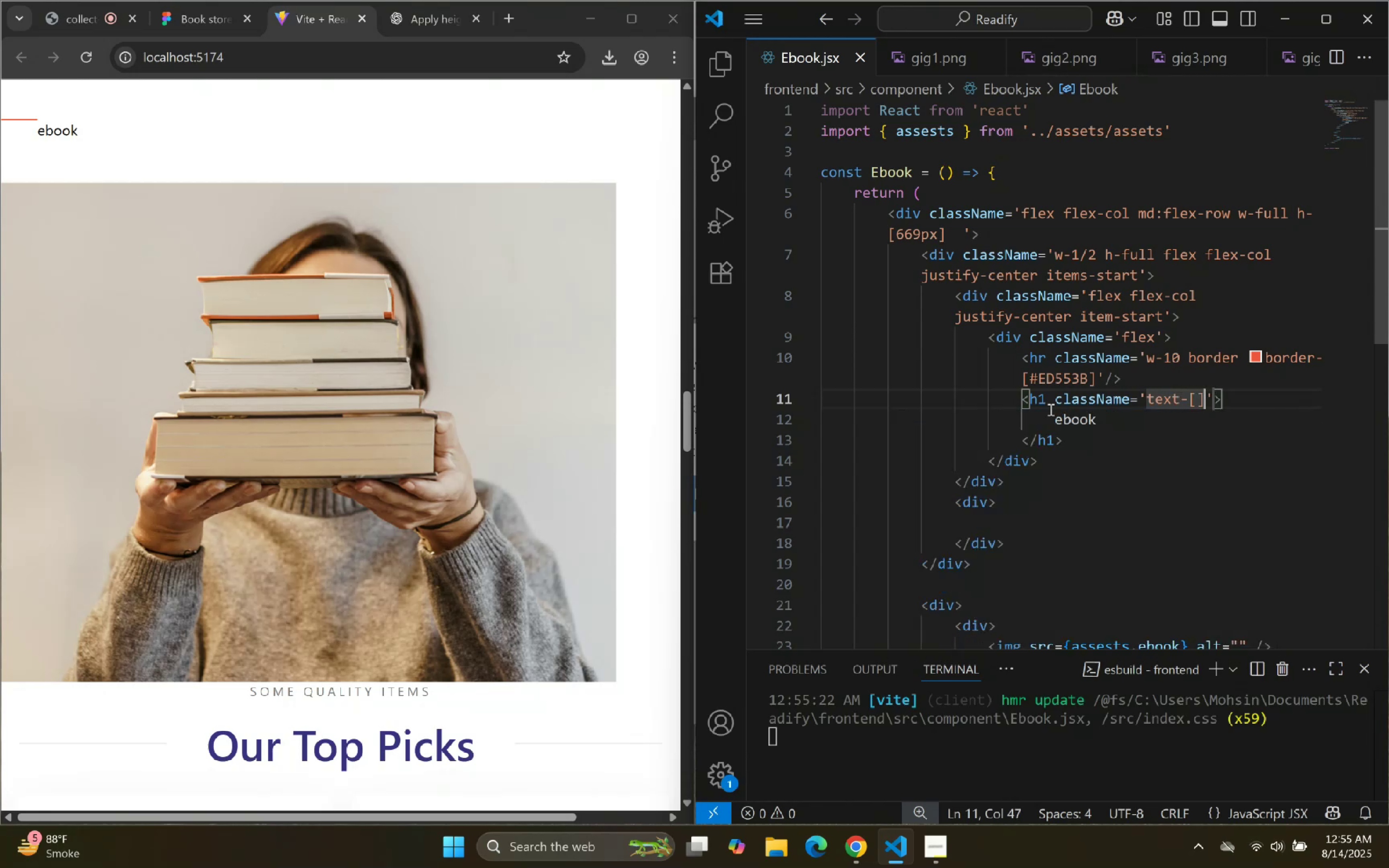 
key(ArrowLeft)
 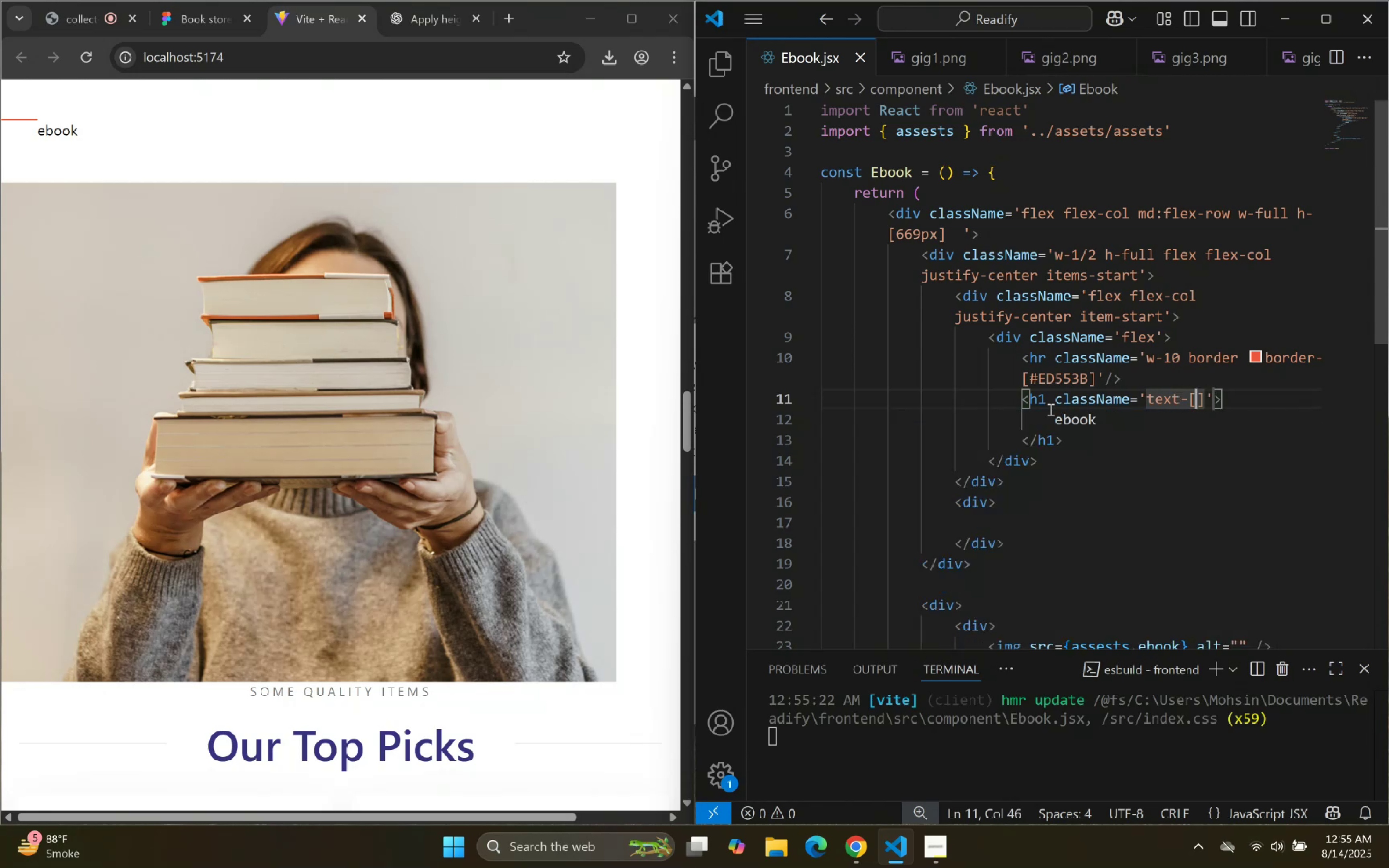 
key(Shift+3)
 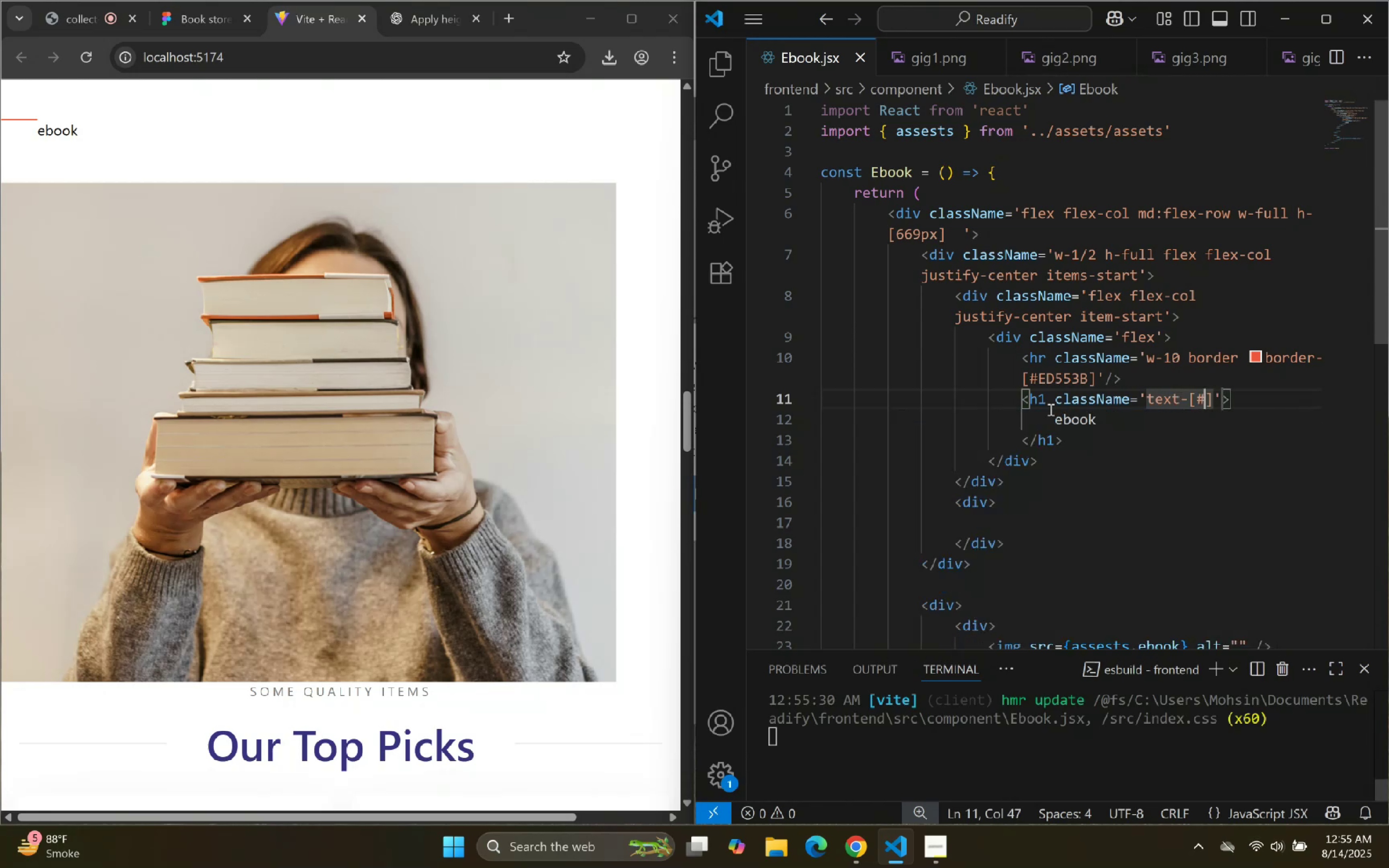 
key(Control+V)
 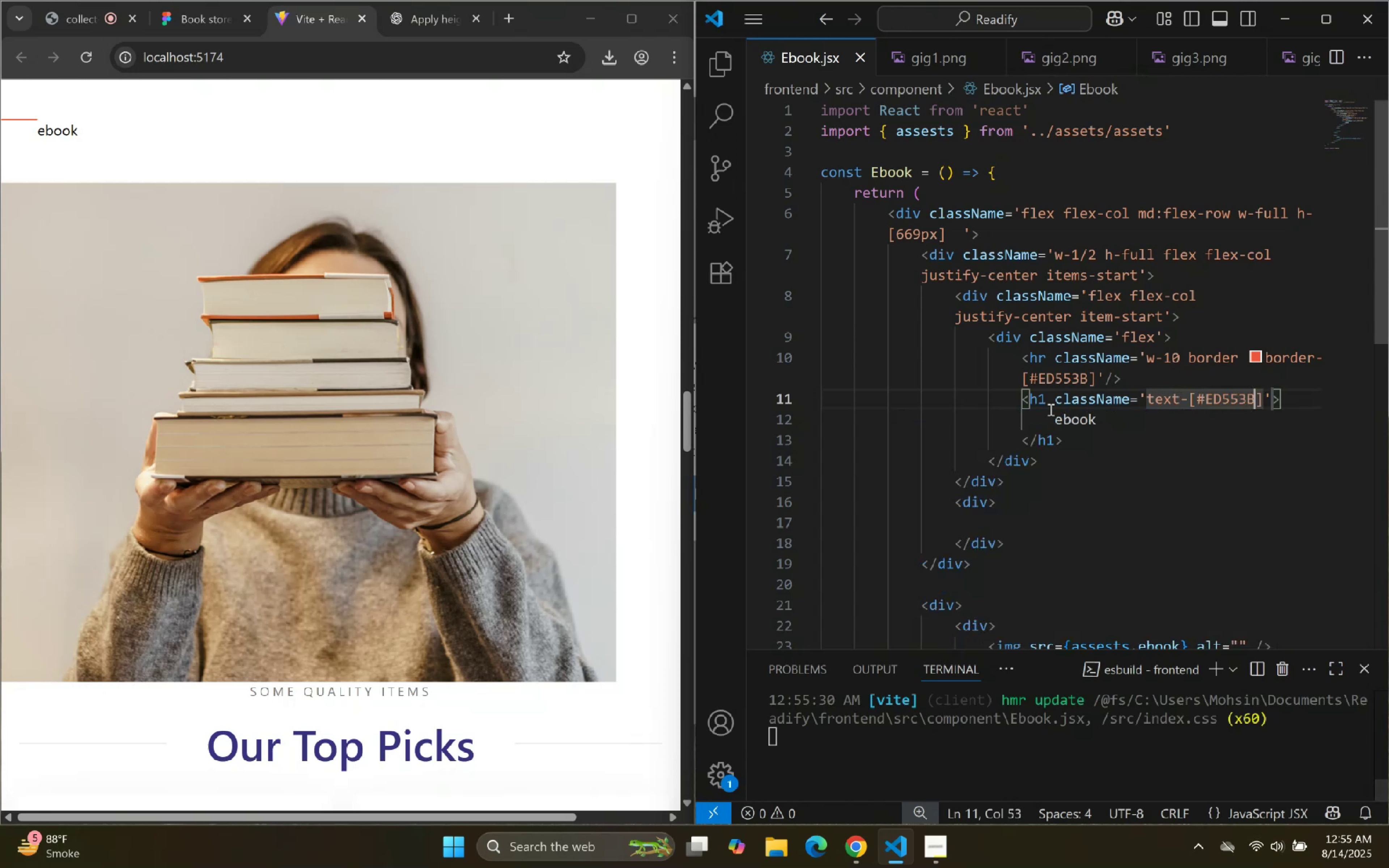 
key(ArrowRight)
 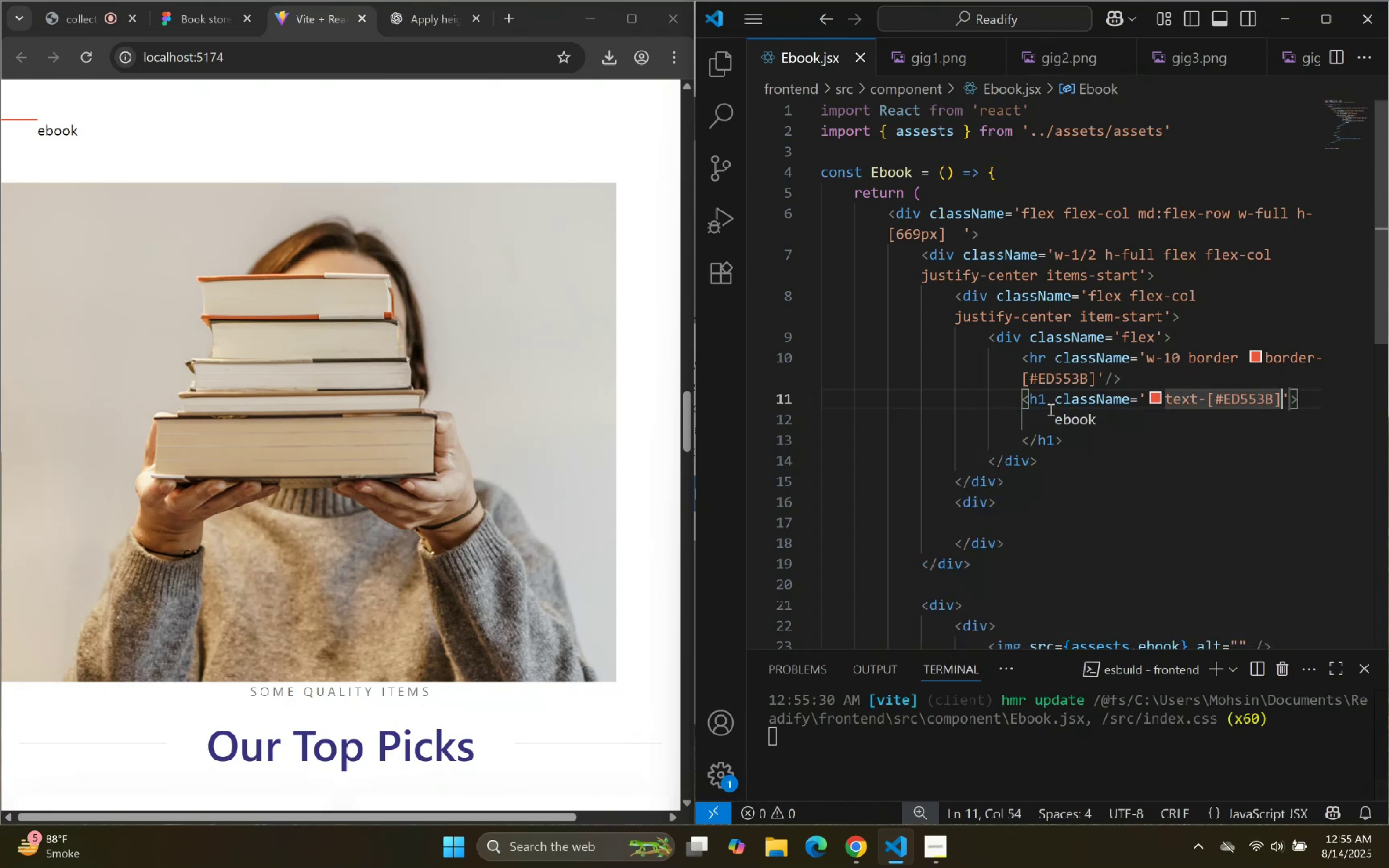 
key(ArrowRight)
 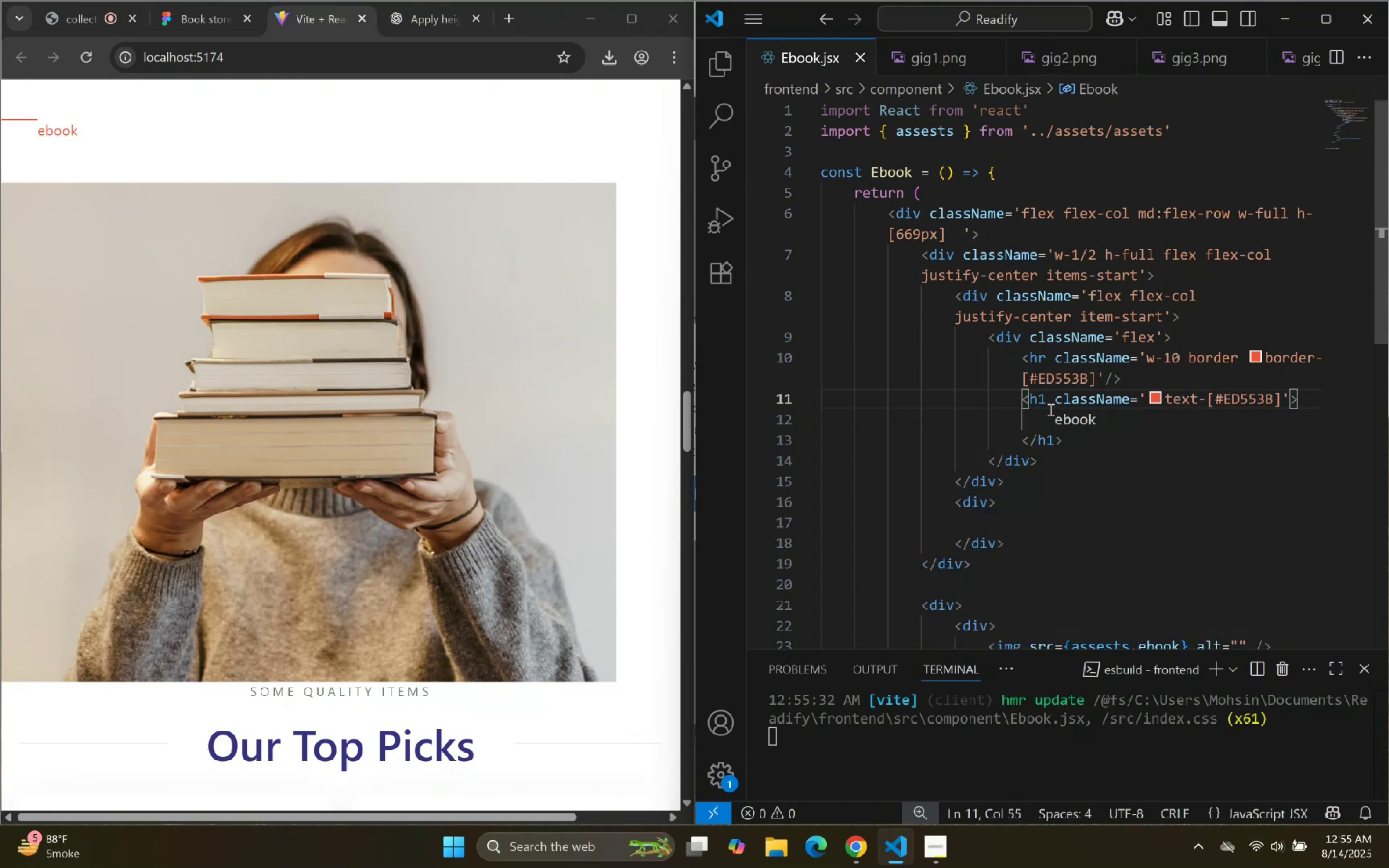 
wait(9.62)
 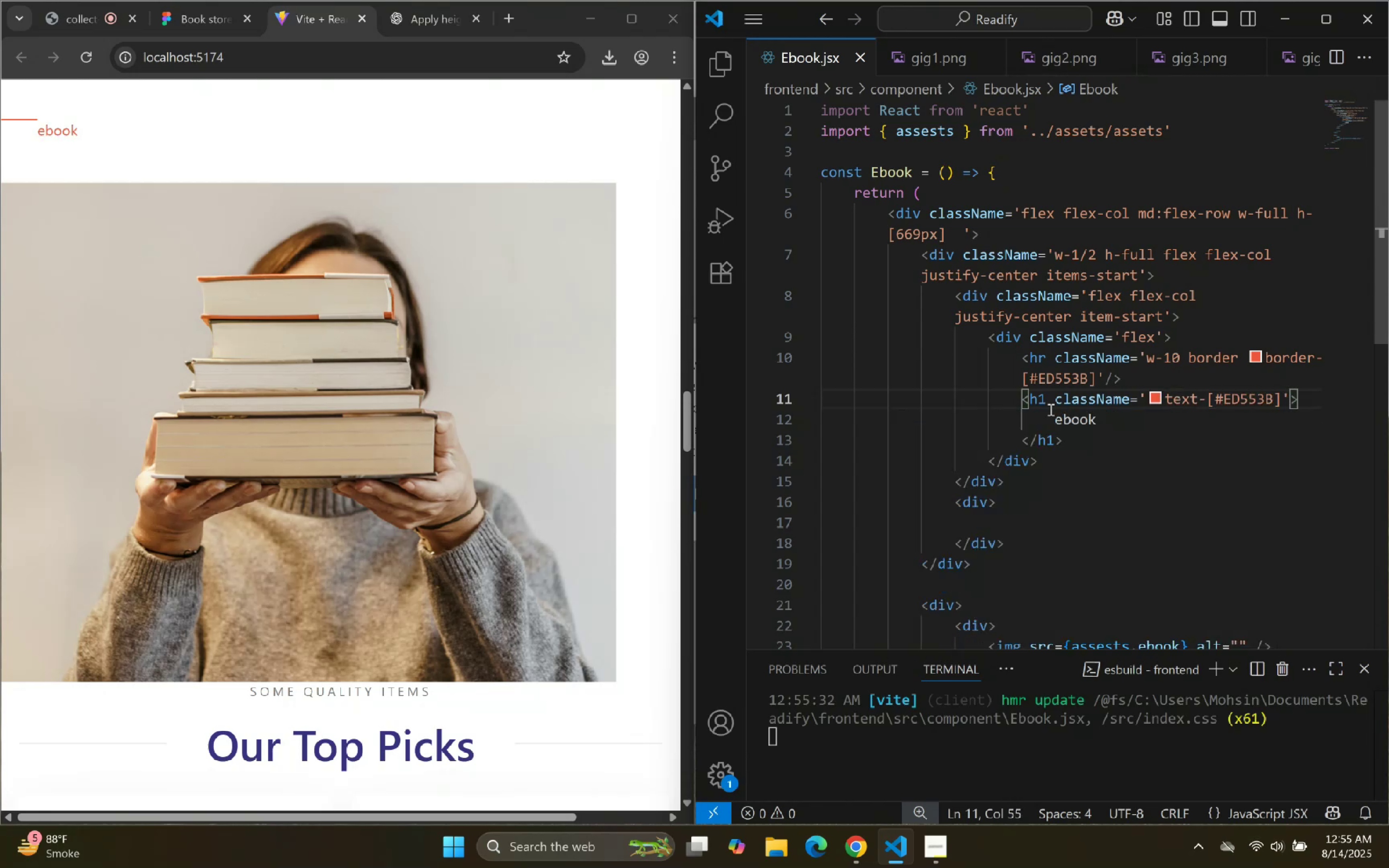 
left_click([1135, 439])
 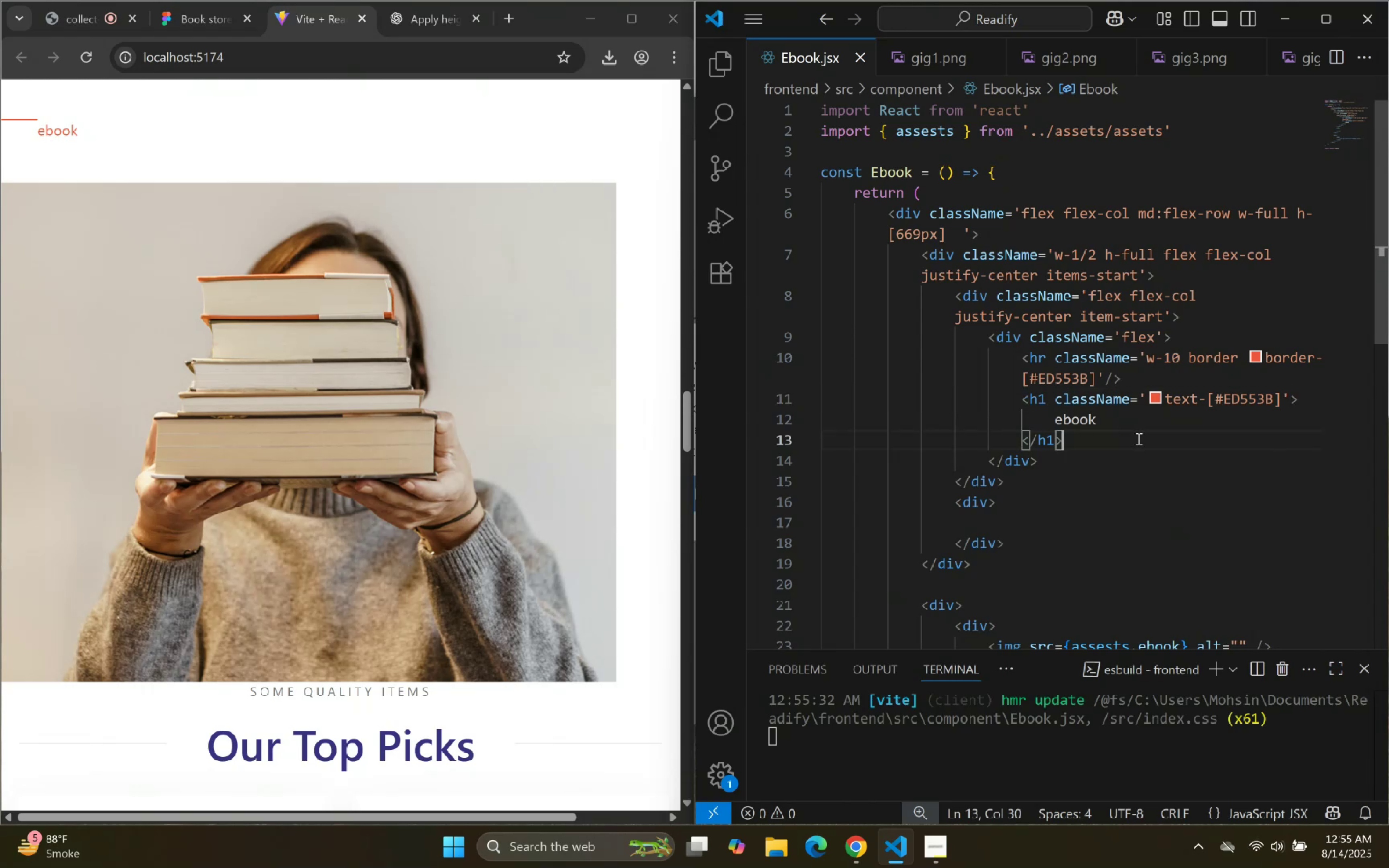 
key(Enter)
 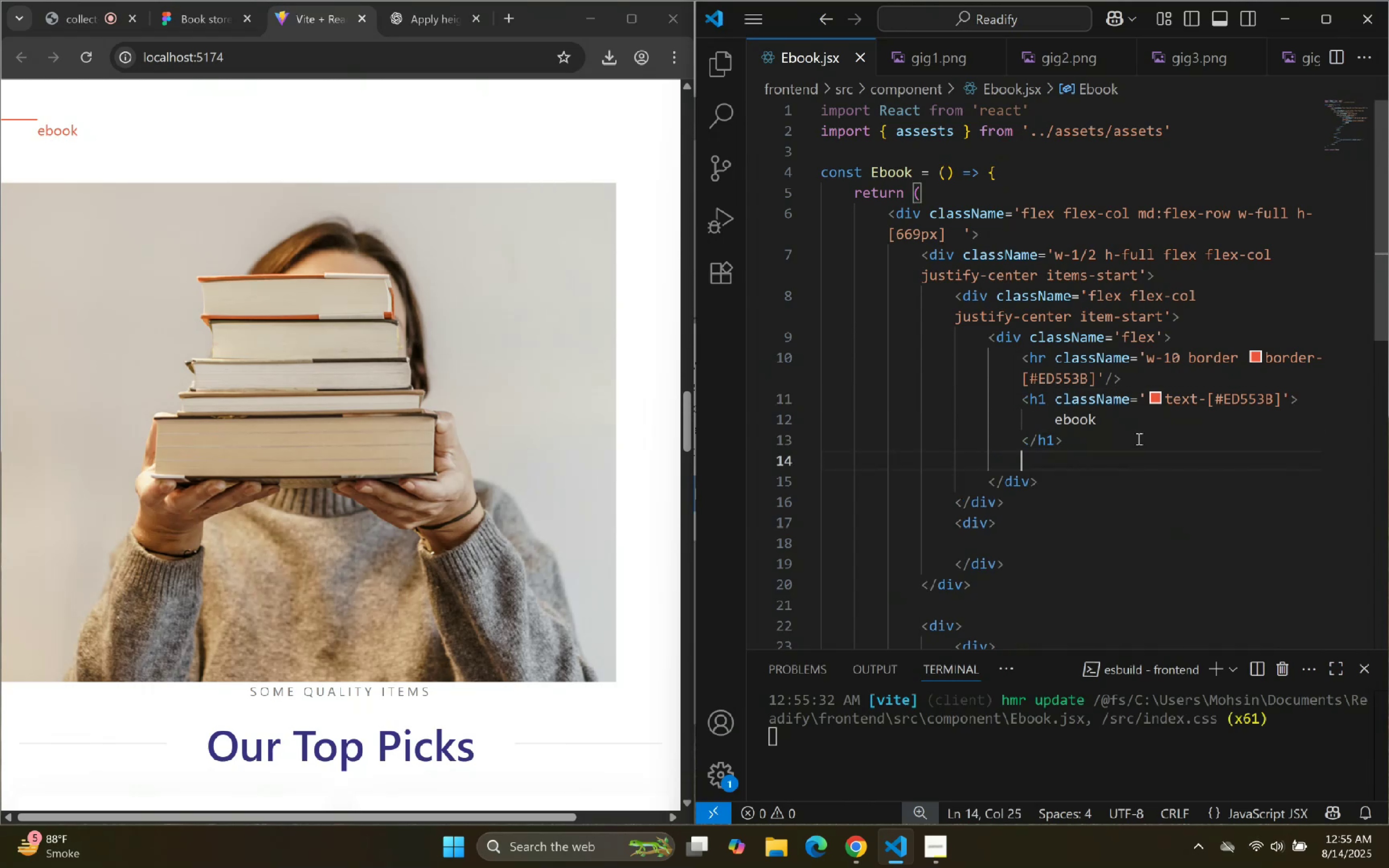 
type(div)
 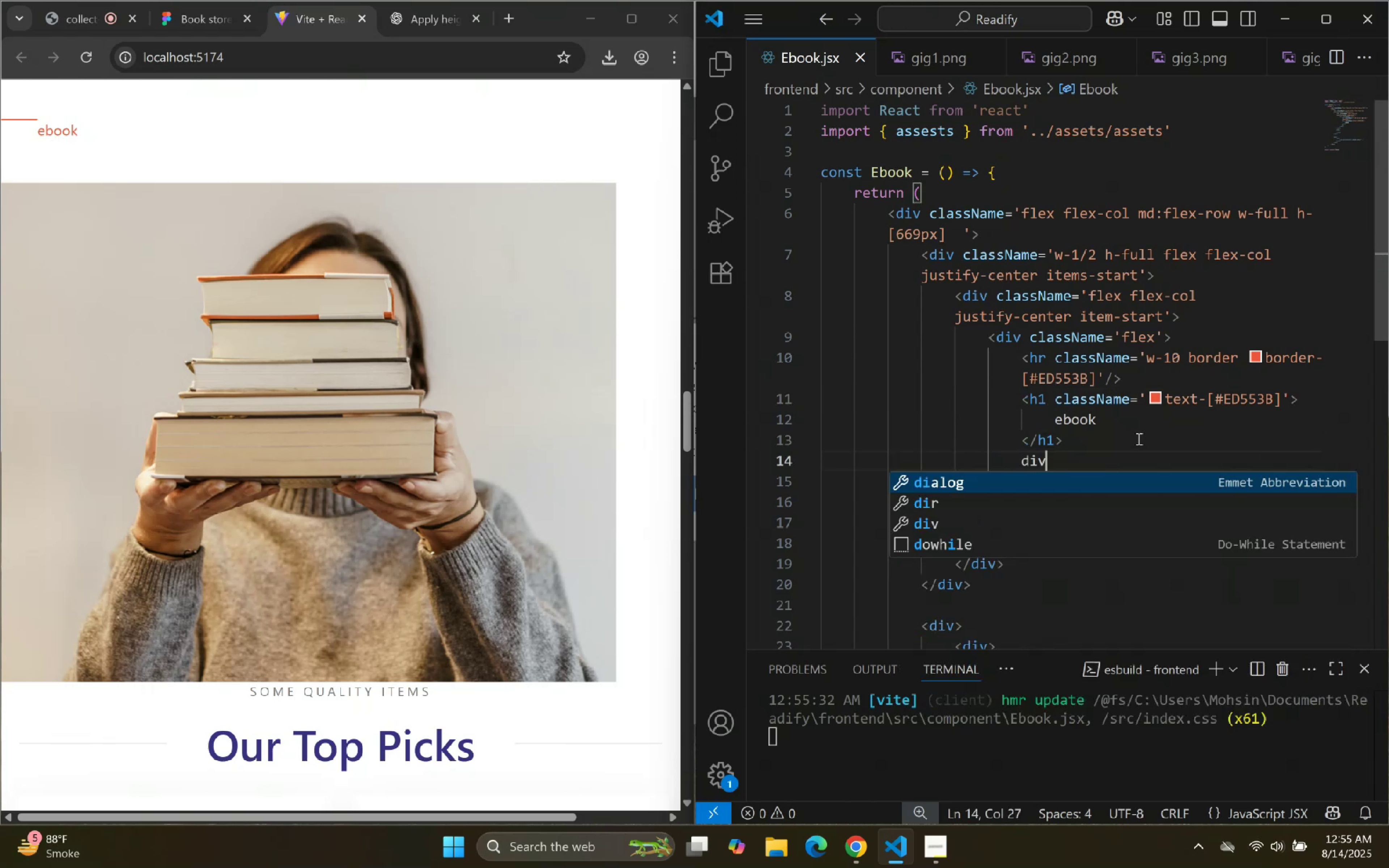 
key(Enter)
 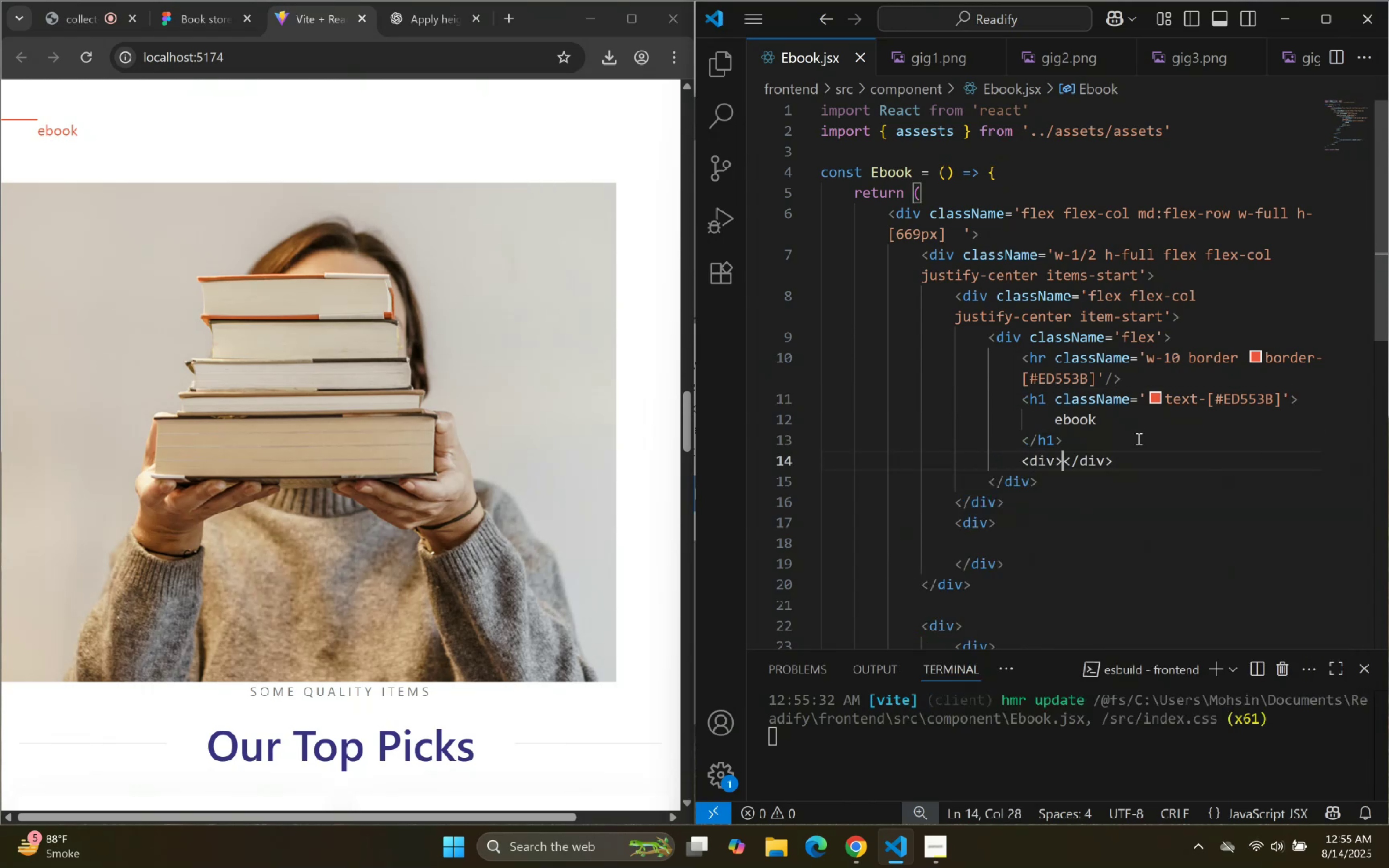 
key(Enter)
 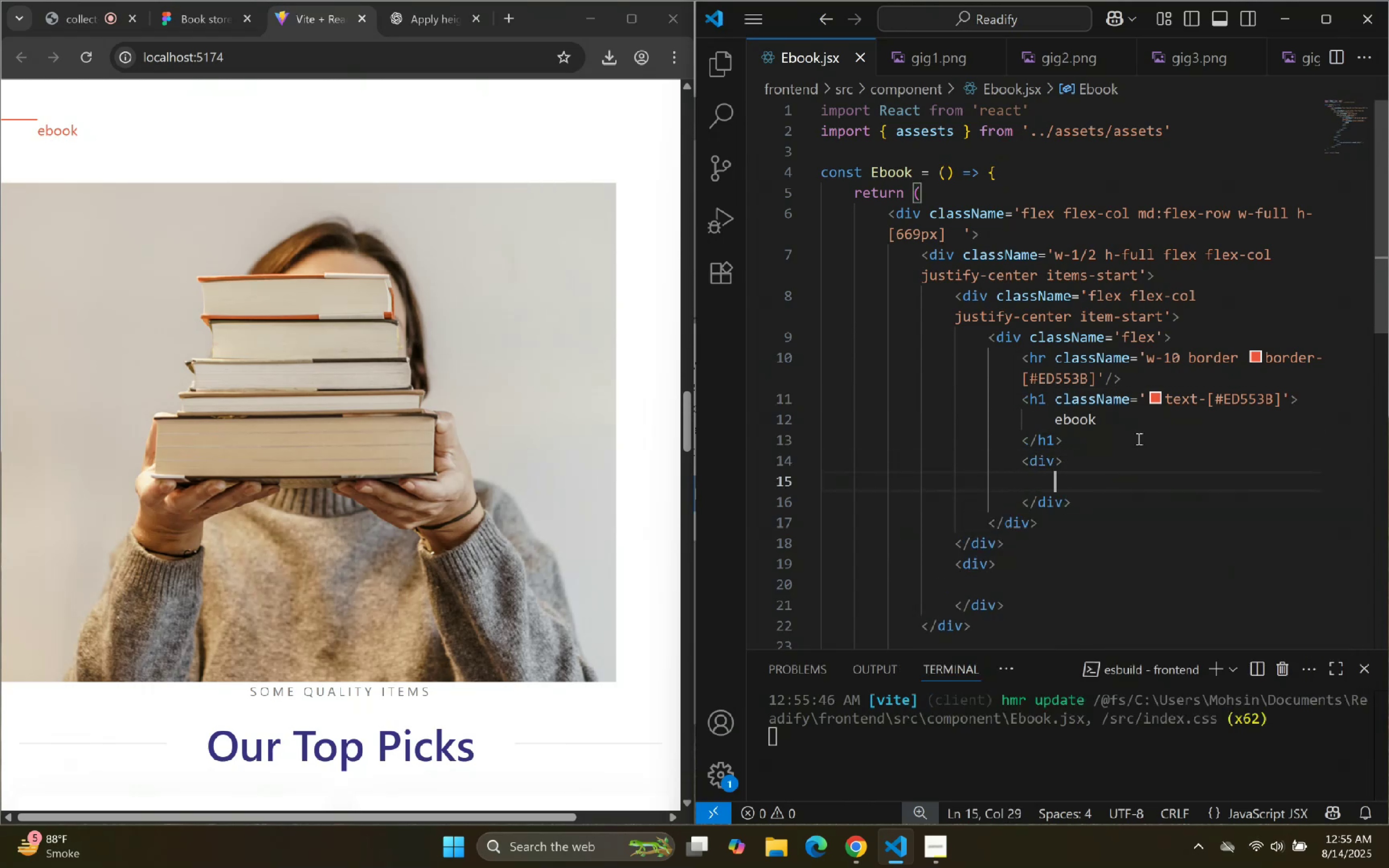 
type(h1)
 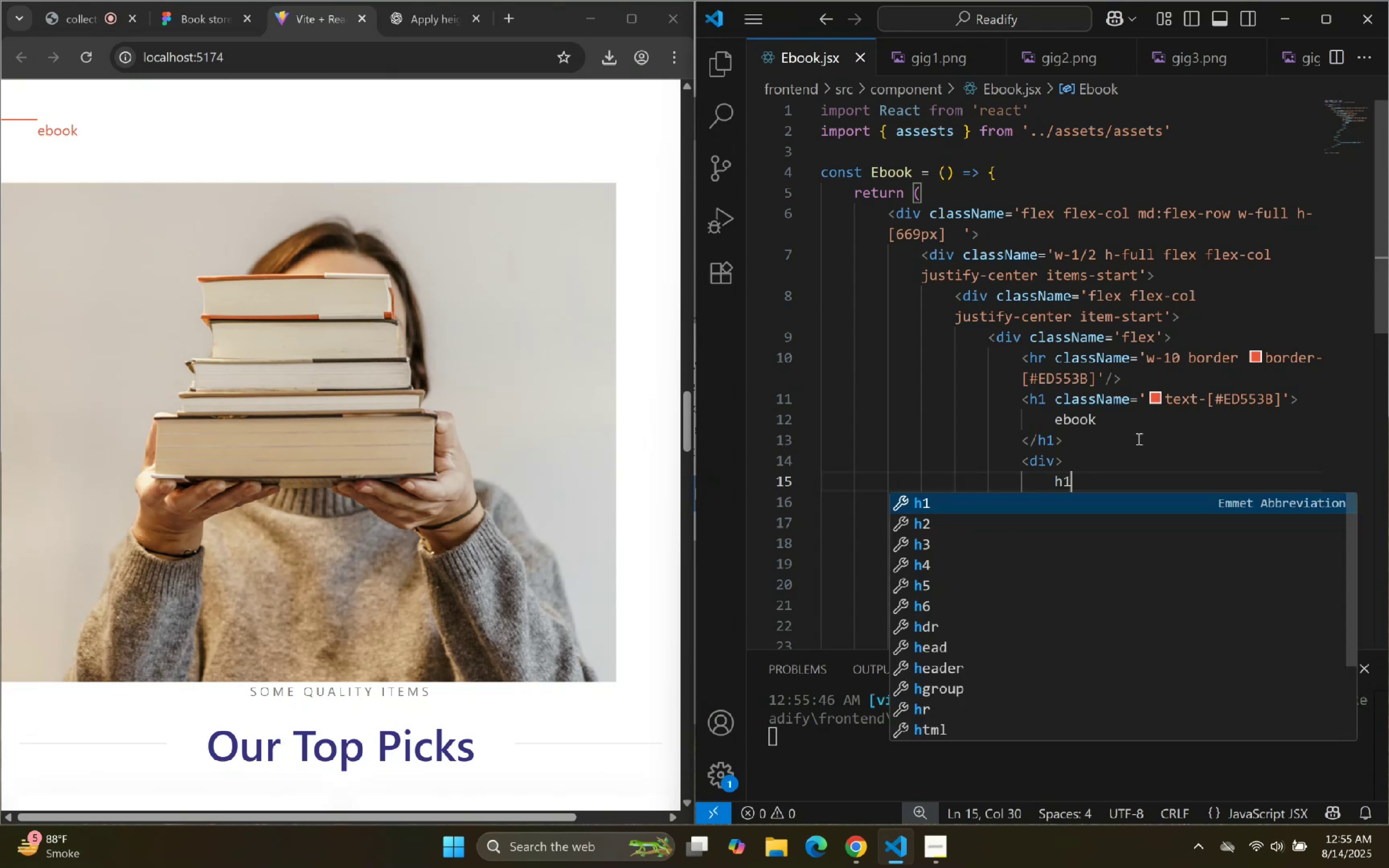 
key(Enter)
 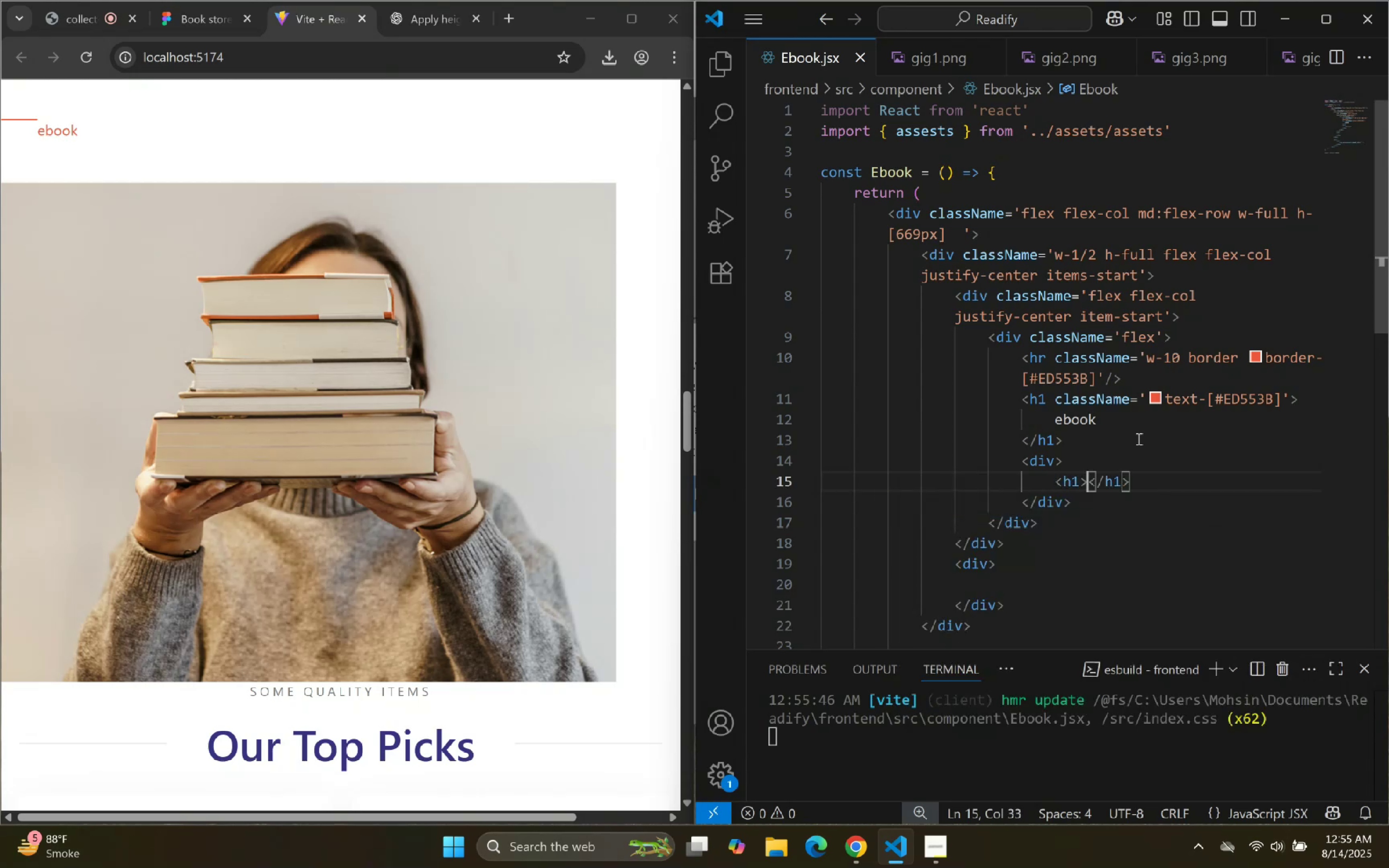 
key(Enter)
 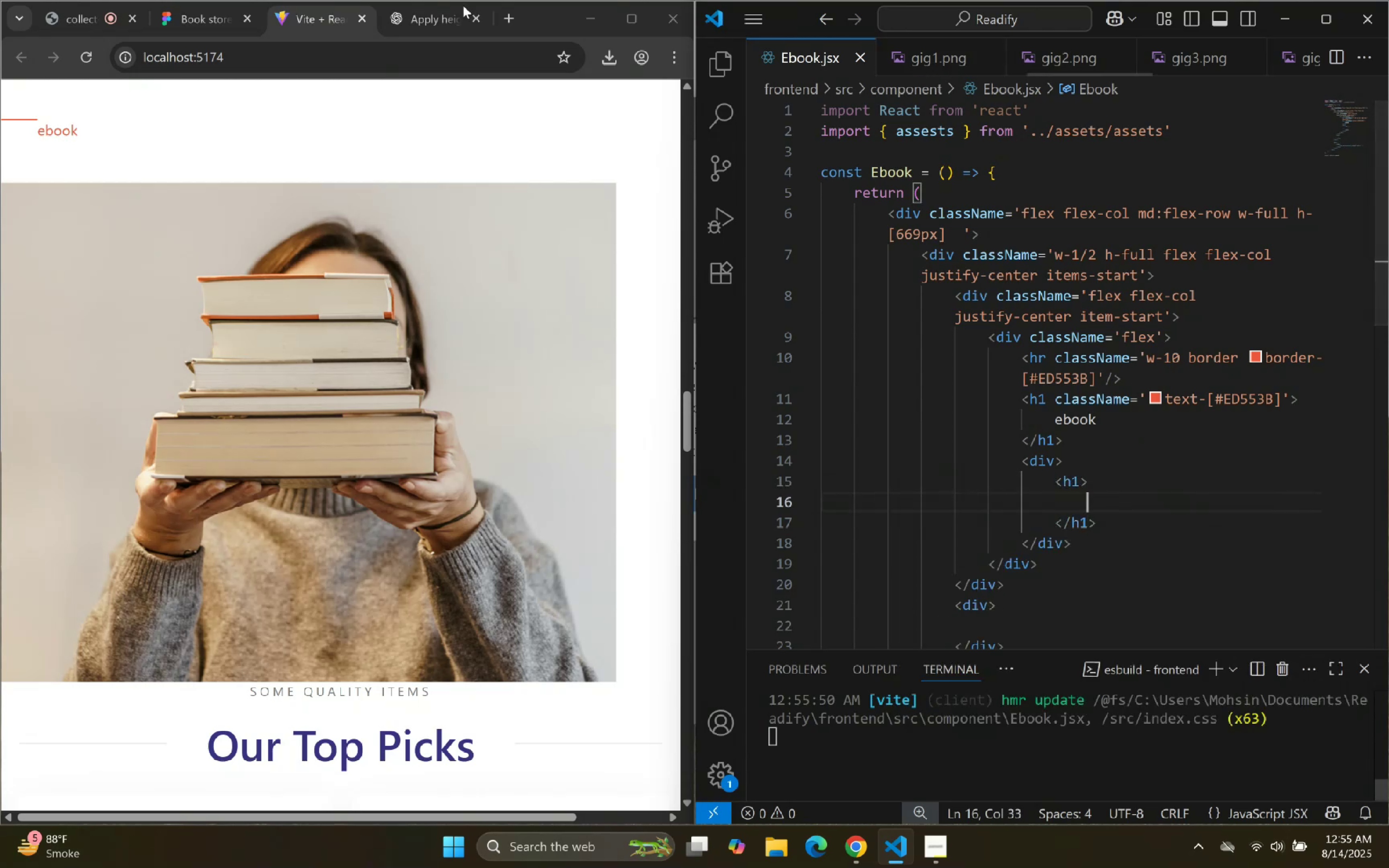 
left_click([187, 17])
 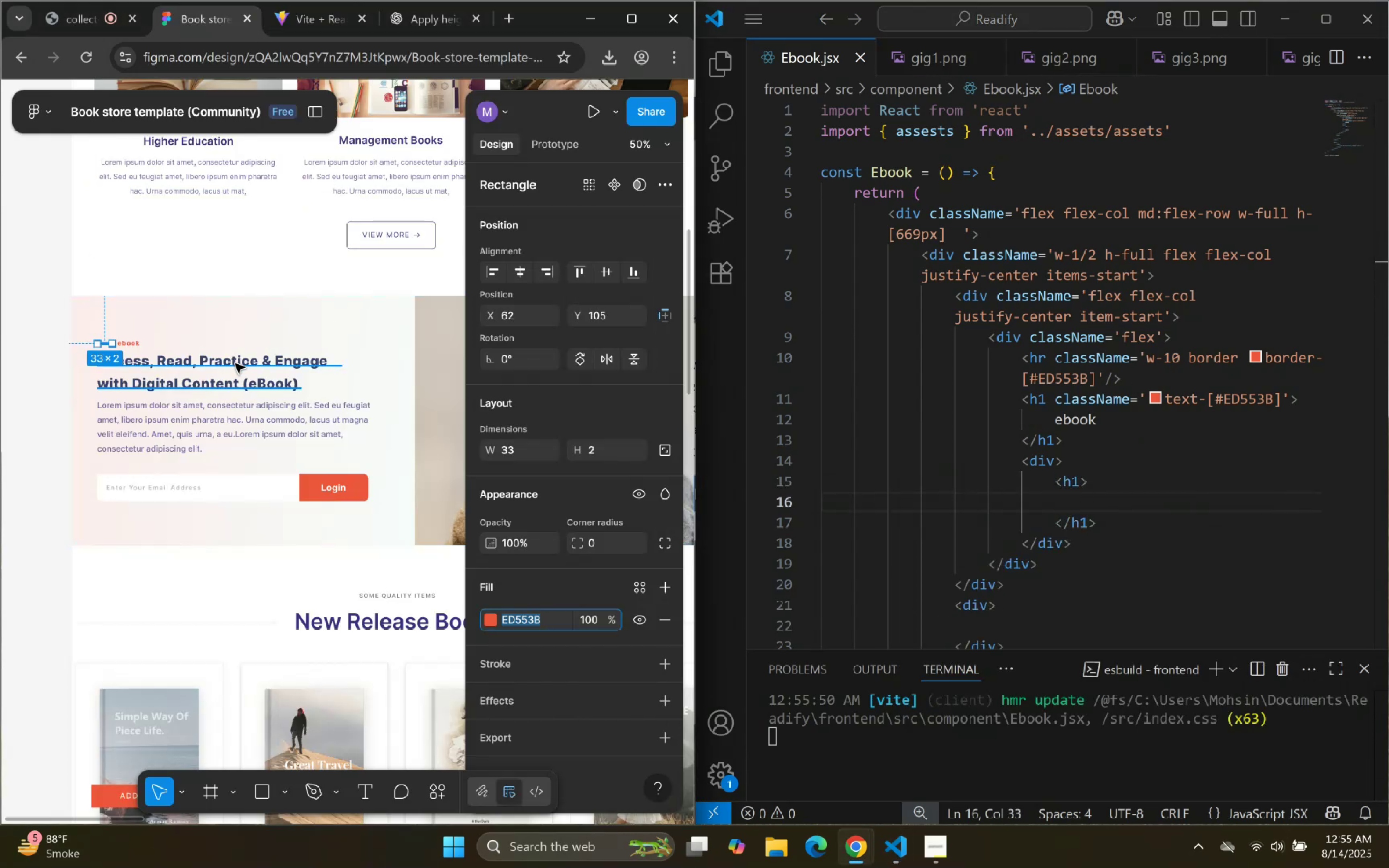 
triple_click([236, 360])
 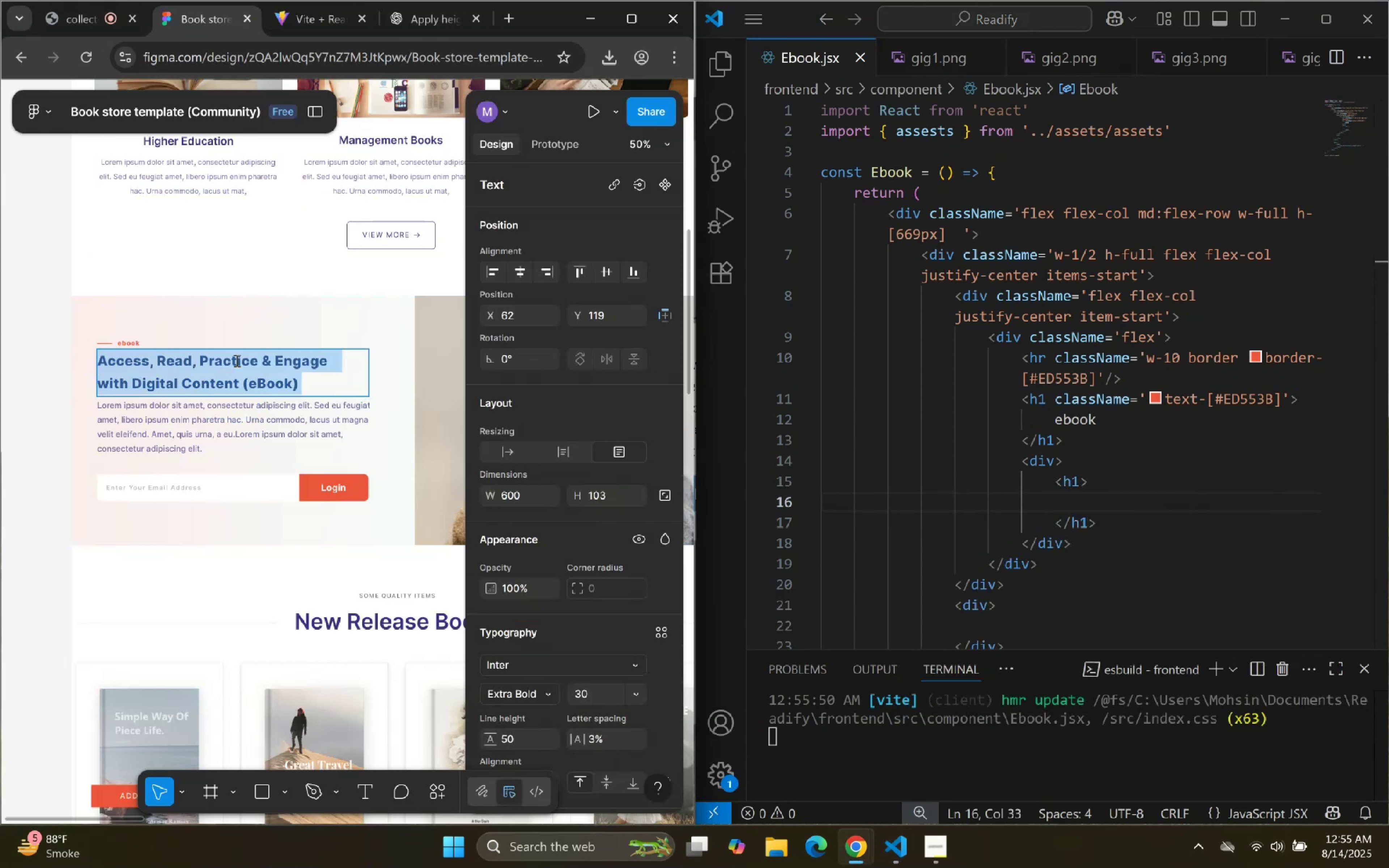 
triple_click([236, 360])
 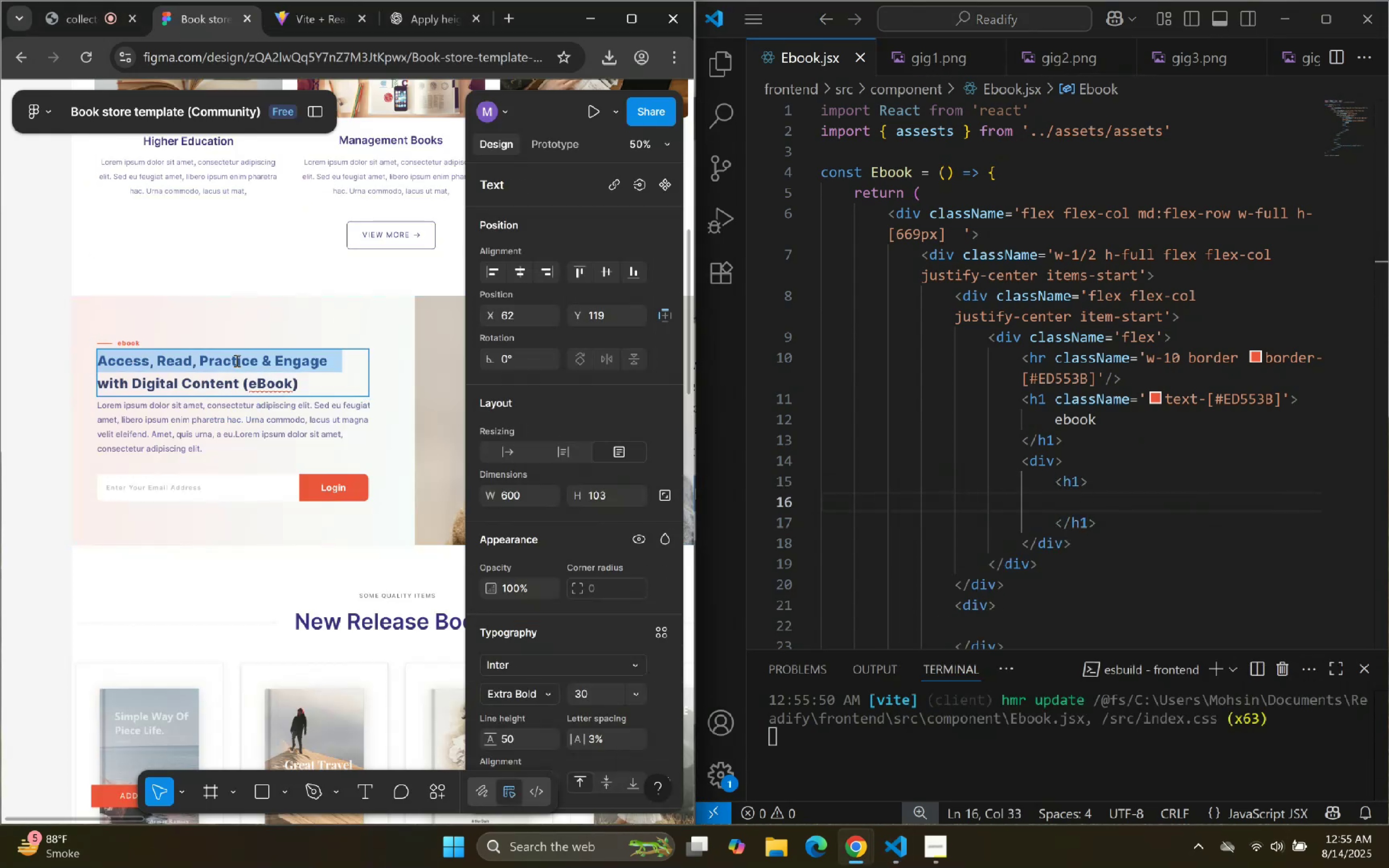 
triple_click([236, 360])
 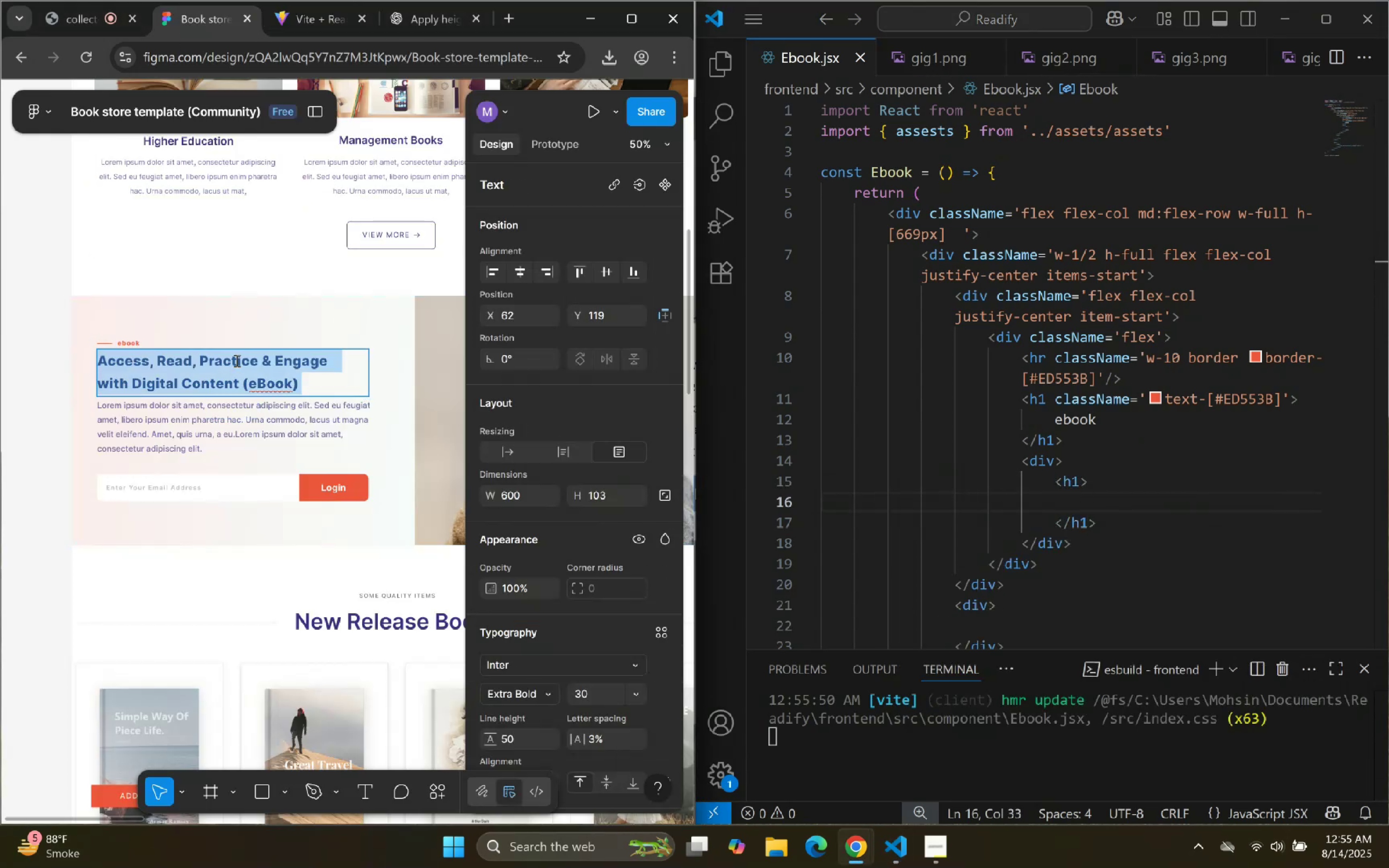 
key(Control+C)
 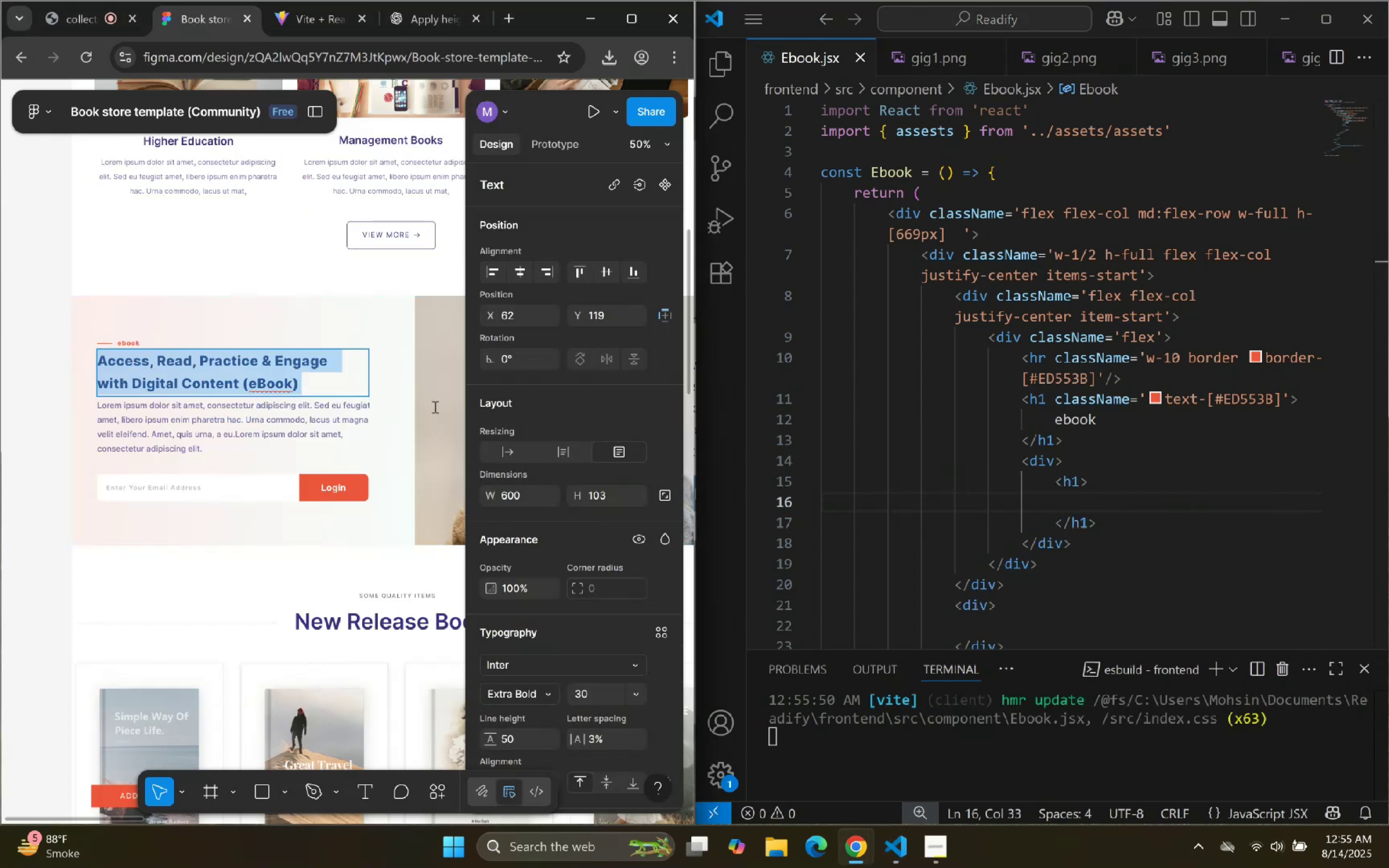 
key(Control+C)
 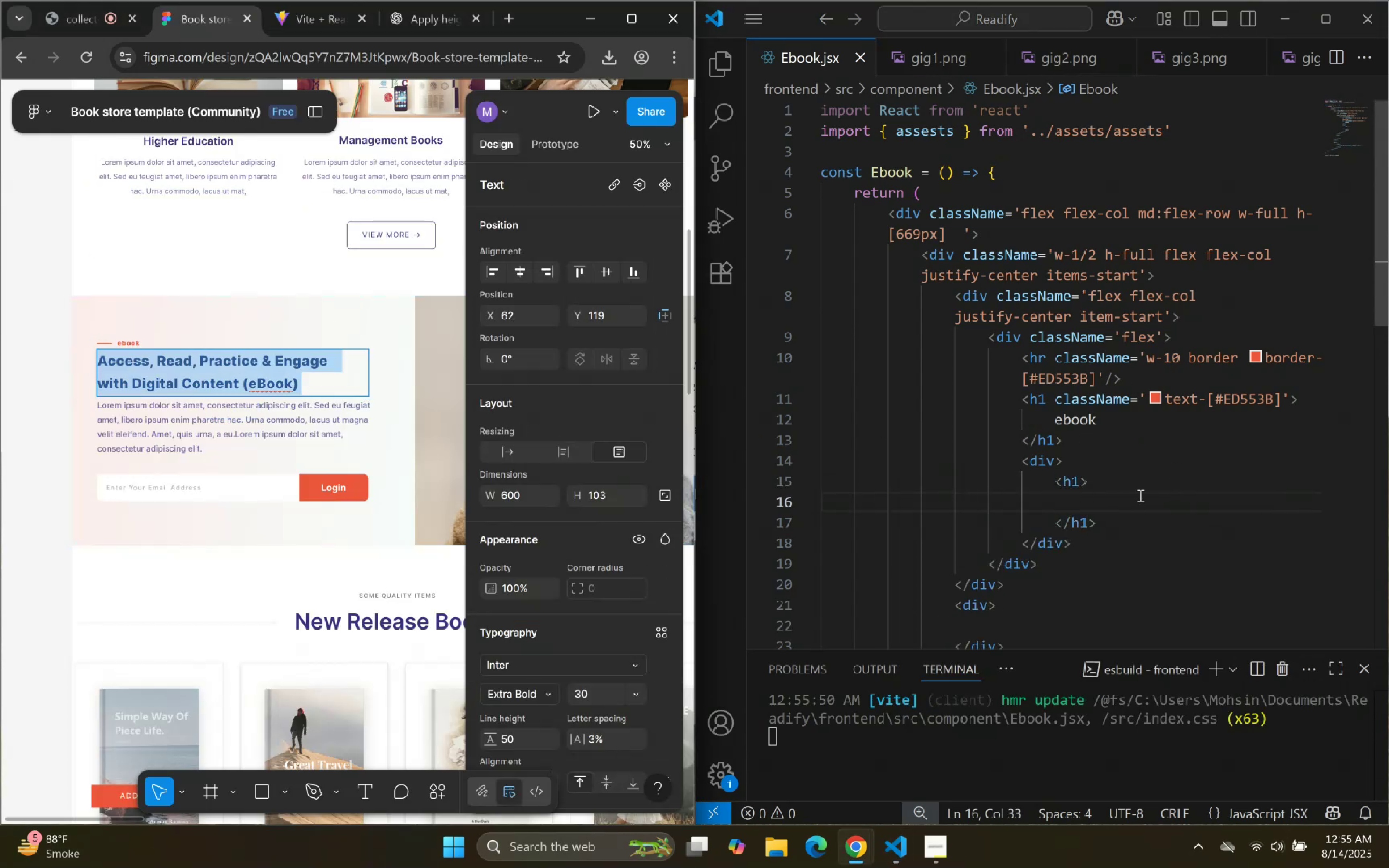 
left_click([1114, 502])
 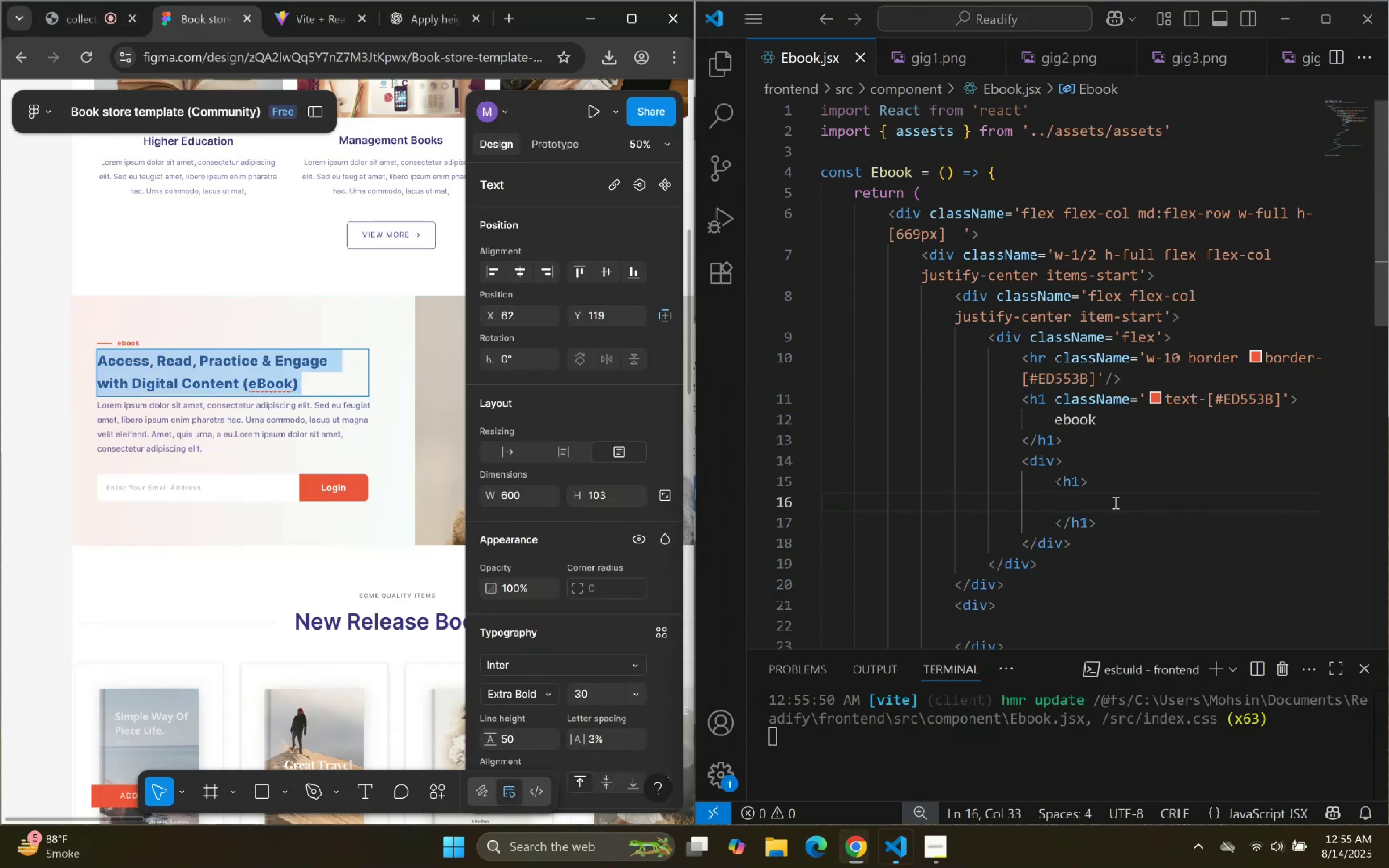 
key(Control+ControlLeft)
 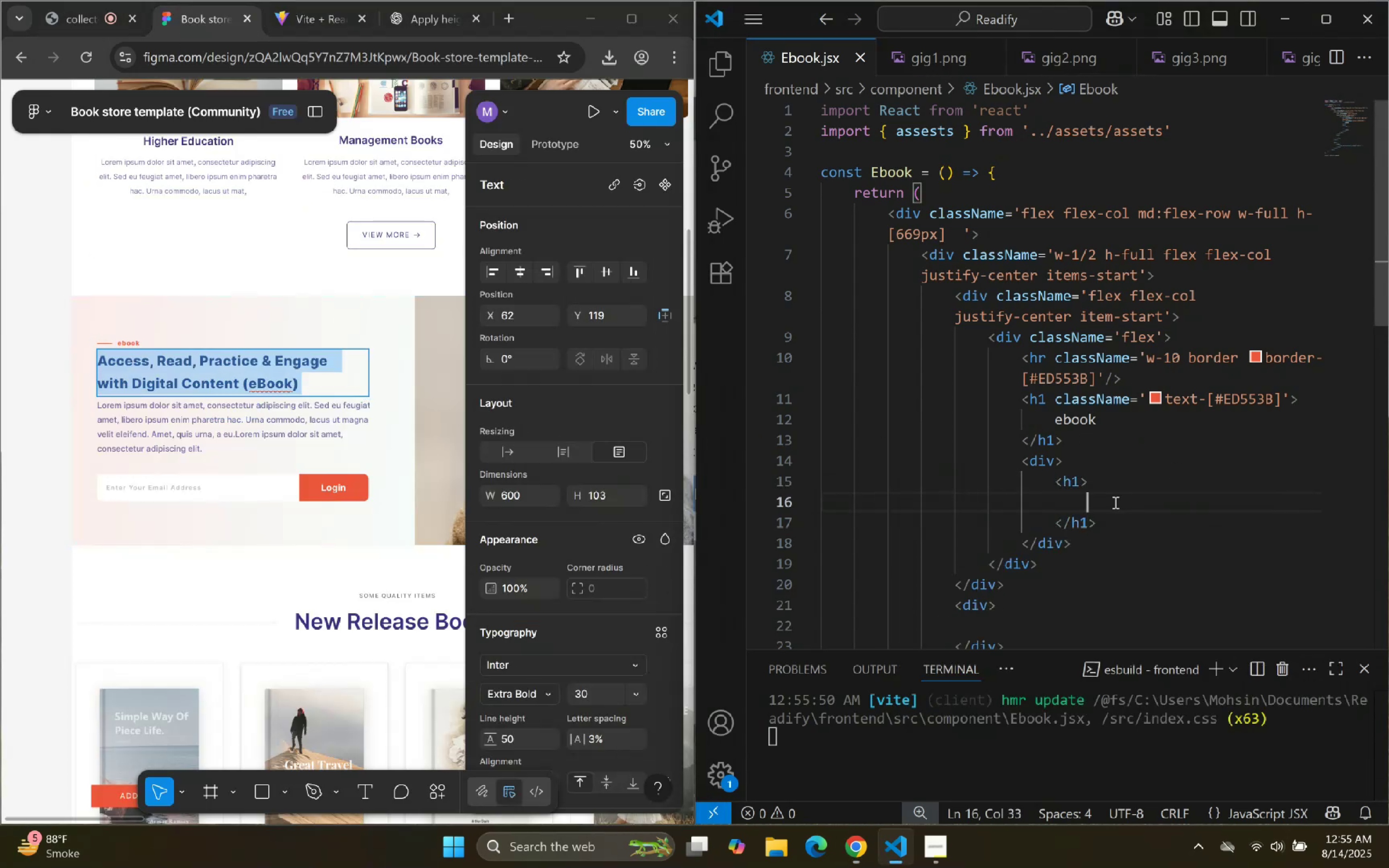 
key(Control+V)
 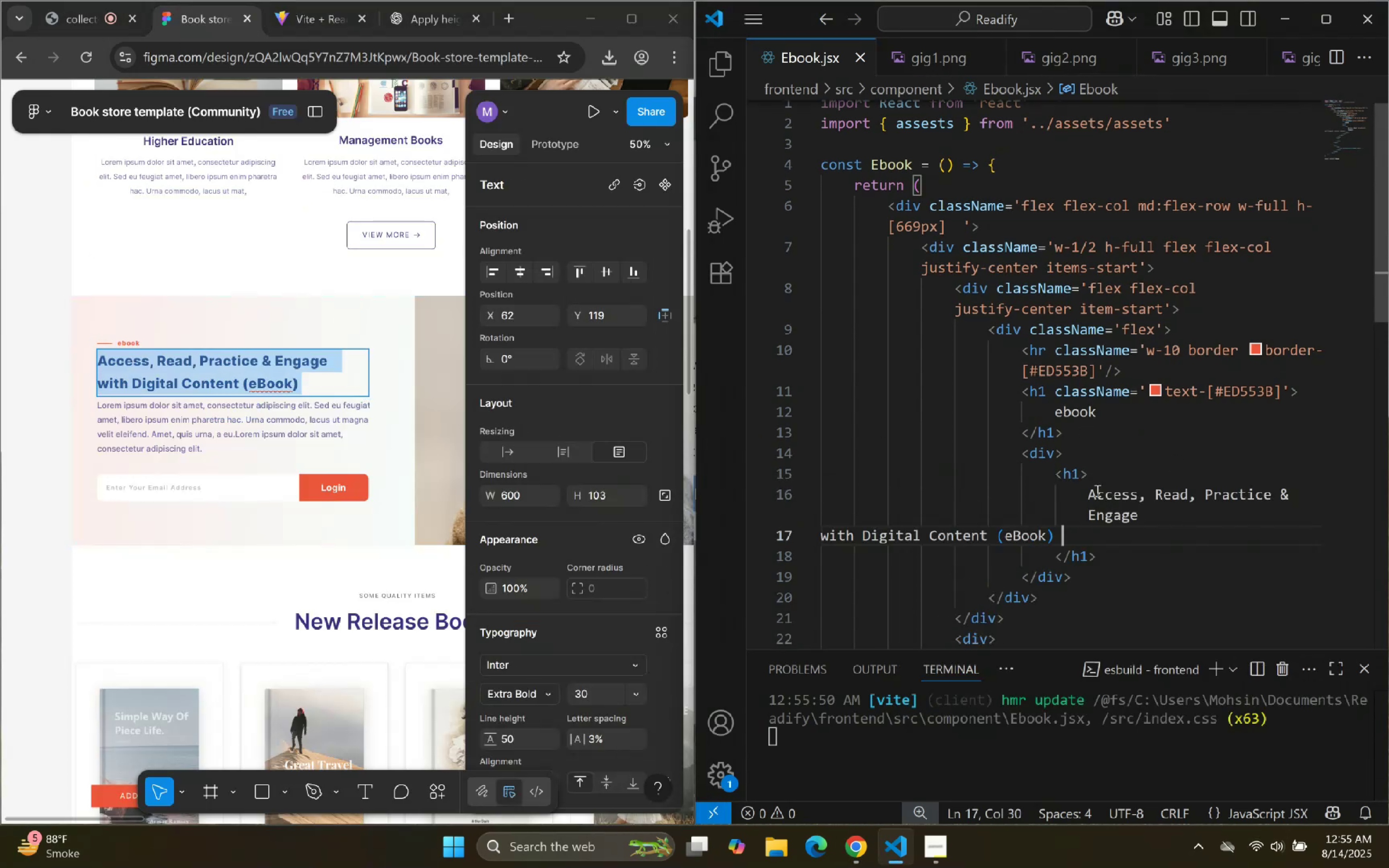 
right_click([1074, 436])
 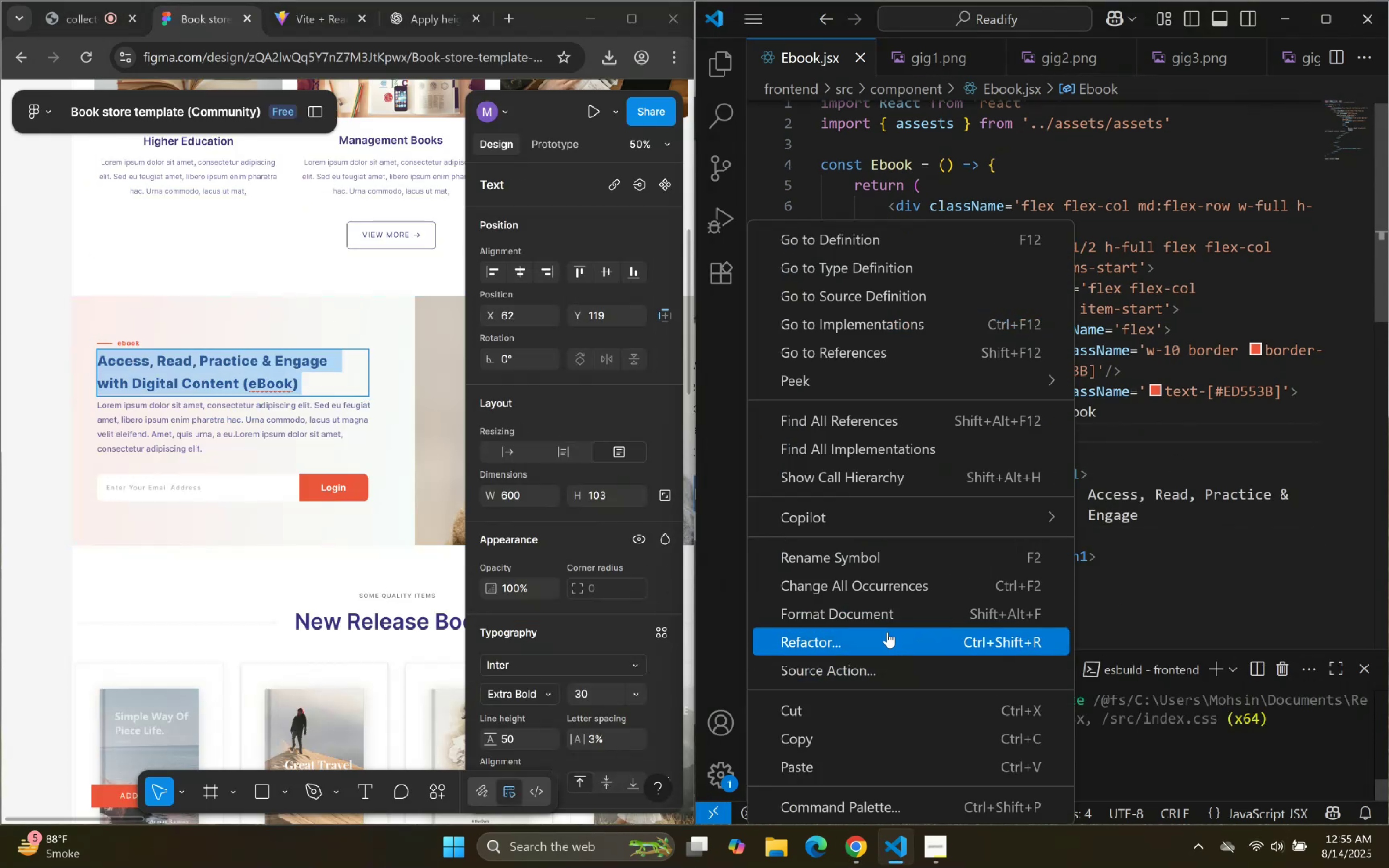 
left_click([877, 620])
 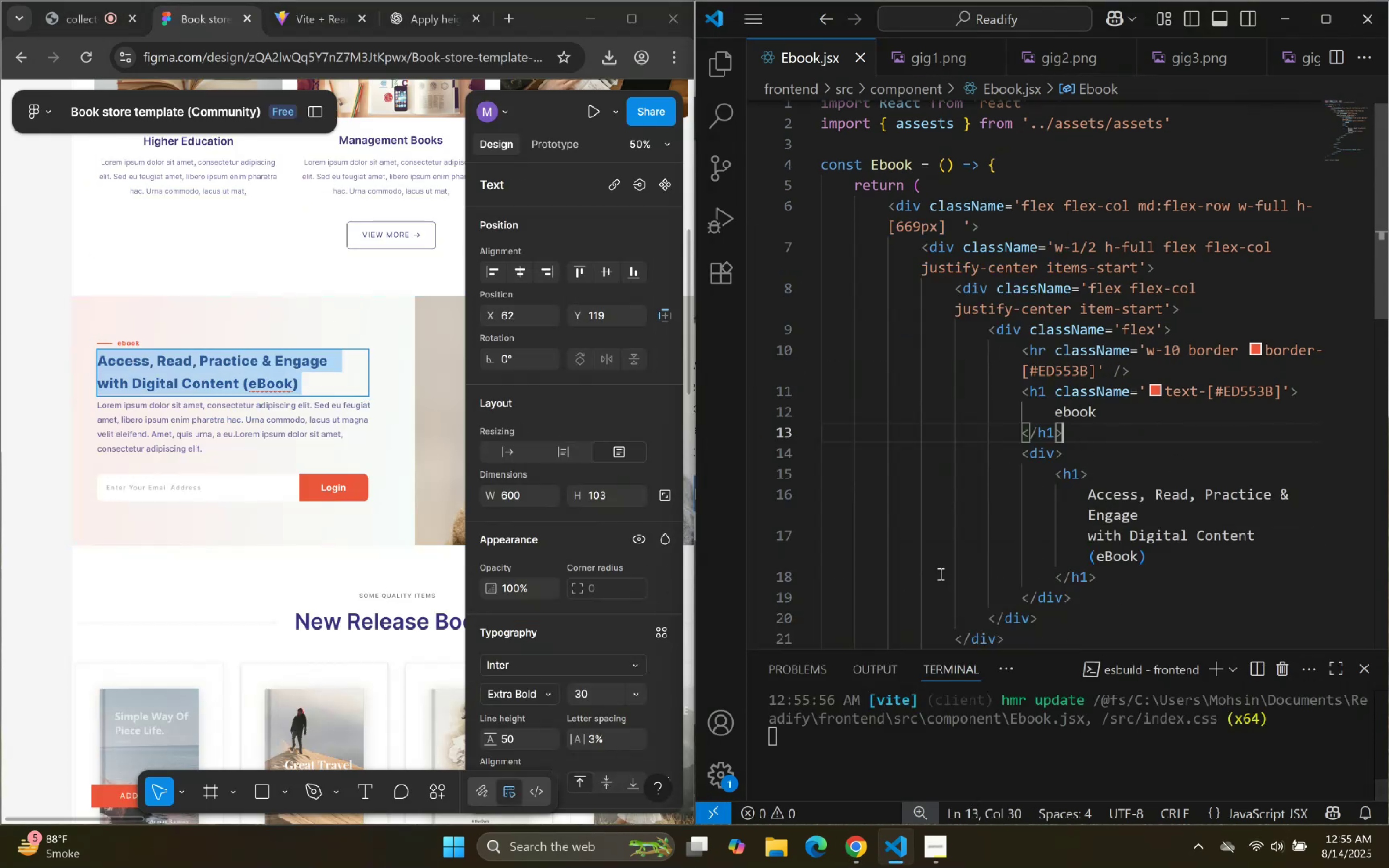 
scroll: coordinate [1127, 389], scroll_direction: down, amount: 2.0
 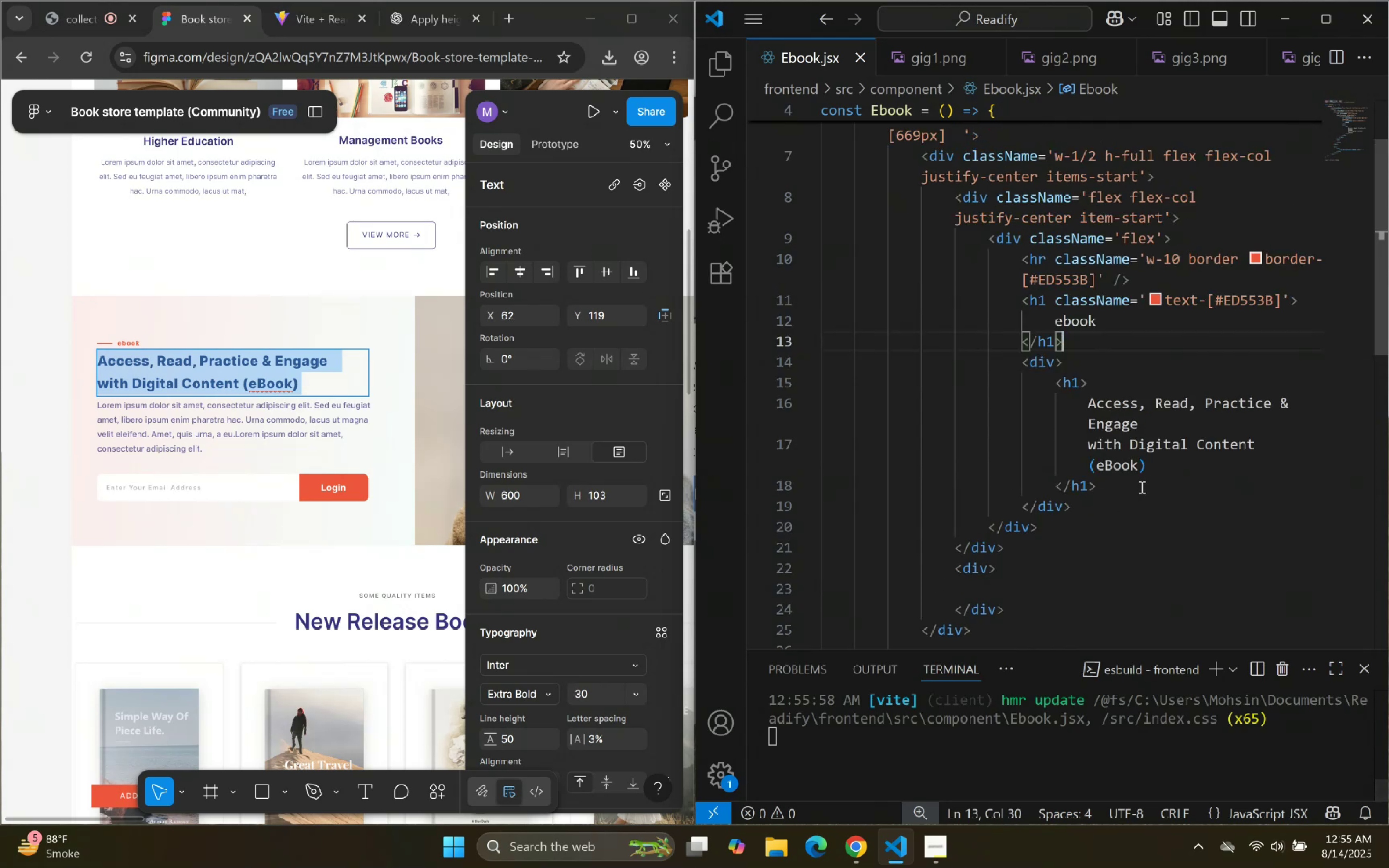 
left_click([1138, 489])
 